 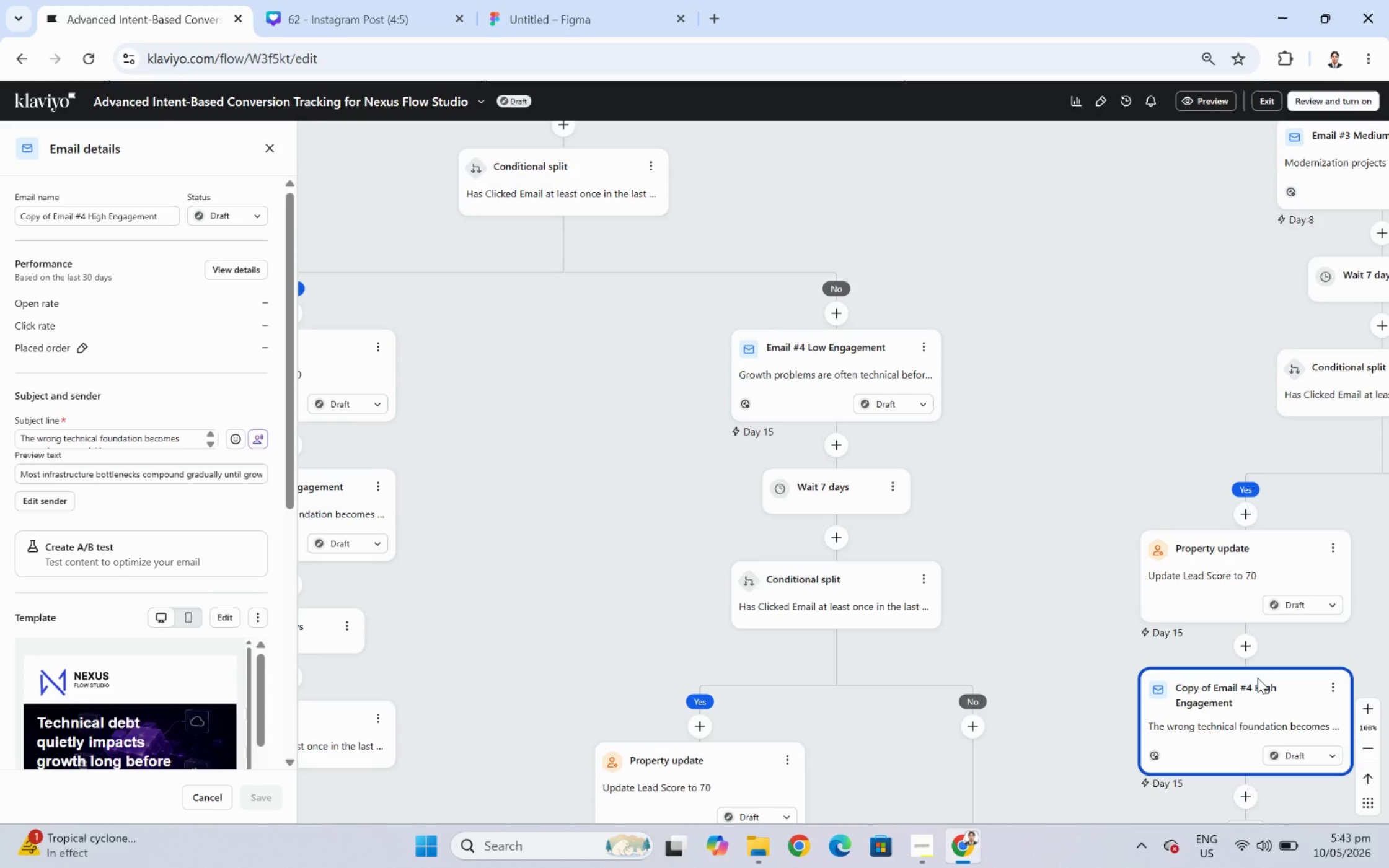 
left_click_drag(start_coordinate=[1053, 621], to_coordinate=[1013, 513])
 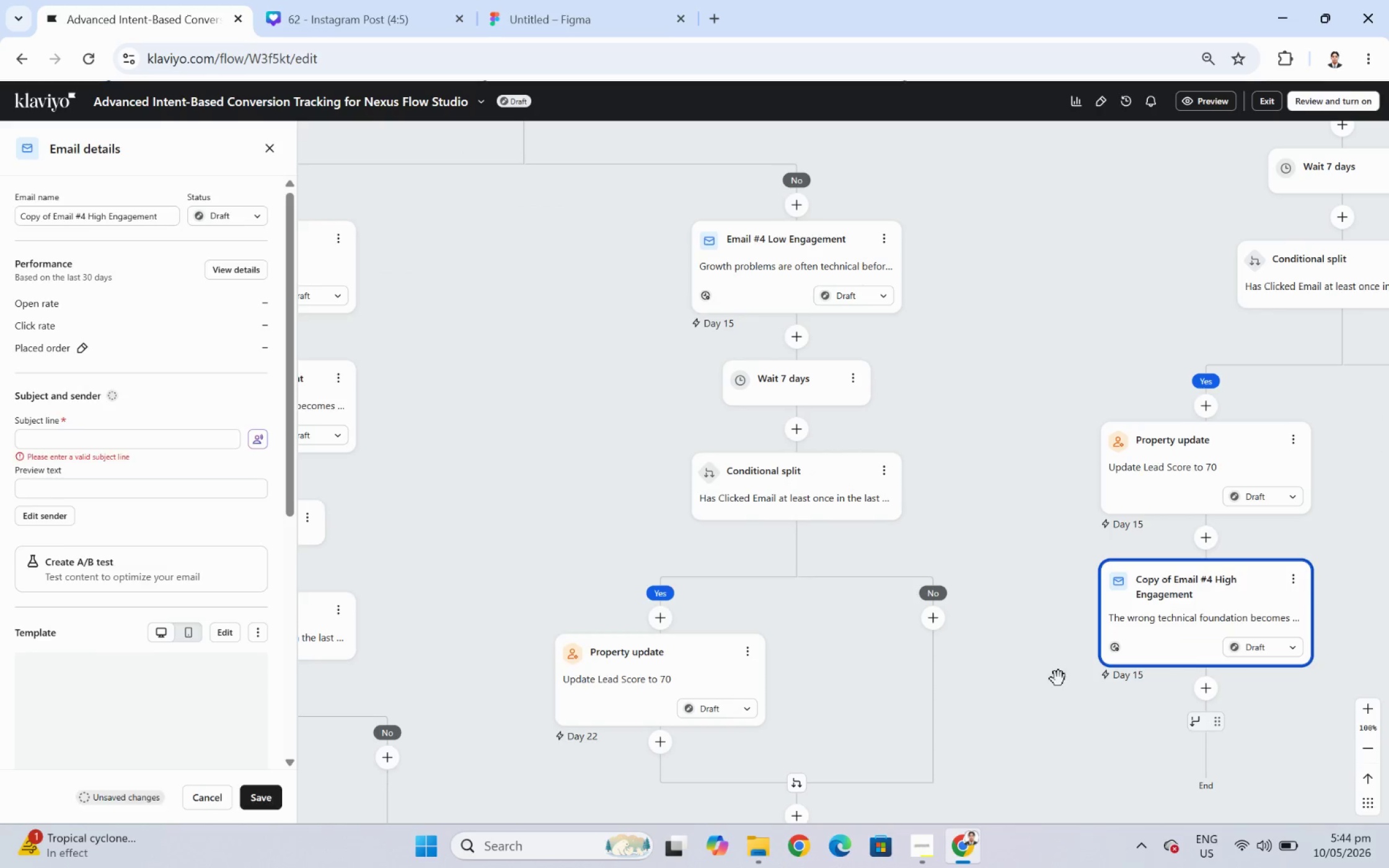 
left_click_drag(start_coordinate=[1065, 705], to_coordinate=[1020, 577])
 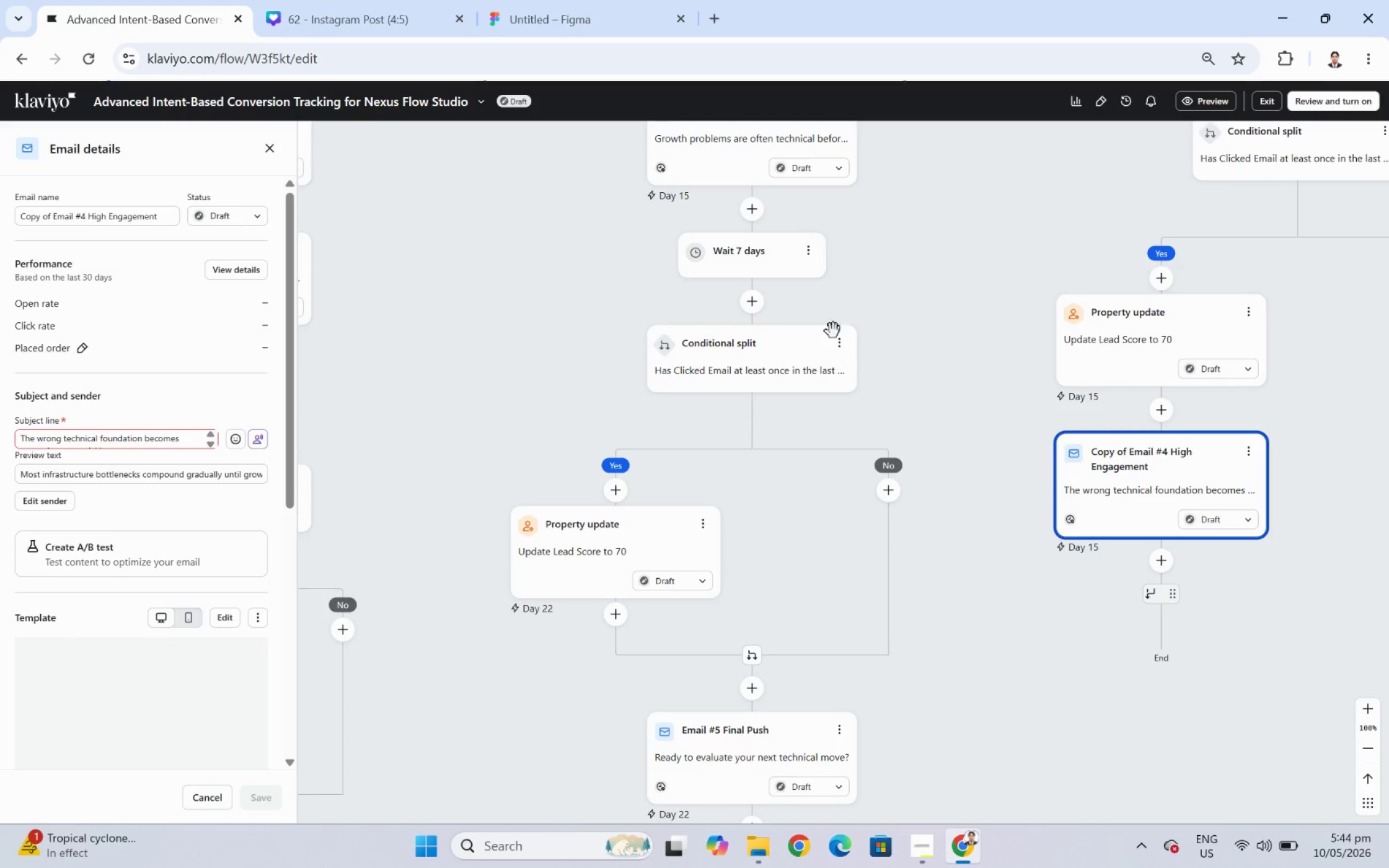 
wait(9.64)
 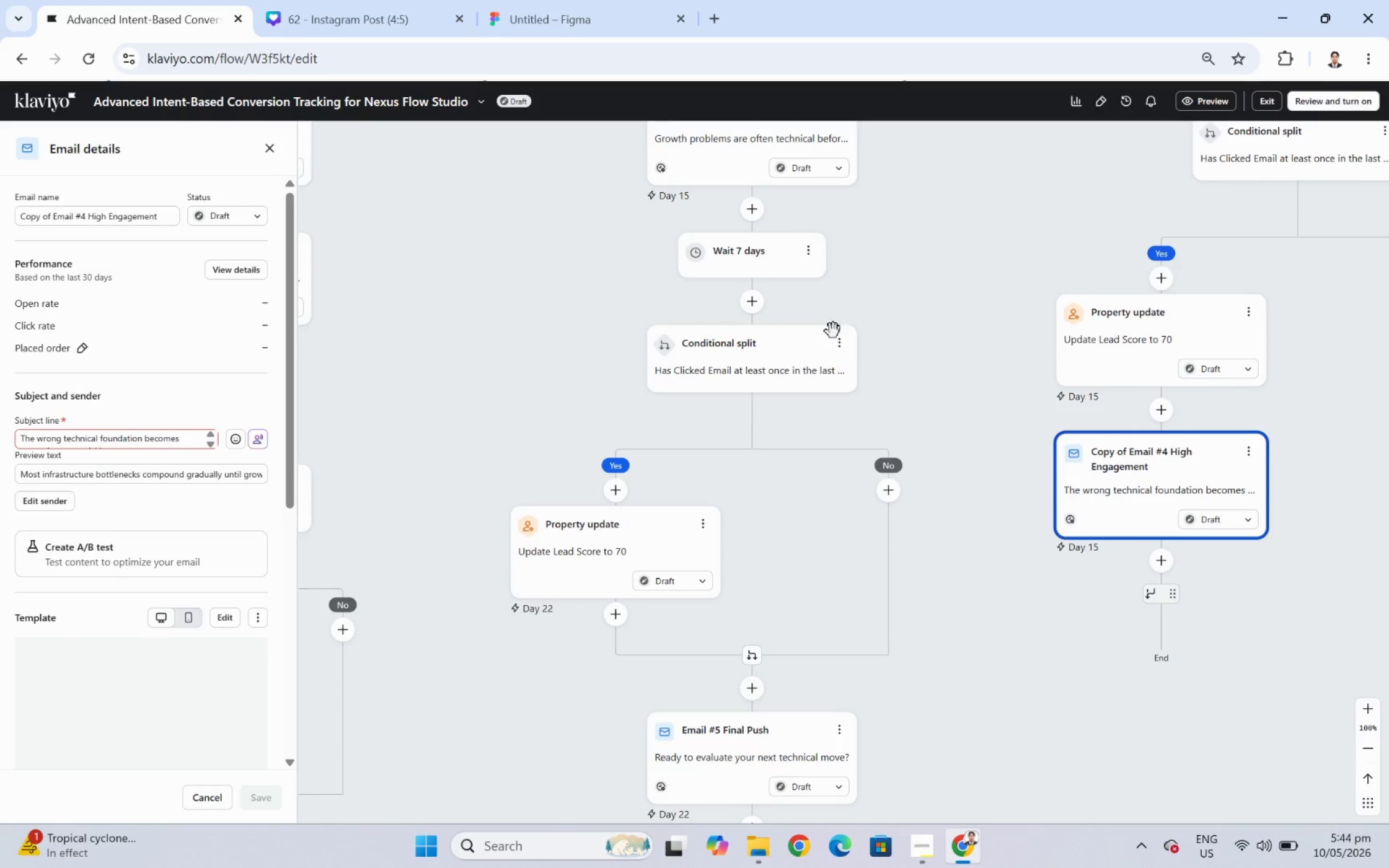 
left_click([810, 258])
 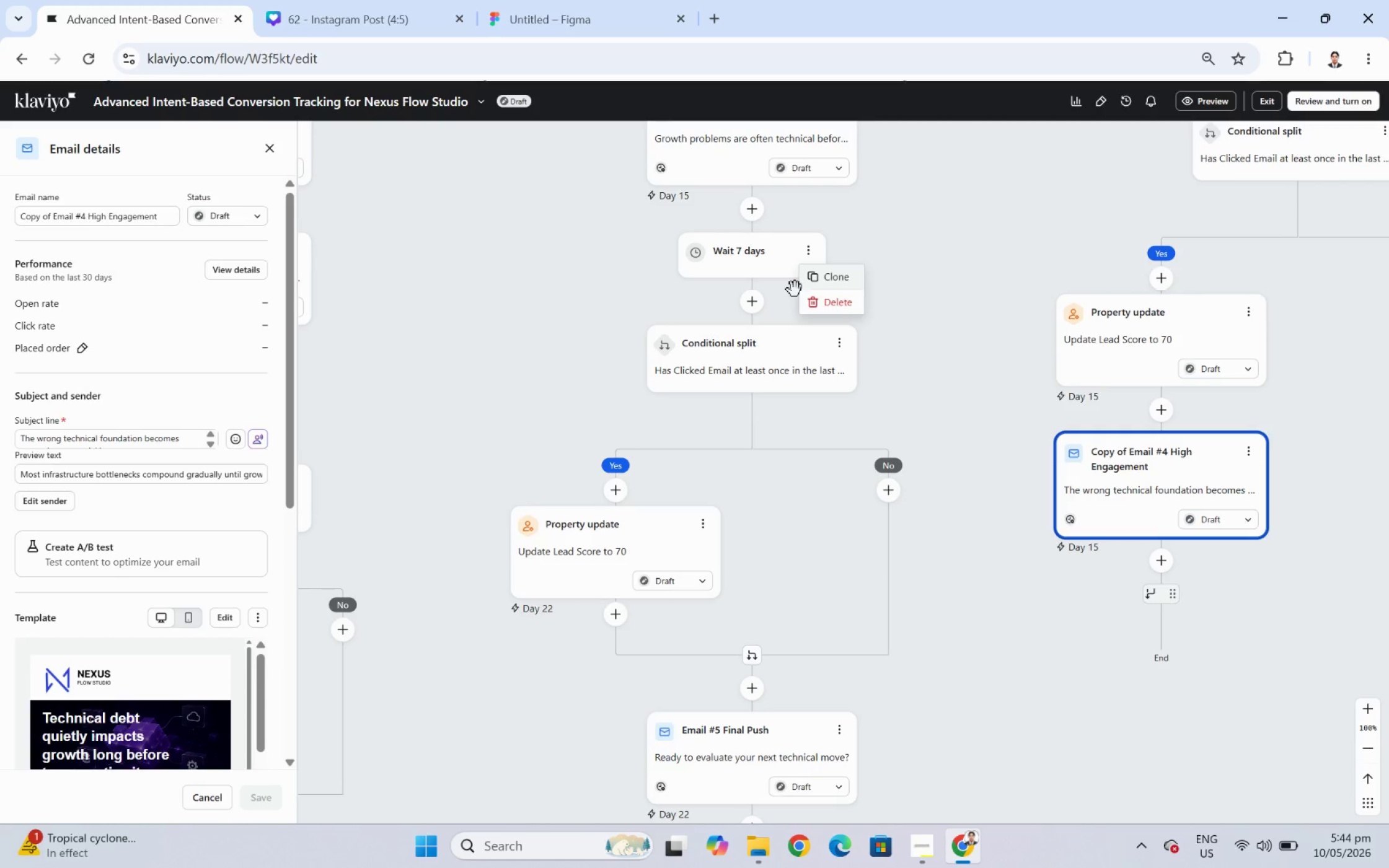 
left_click([815, 284])
 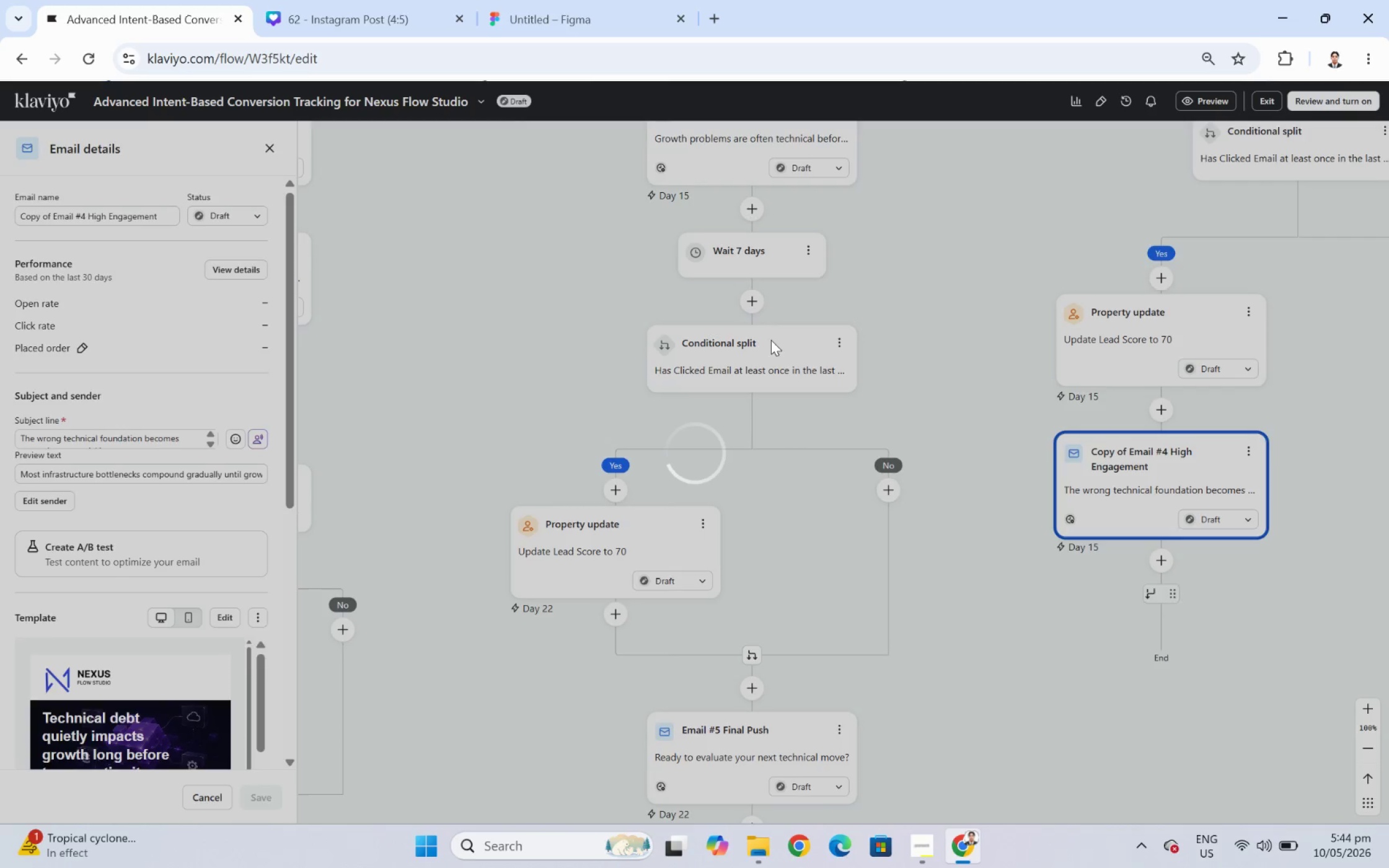 
wait(7.23)
 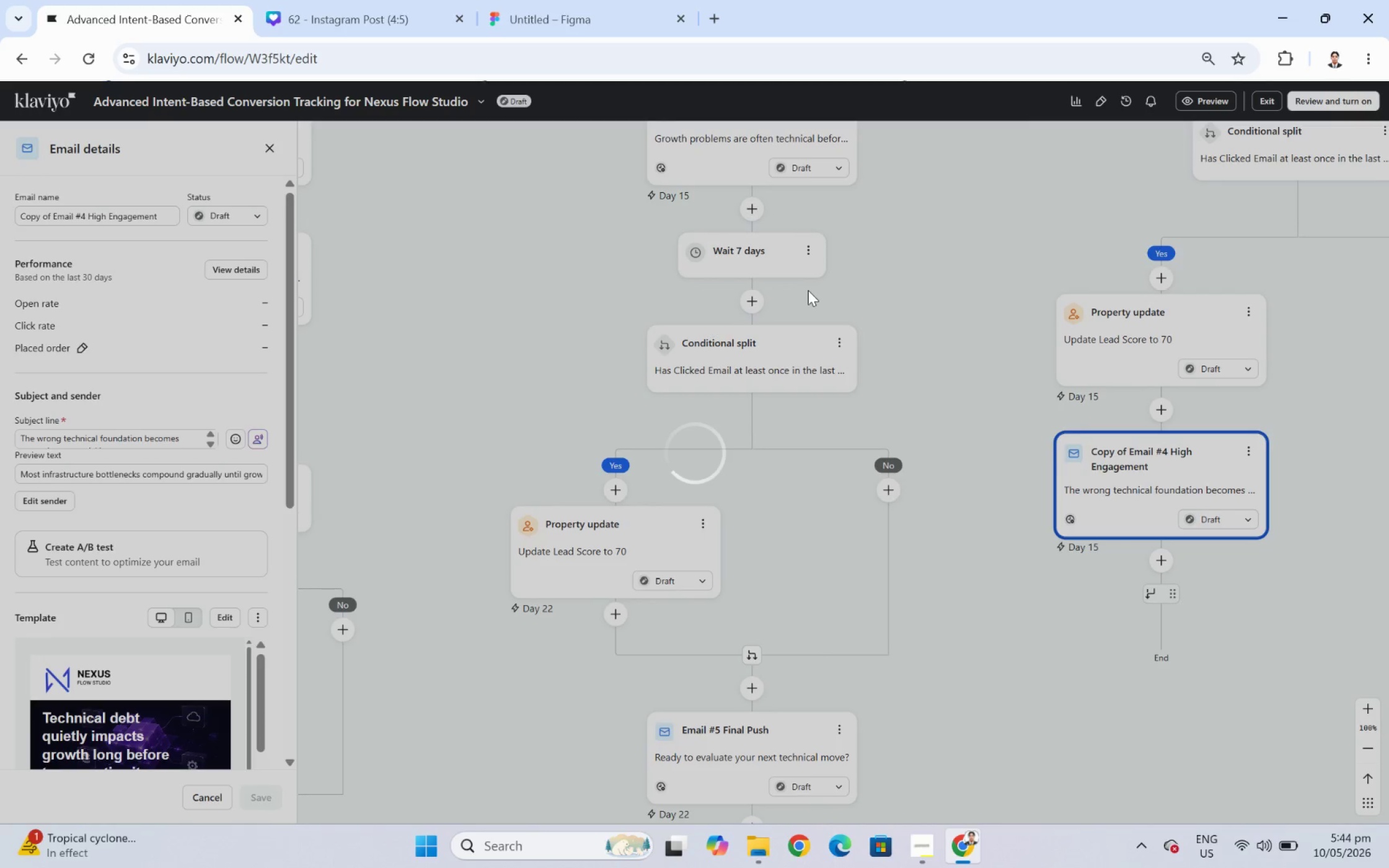 
left_click_drag(start_coordinate=[763, 349], to_coordinate=[1165, 581])
 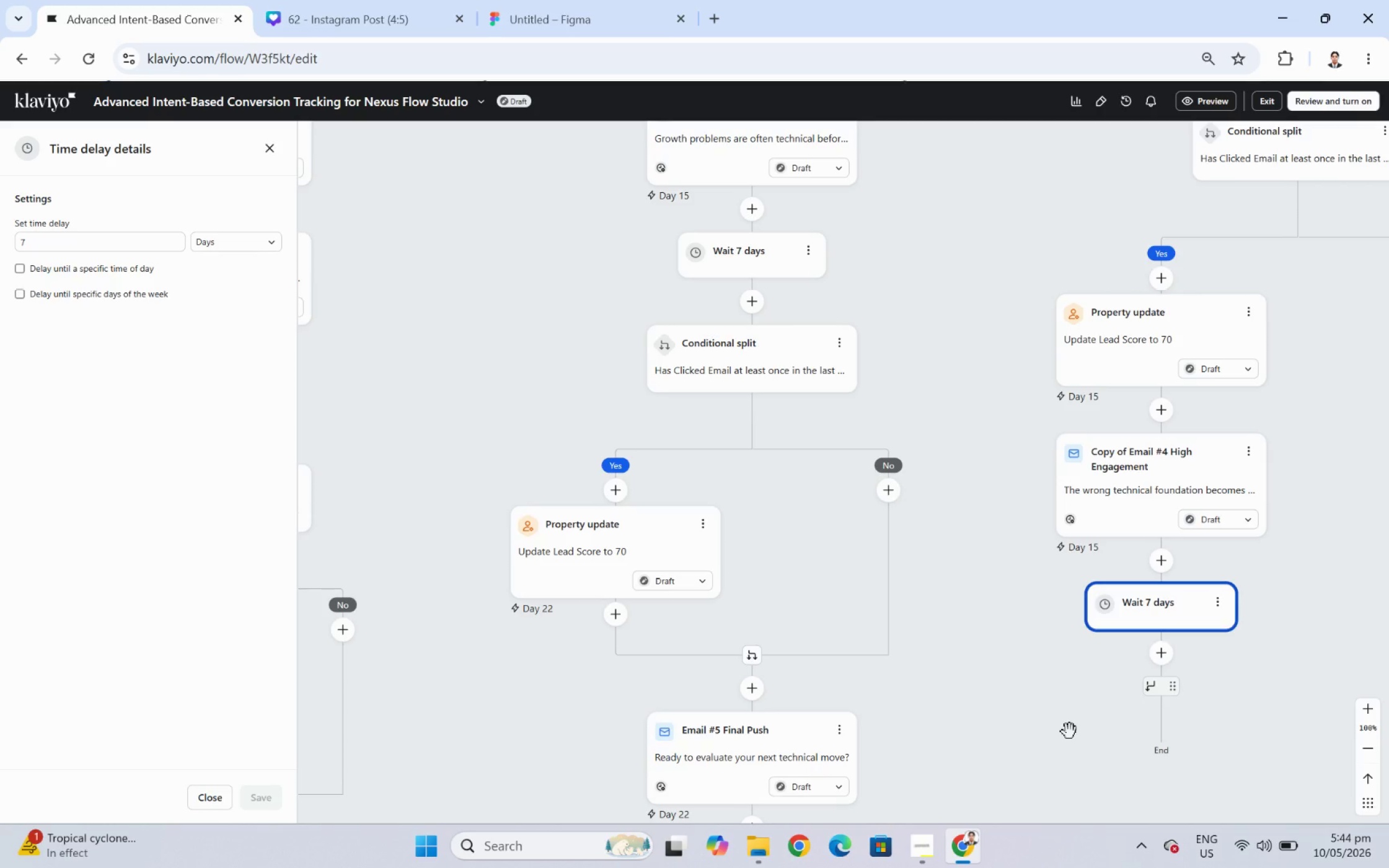 
wait(13.81)
 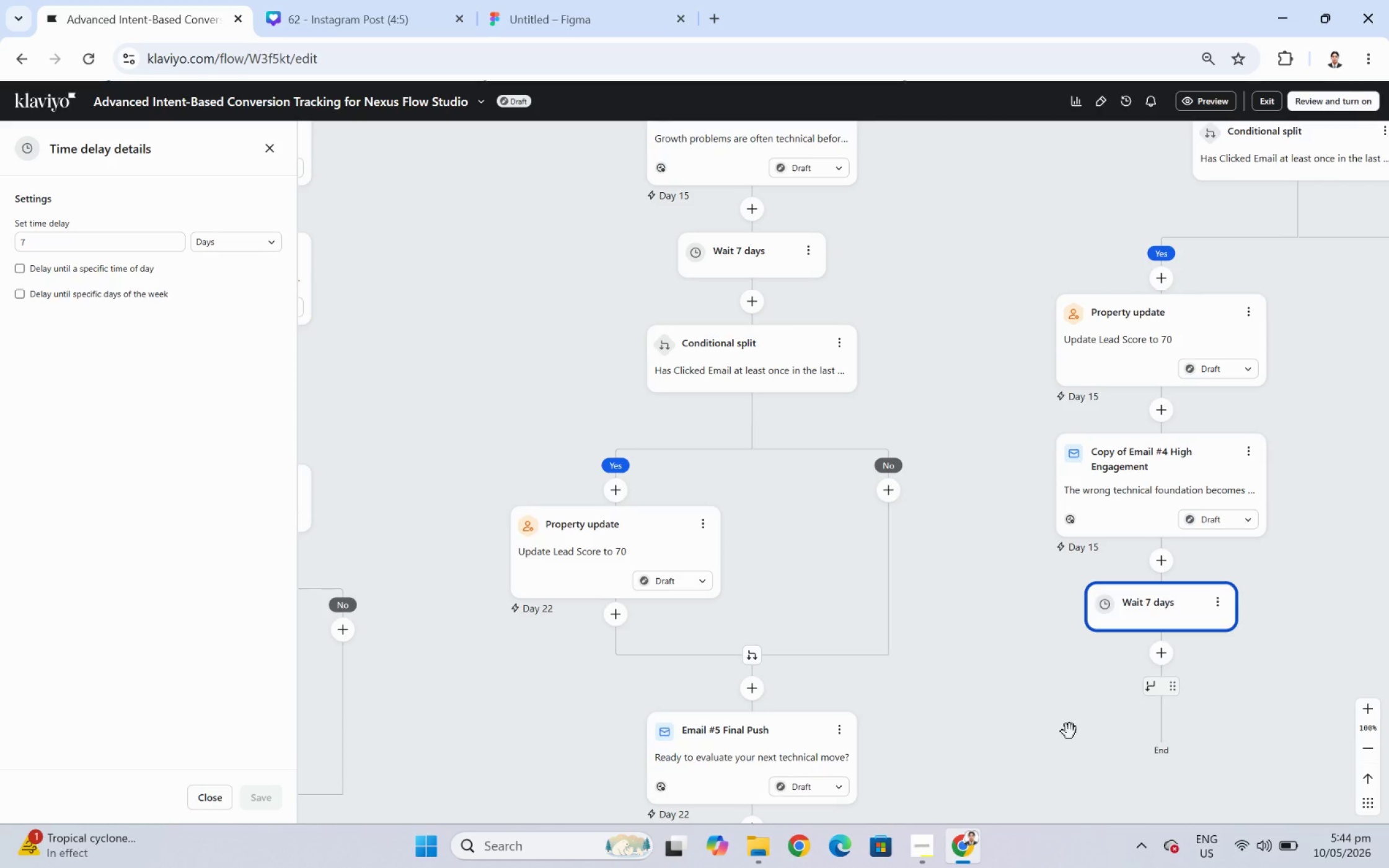 
left_click_drag(start_coordinate=[1023, 686], to_coordinate=[883, 636])
 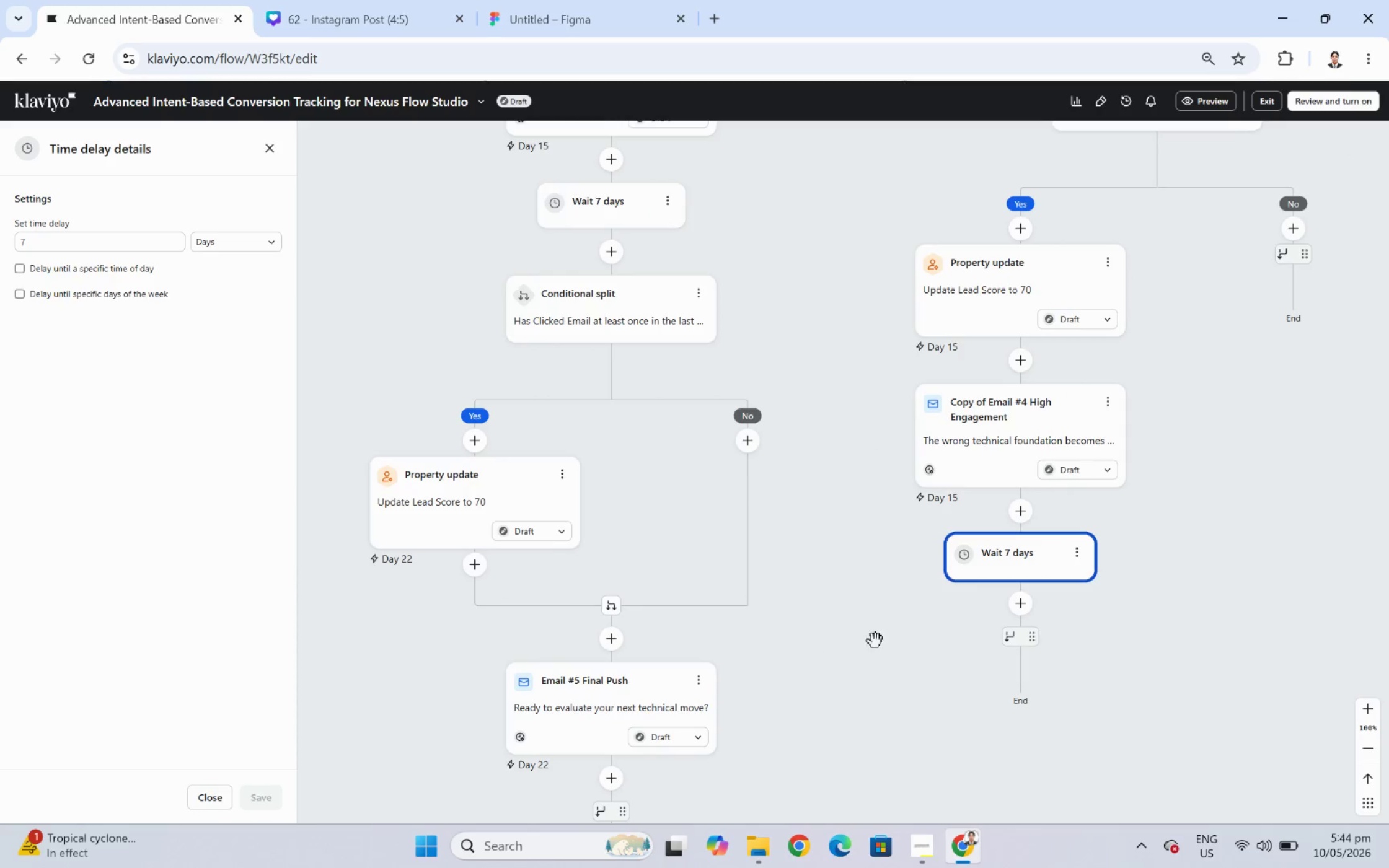 
left_click_drag(start_coordinate=[872, 633], to_coordinate=[884, 620])
 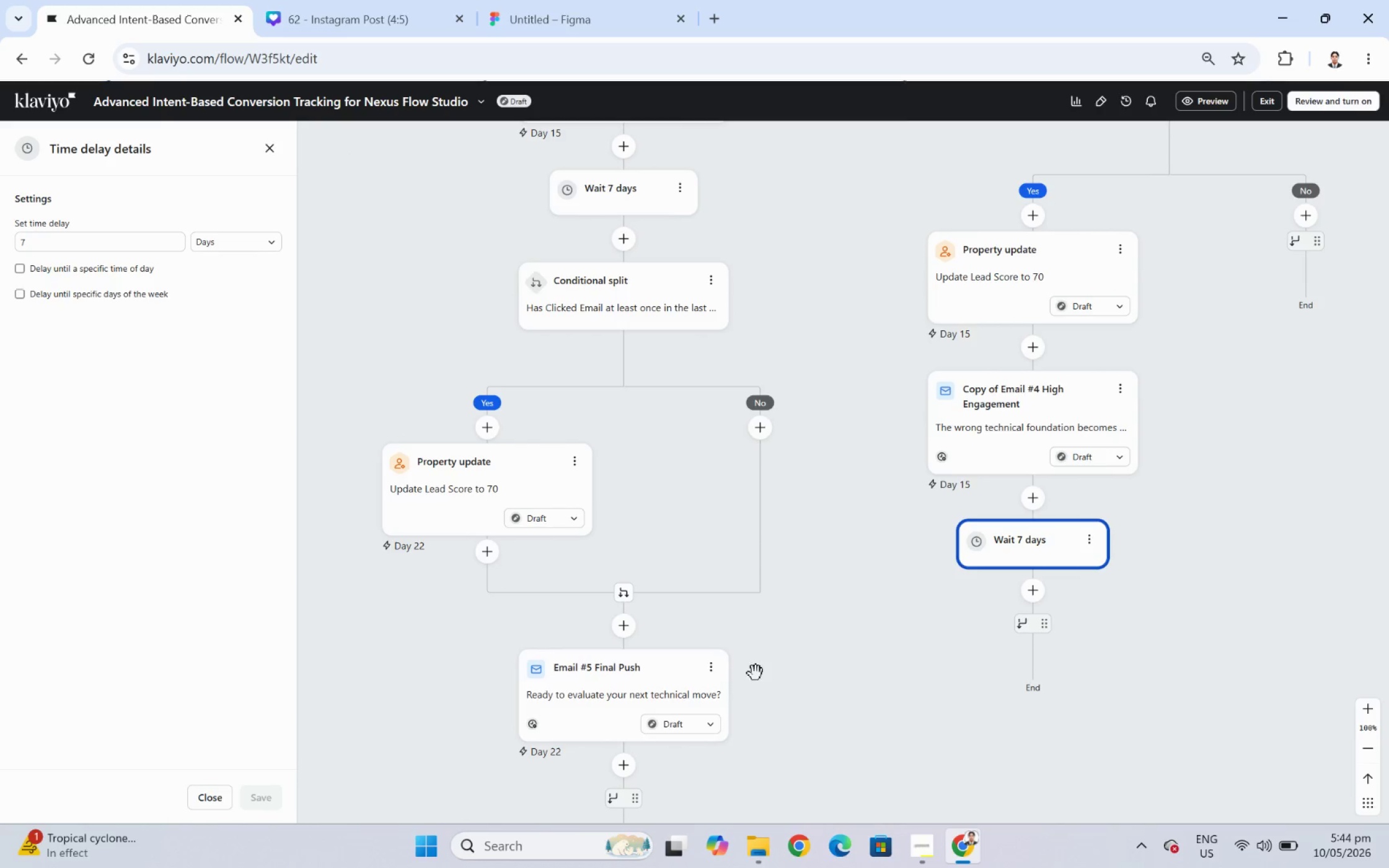 
mouse_move([702, 655])
 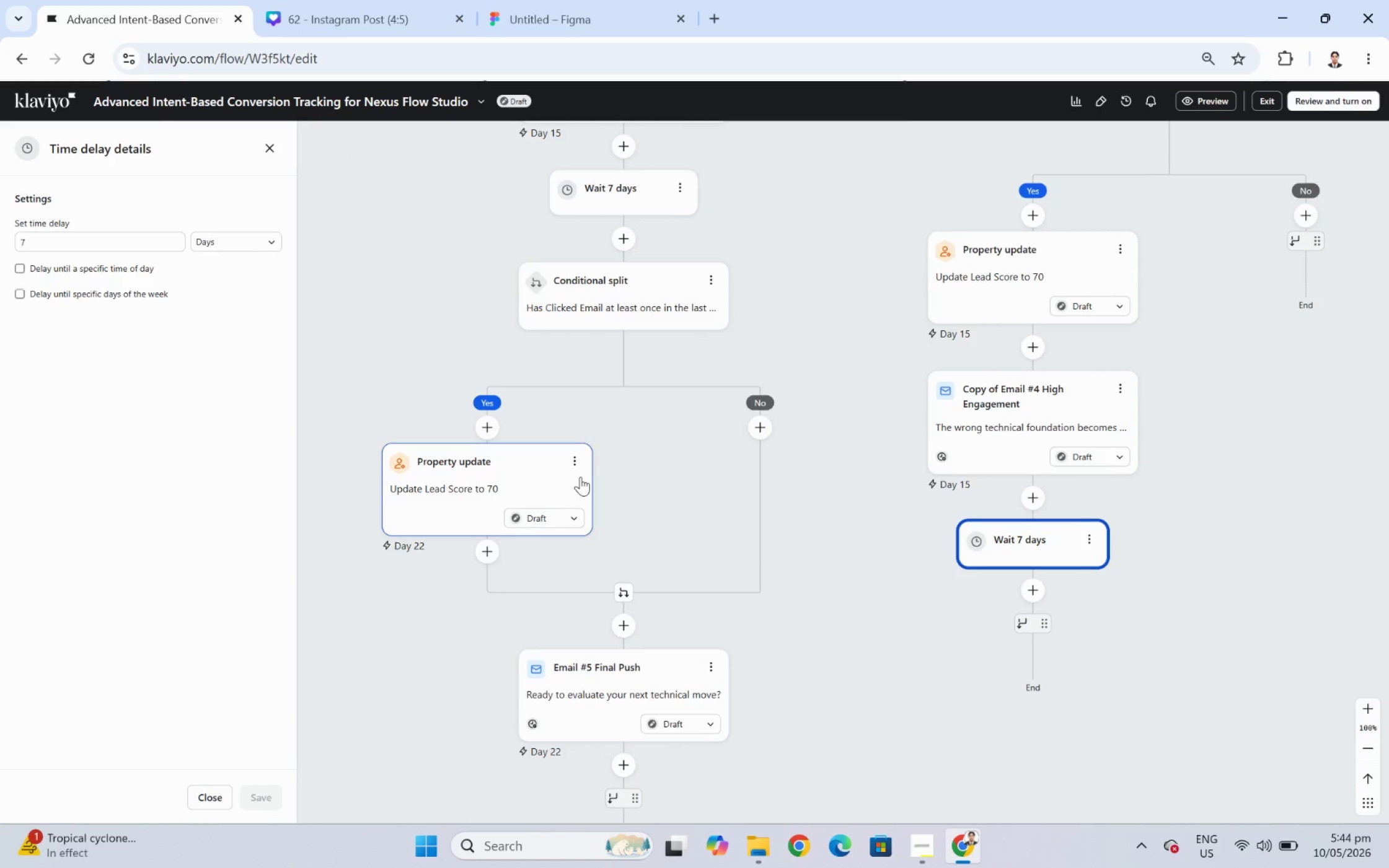 
left_click([580, 468])
 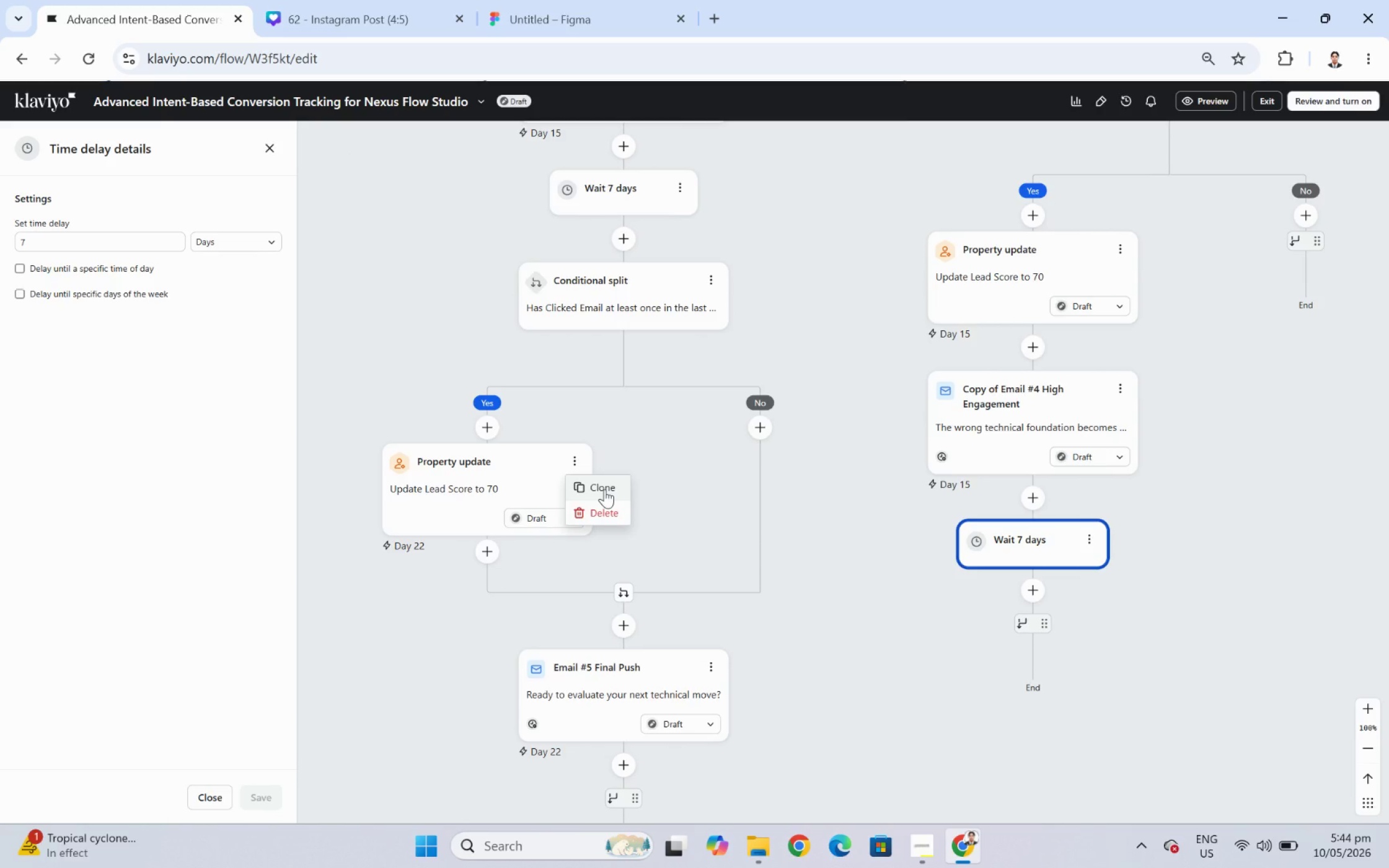 
wait(5.86)
 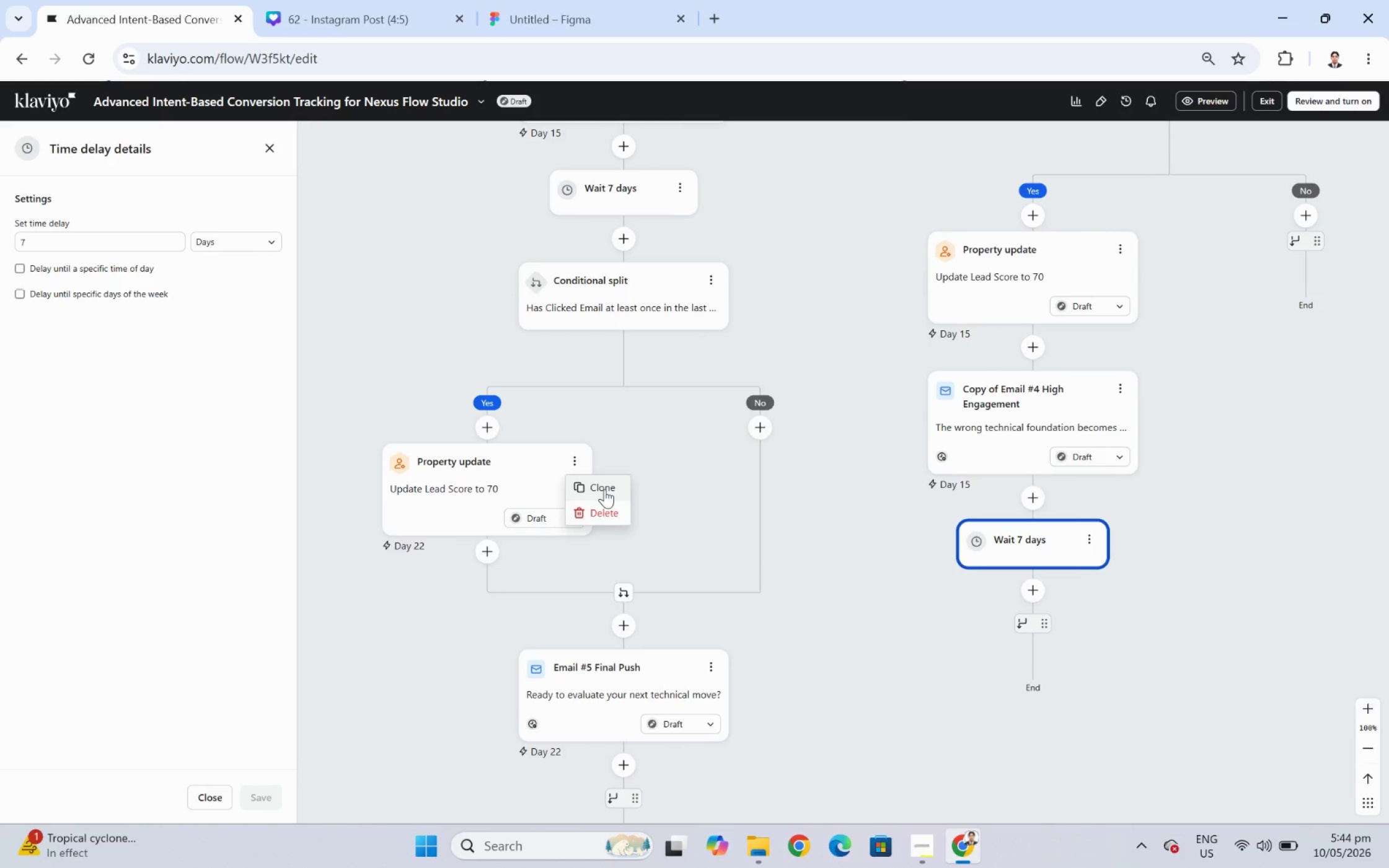 
left_click([1032, 599])
 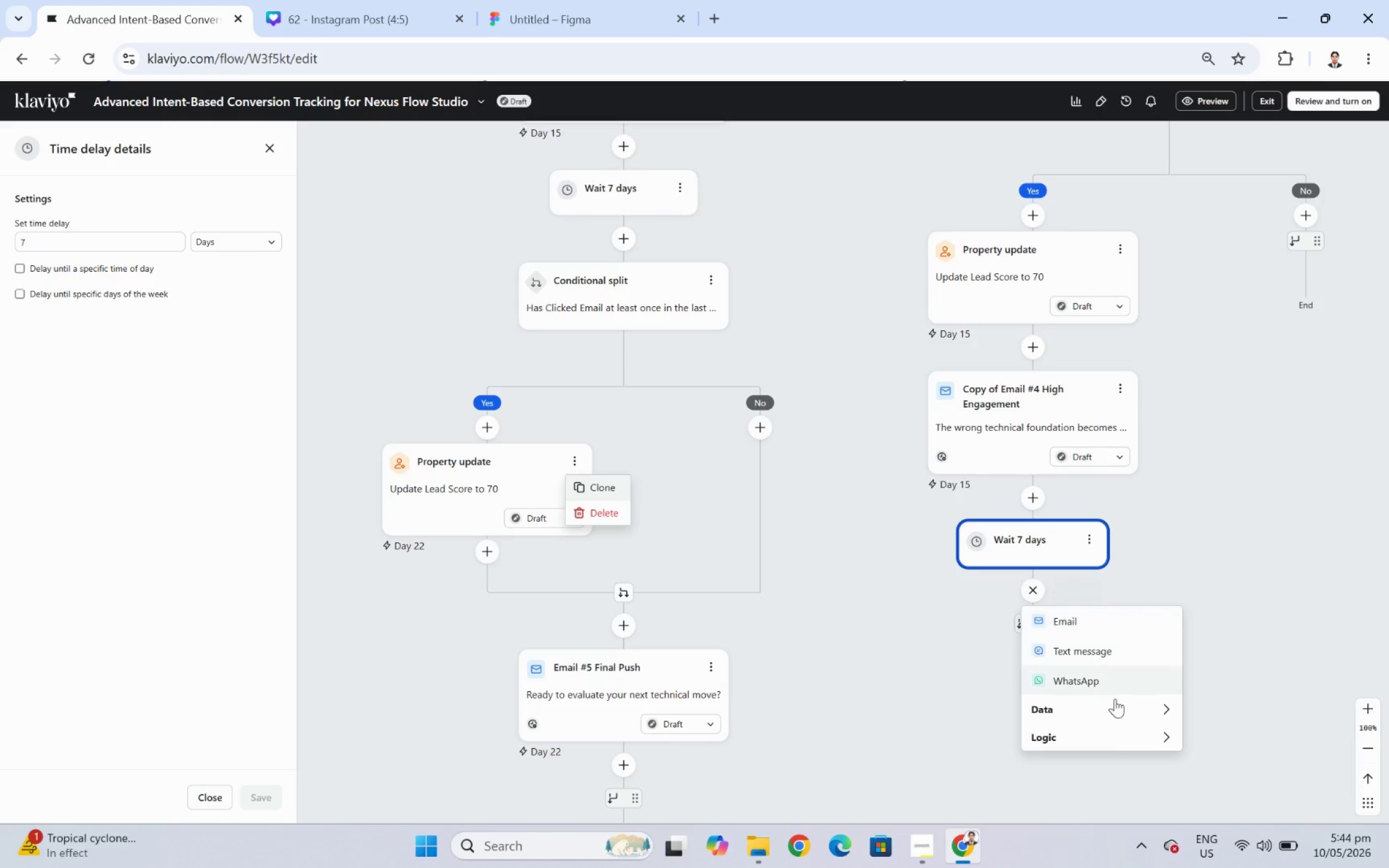 
left_click([1114, 735])
 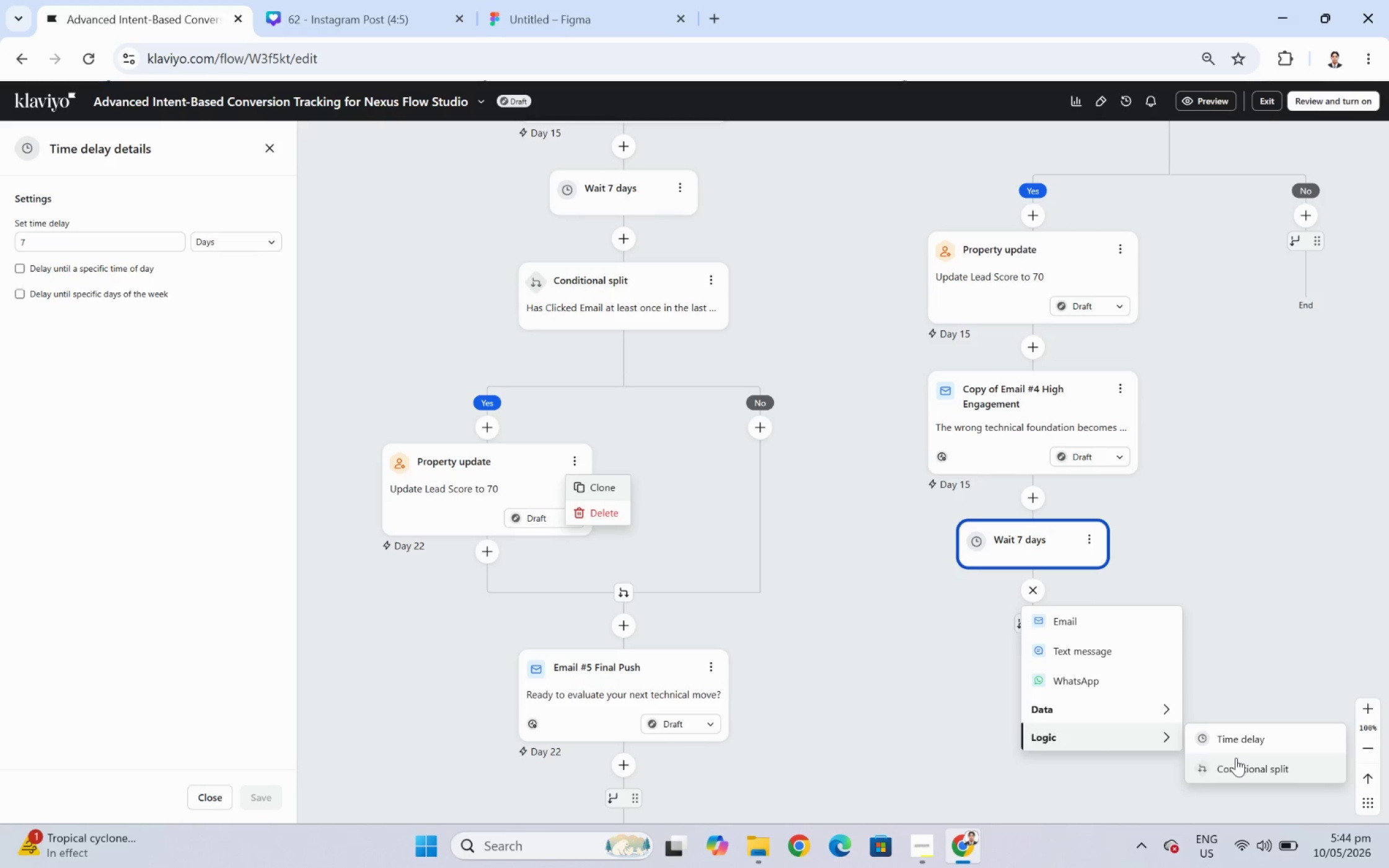 
left_click([1235, 757])
 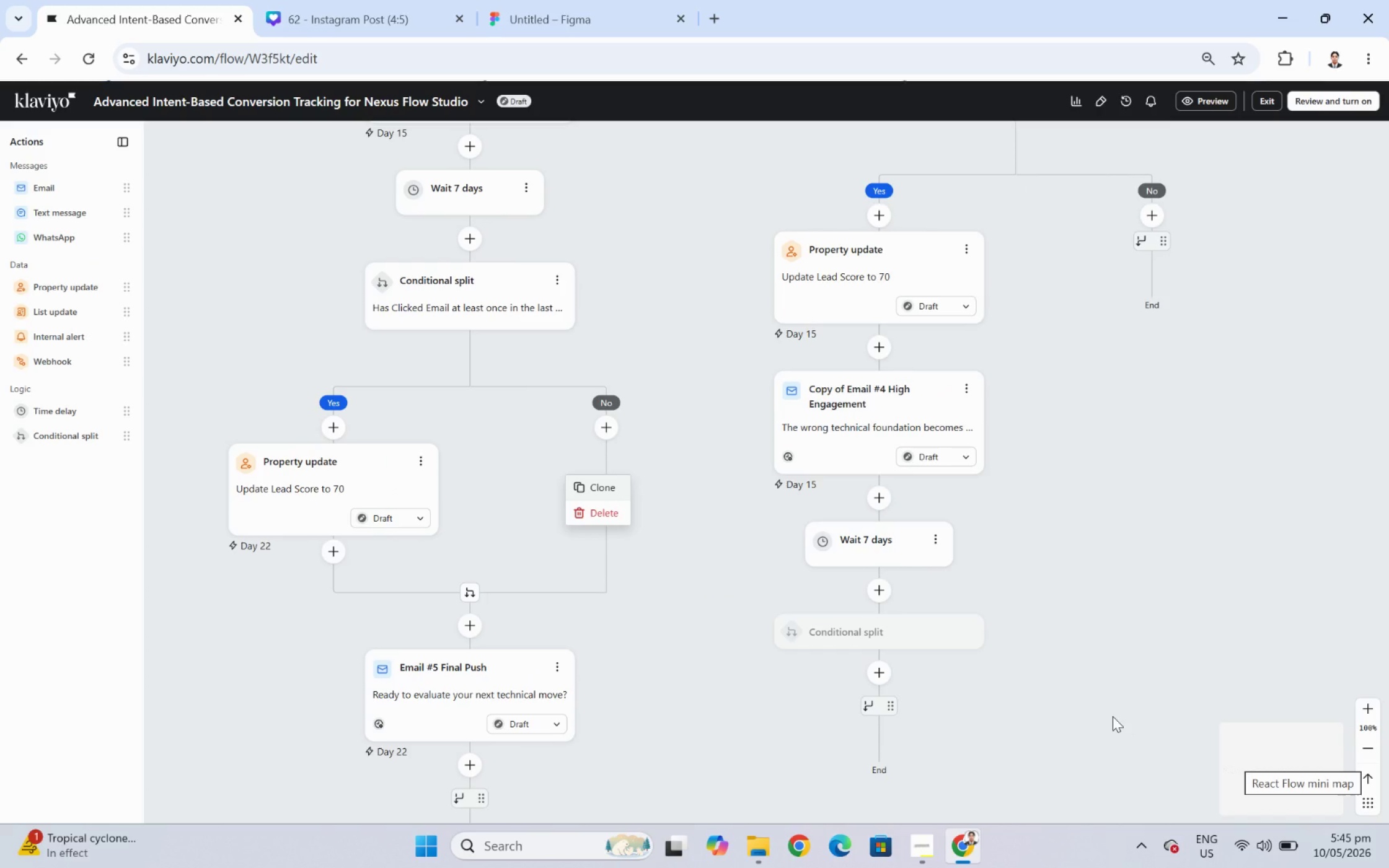 
mouse_move([1103, 701])
 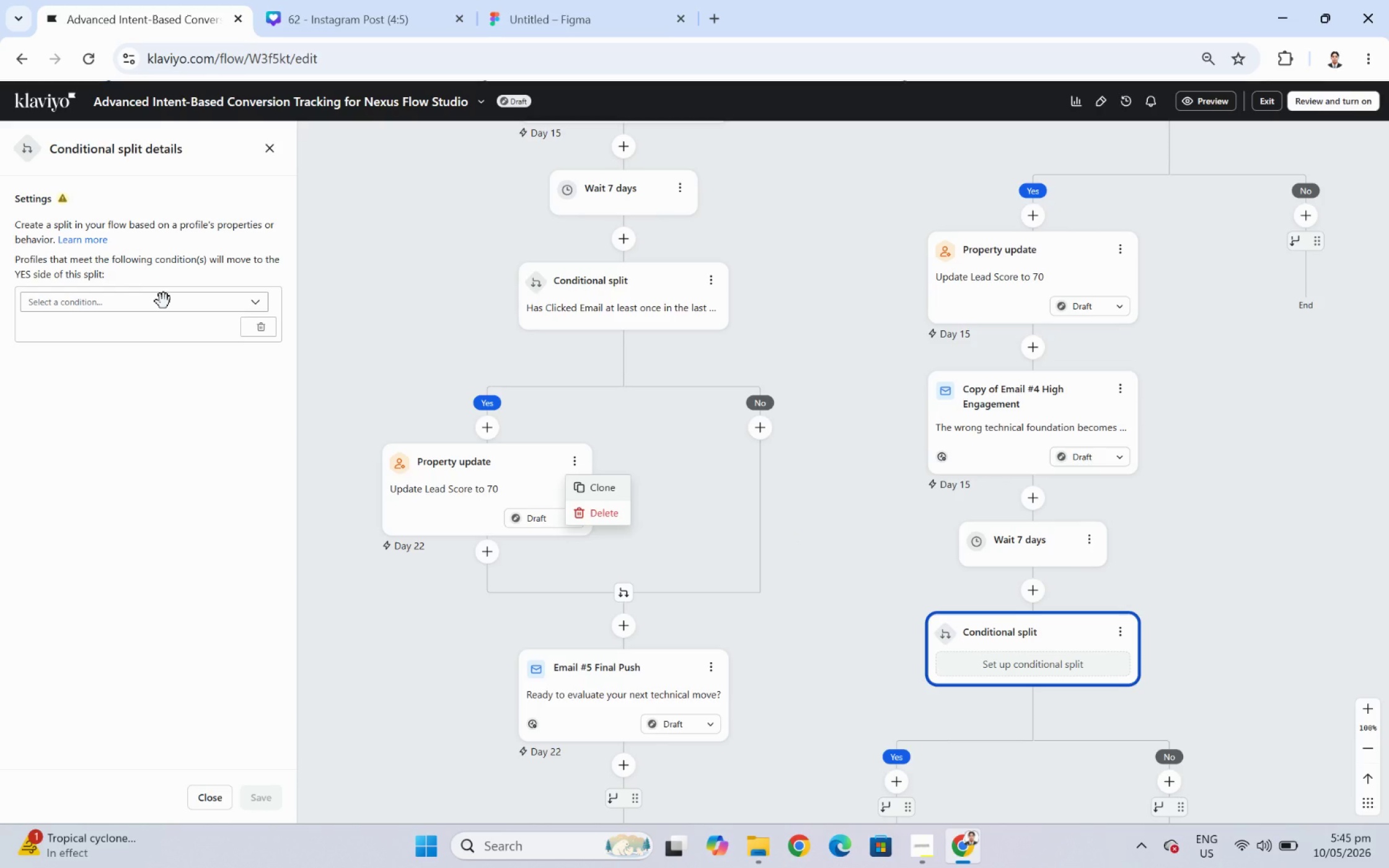 
left_click([164, 301])
 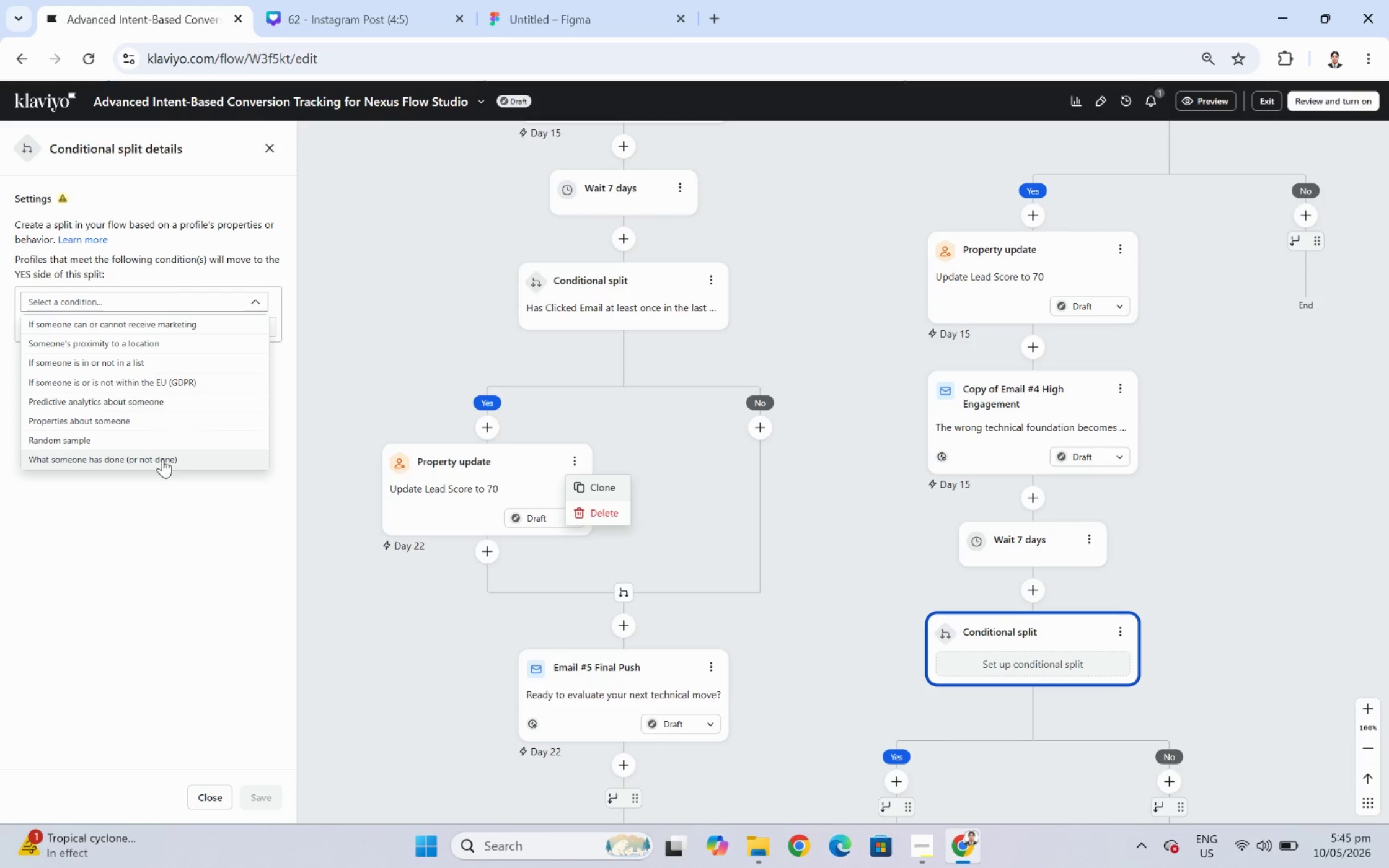 
left_click([162, 462])
 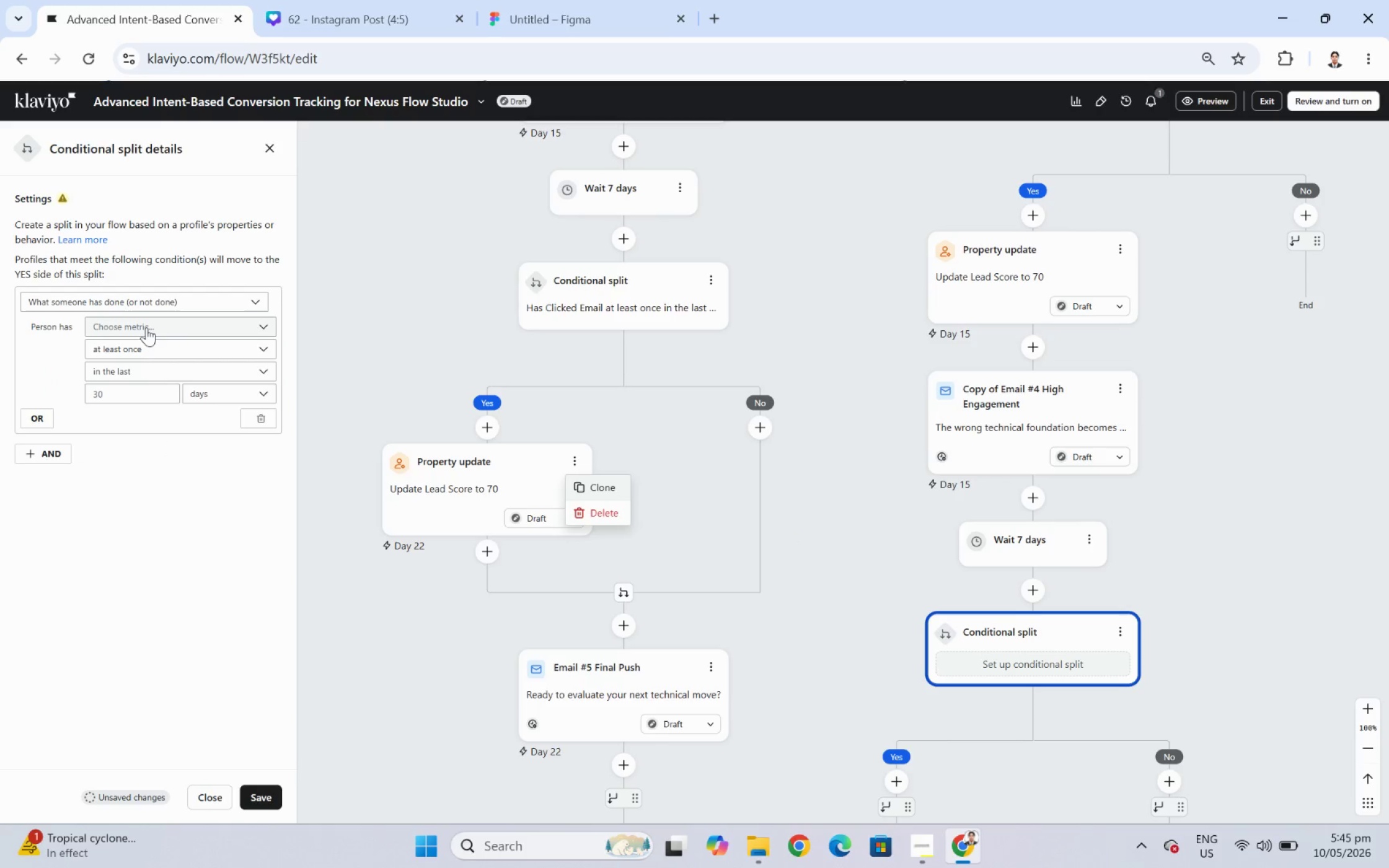 
left_click([146, 327])
 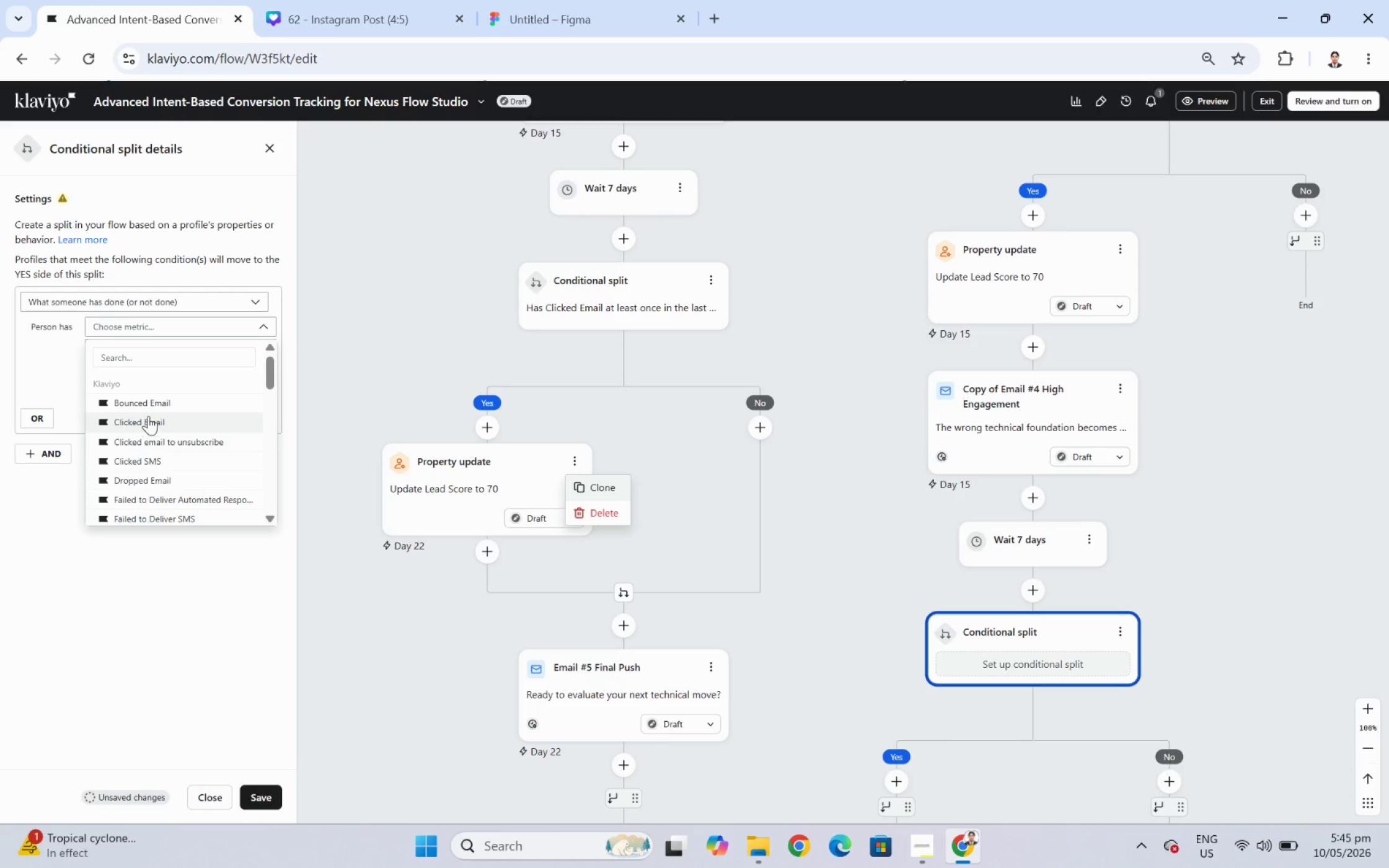 
left_click([148, 415])
 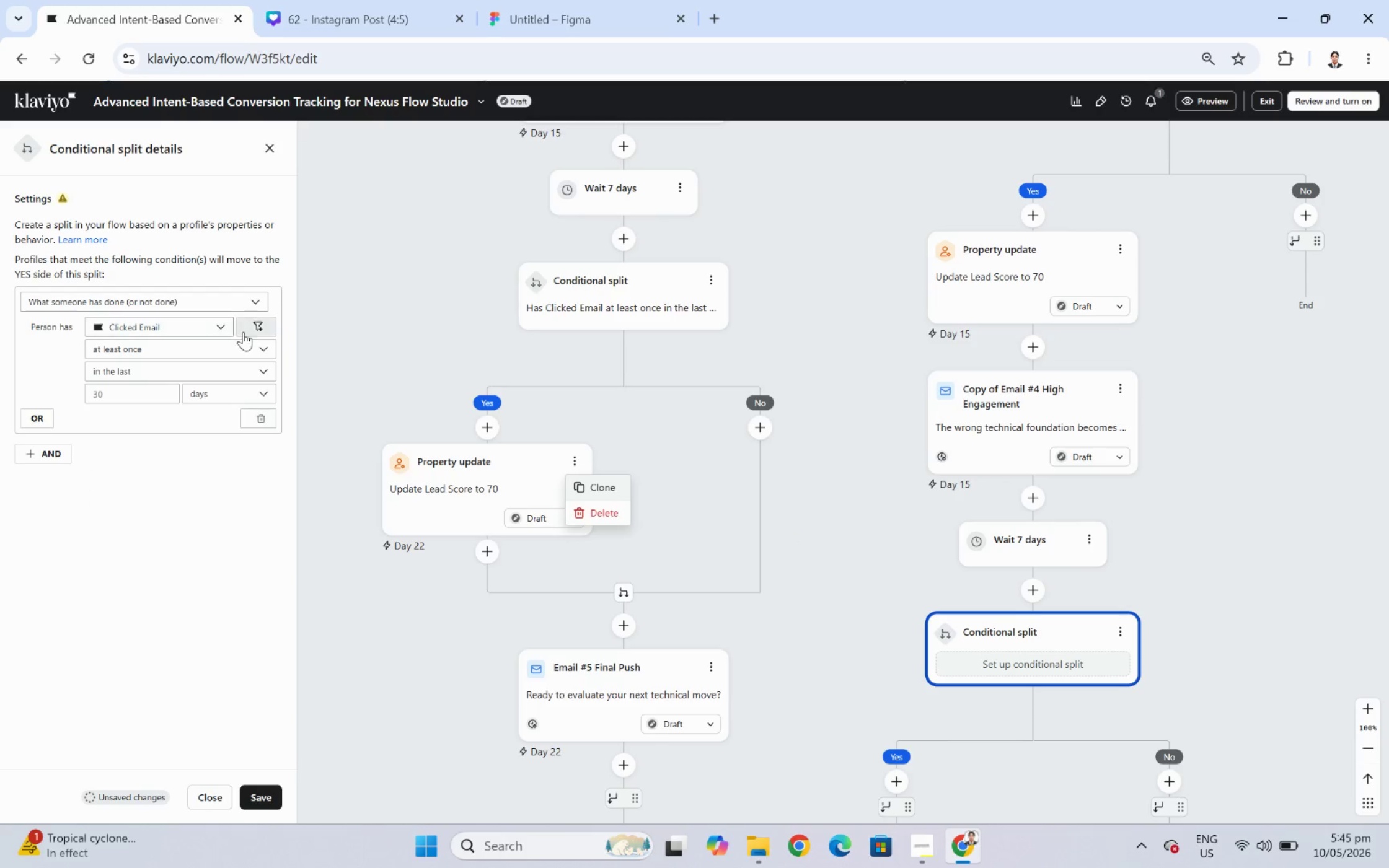 
left_click([247, 330])
 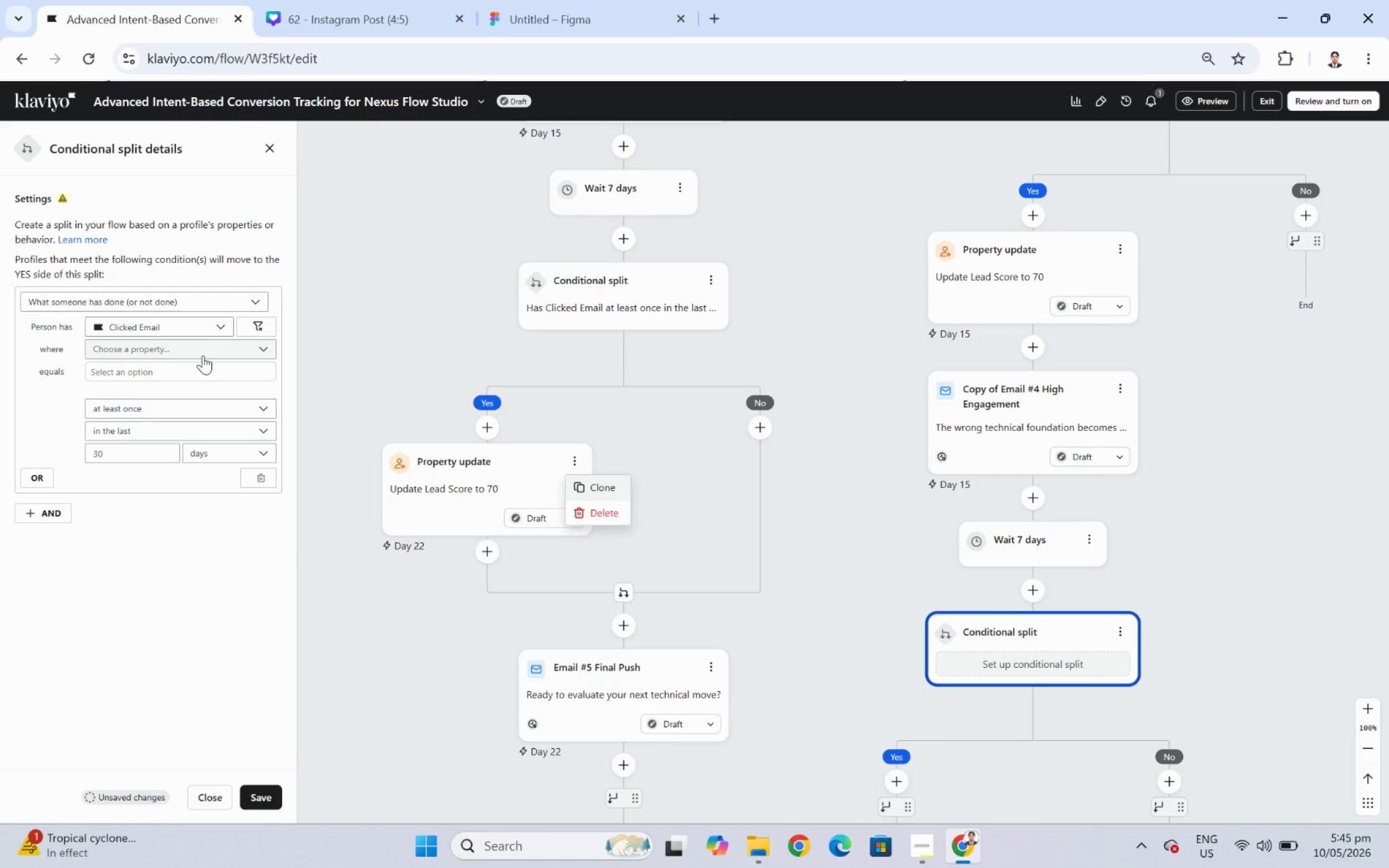 
double_click([203, 353])
 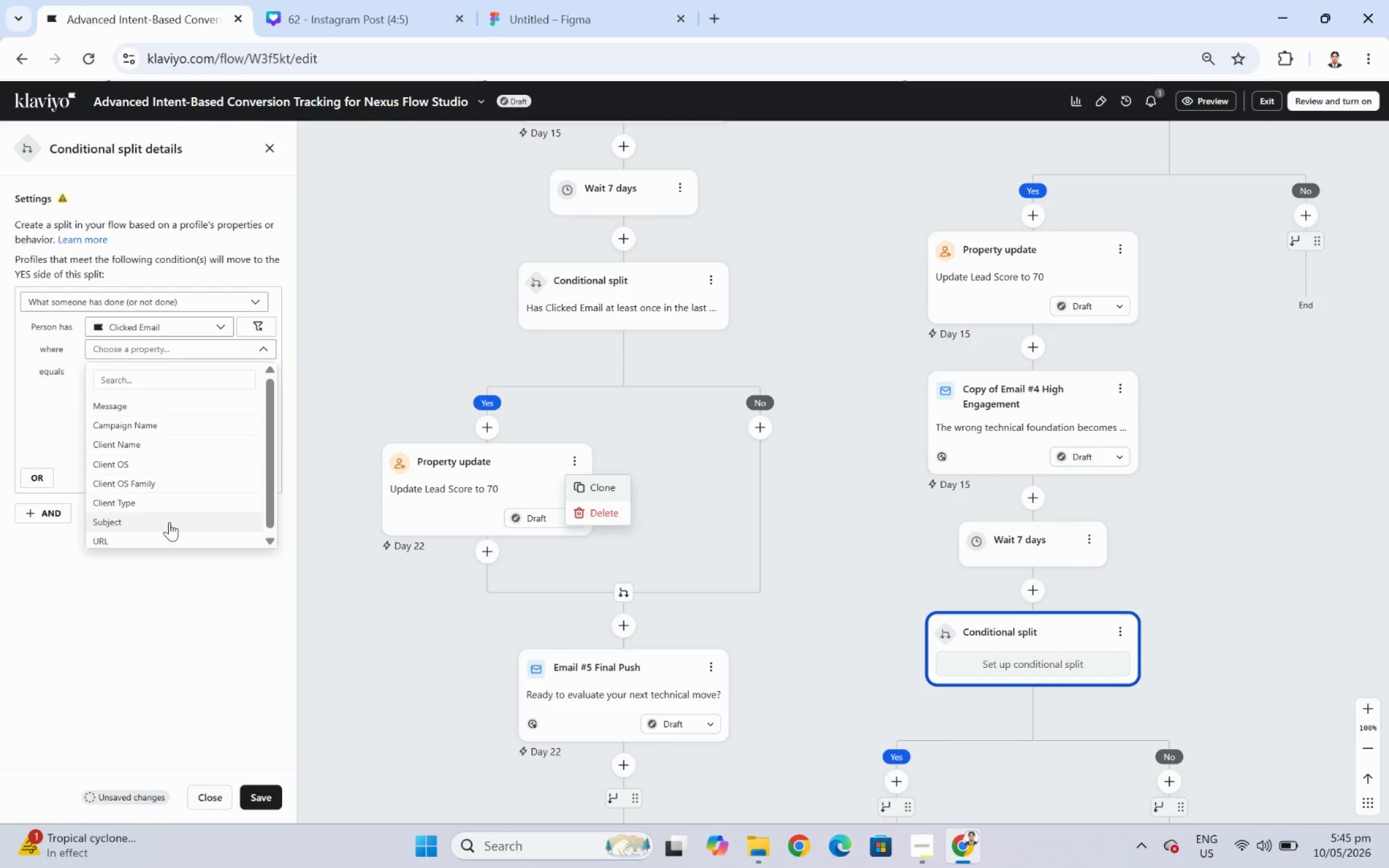 
left_click([169, 540])
 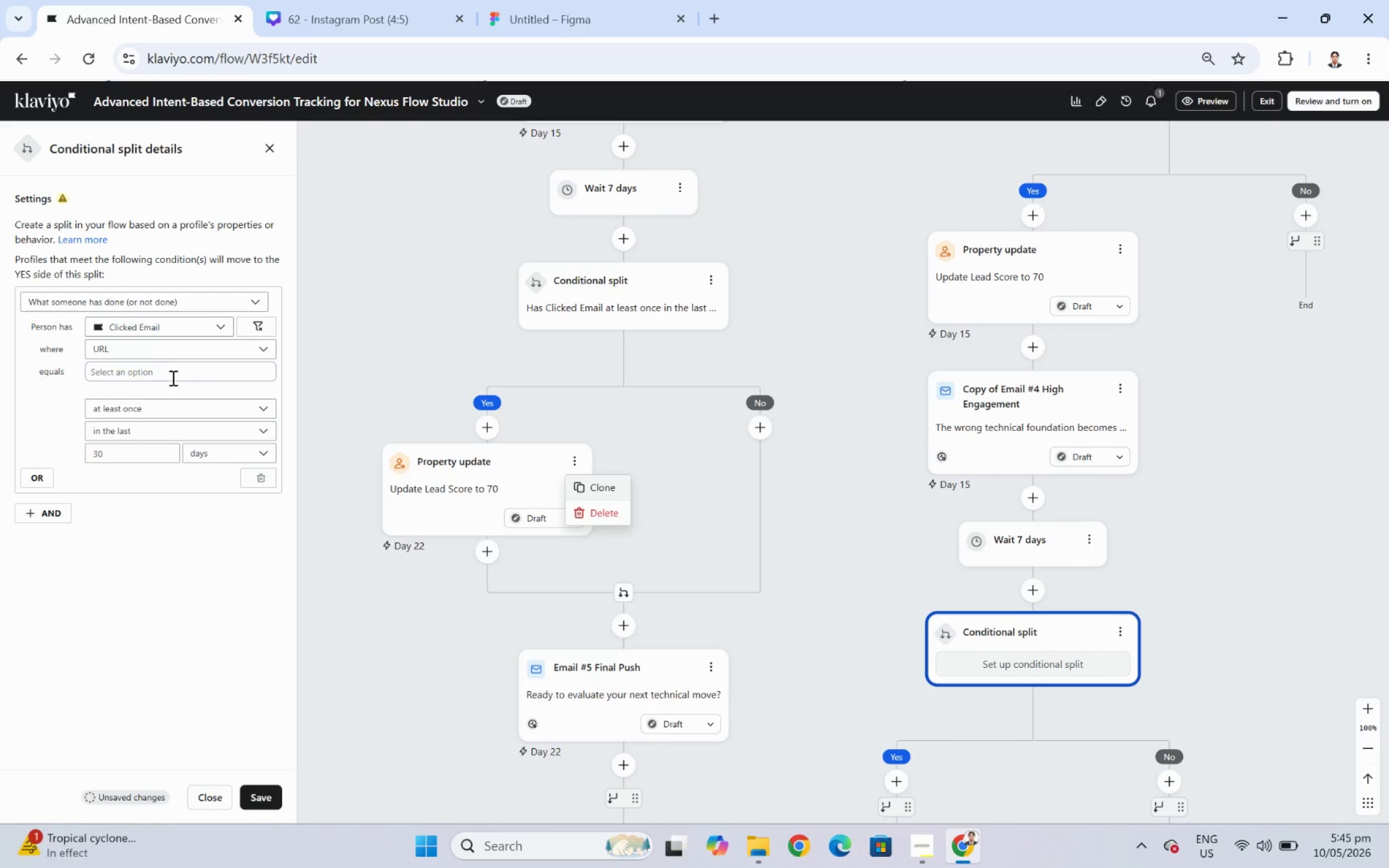 
left_click([172, 377])
 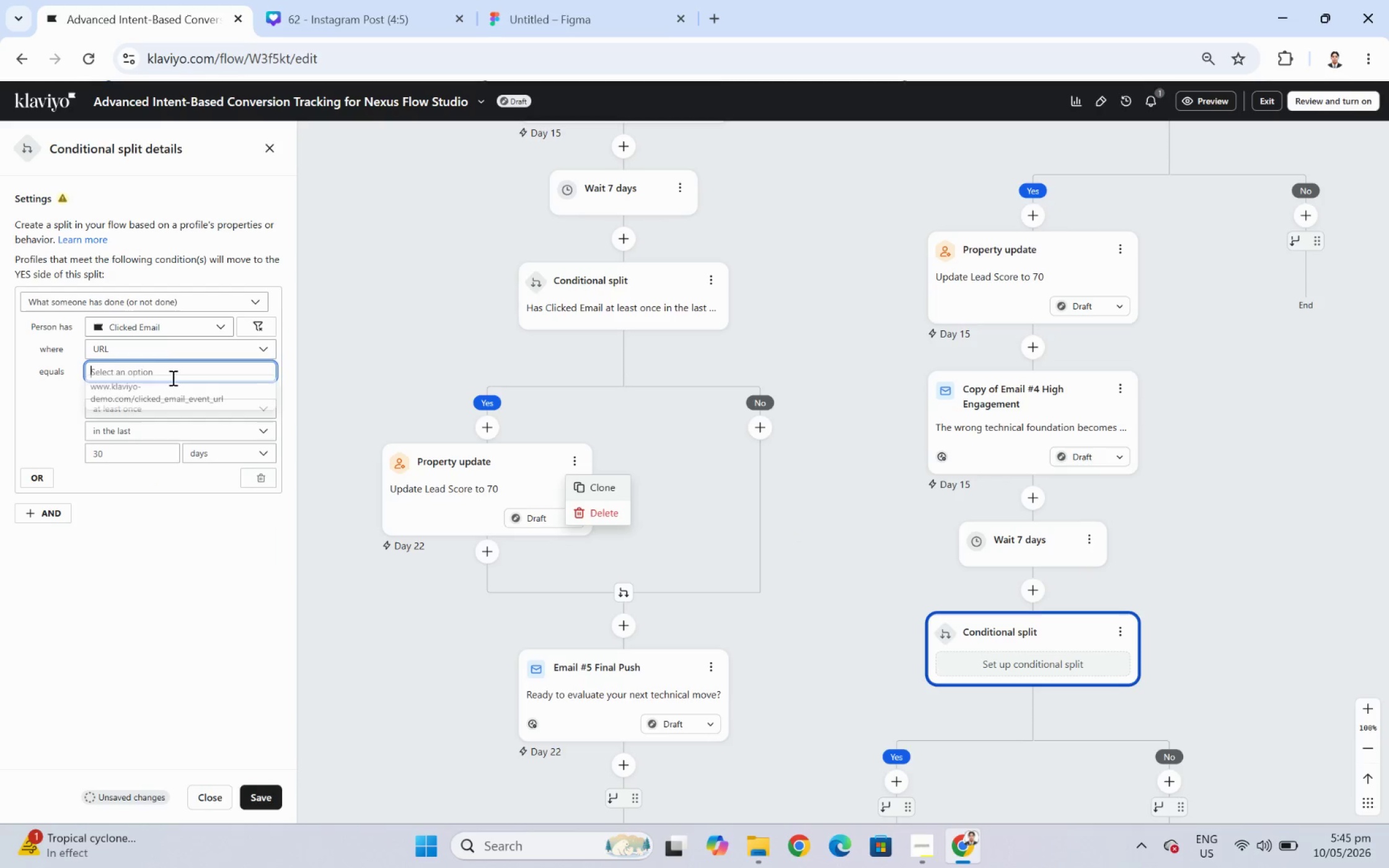 
key(Control+V)
 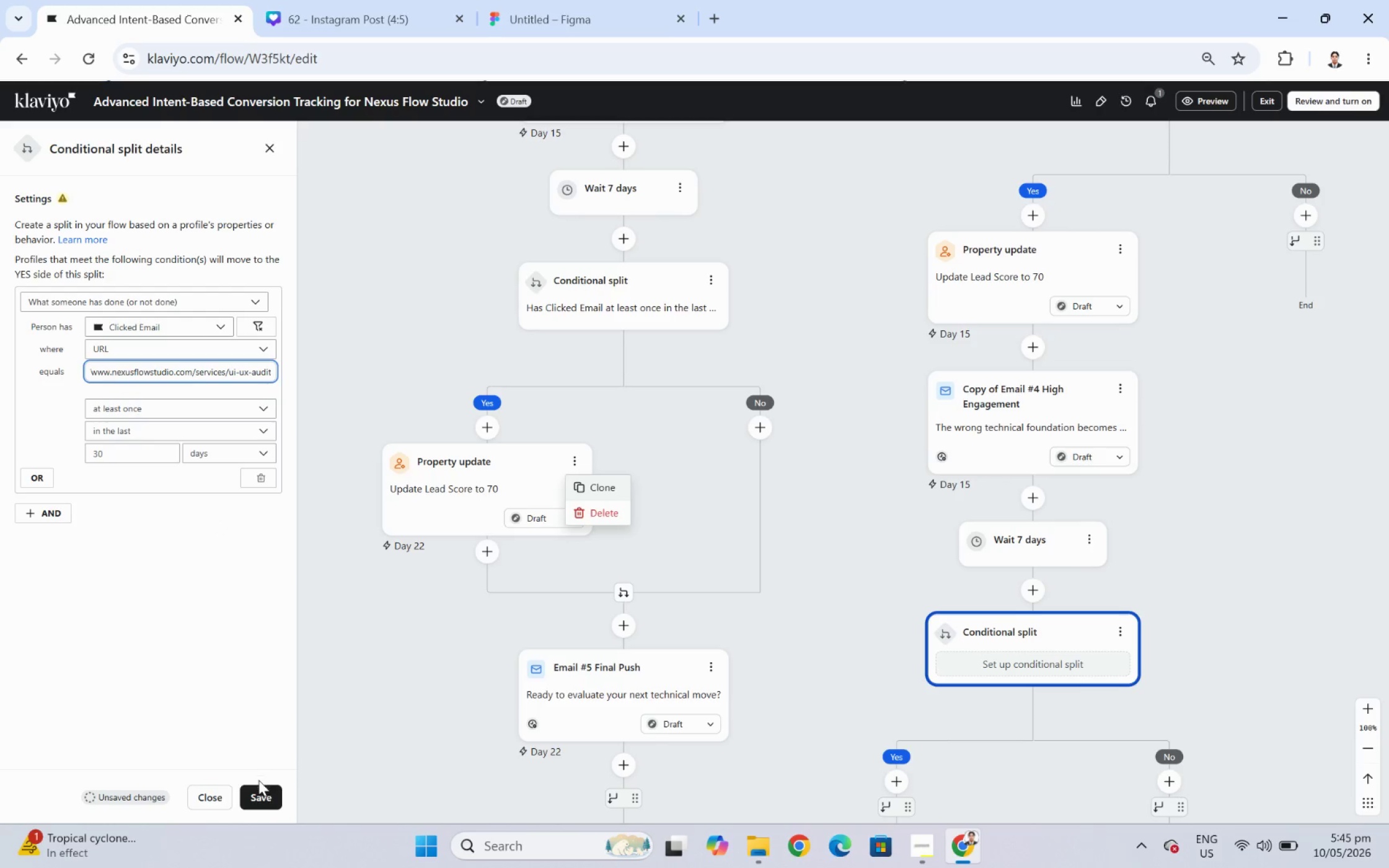 
left_click([263, 792])
 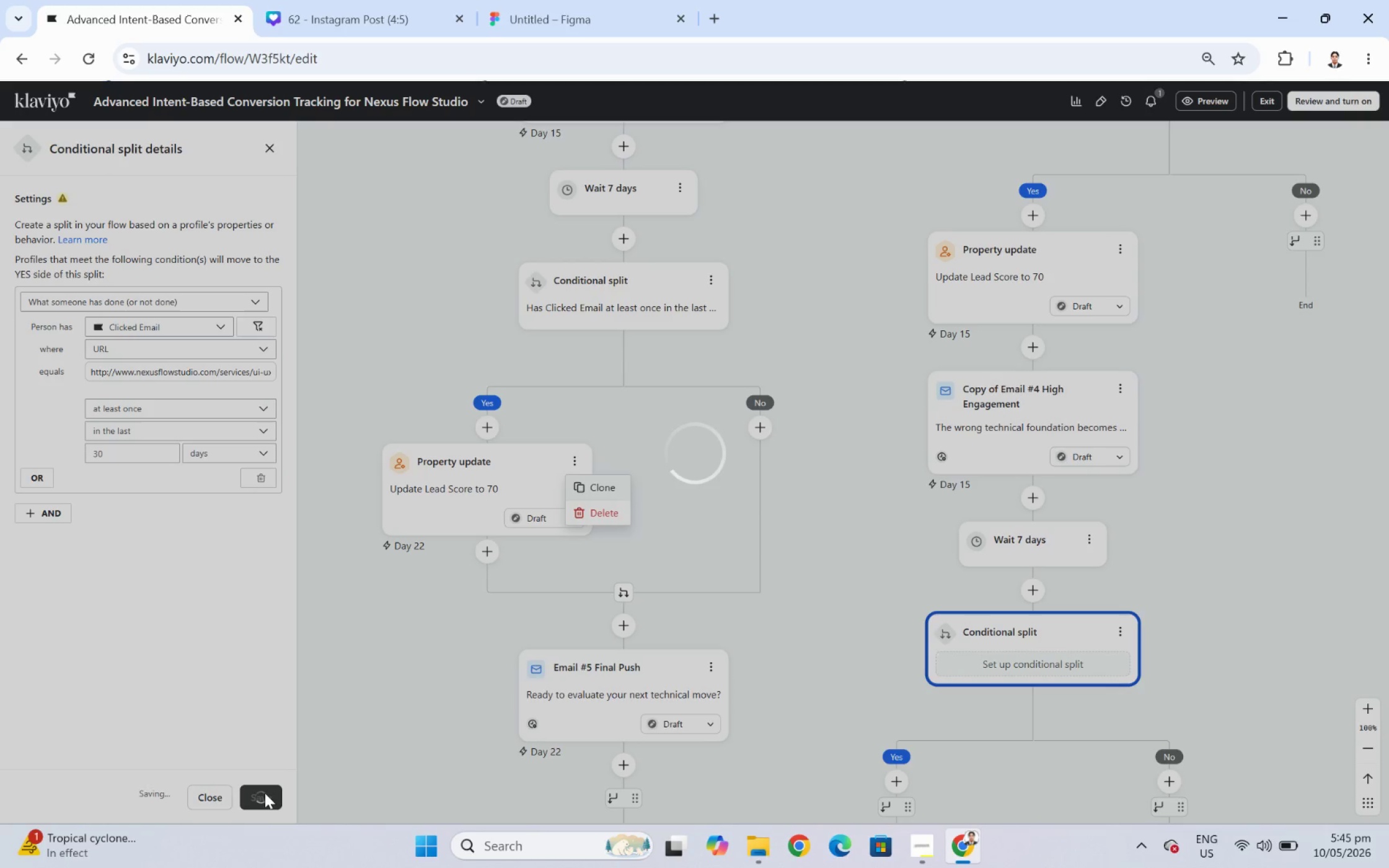 
wait(6.8)
 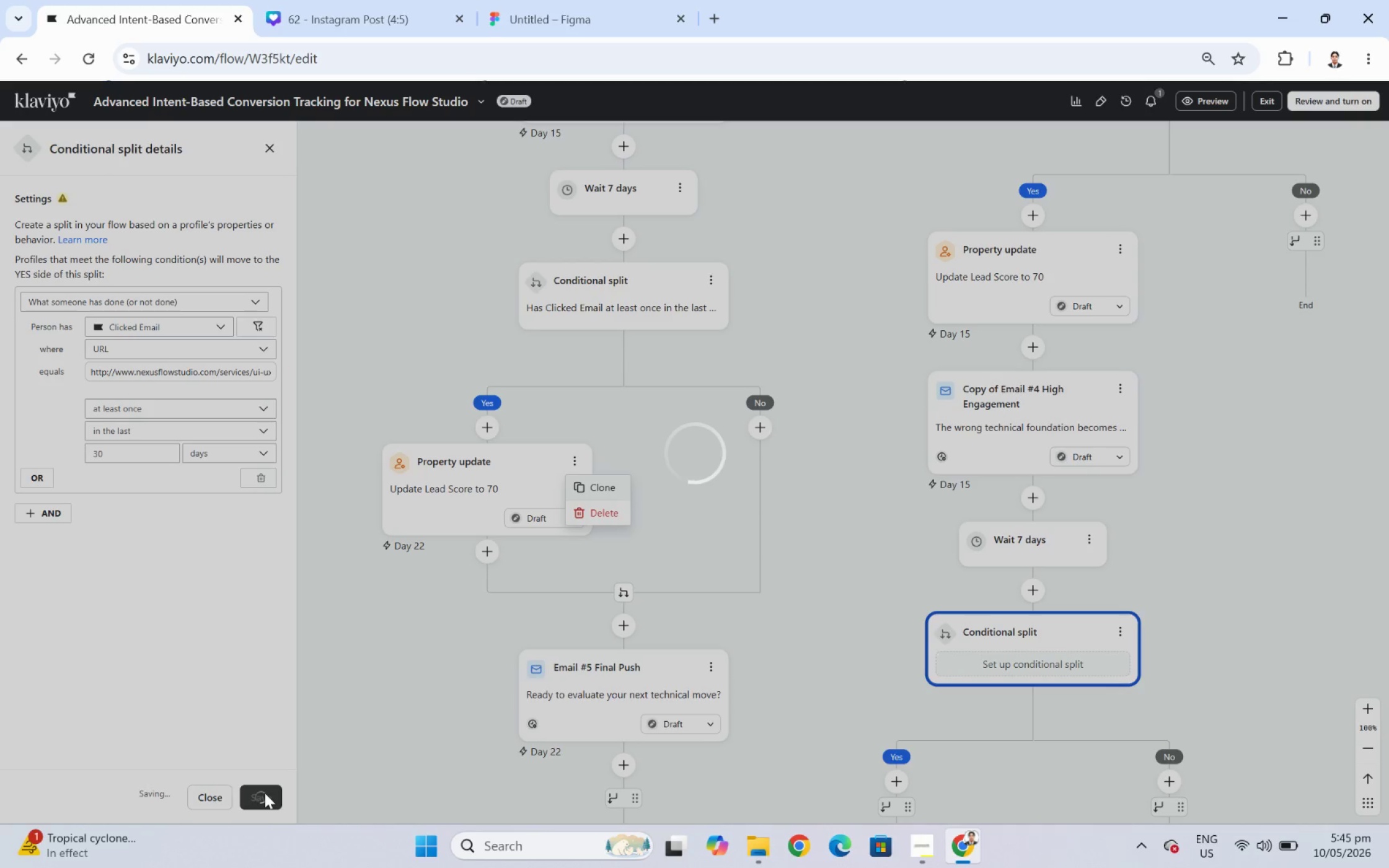 
left_click([198, 796])
 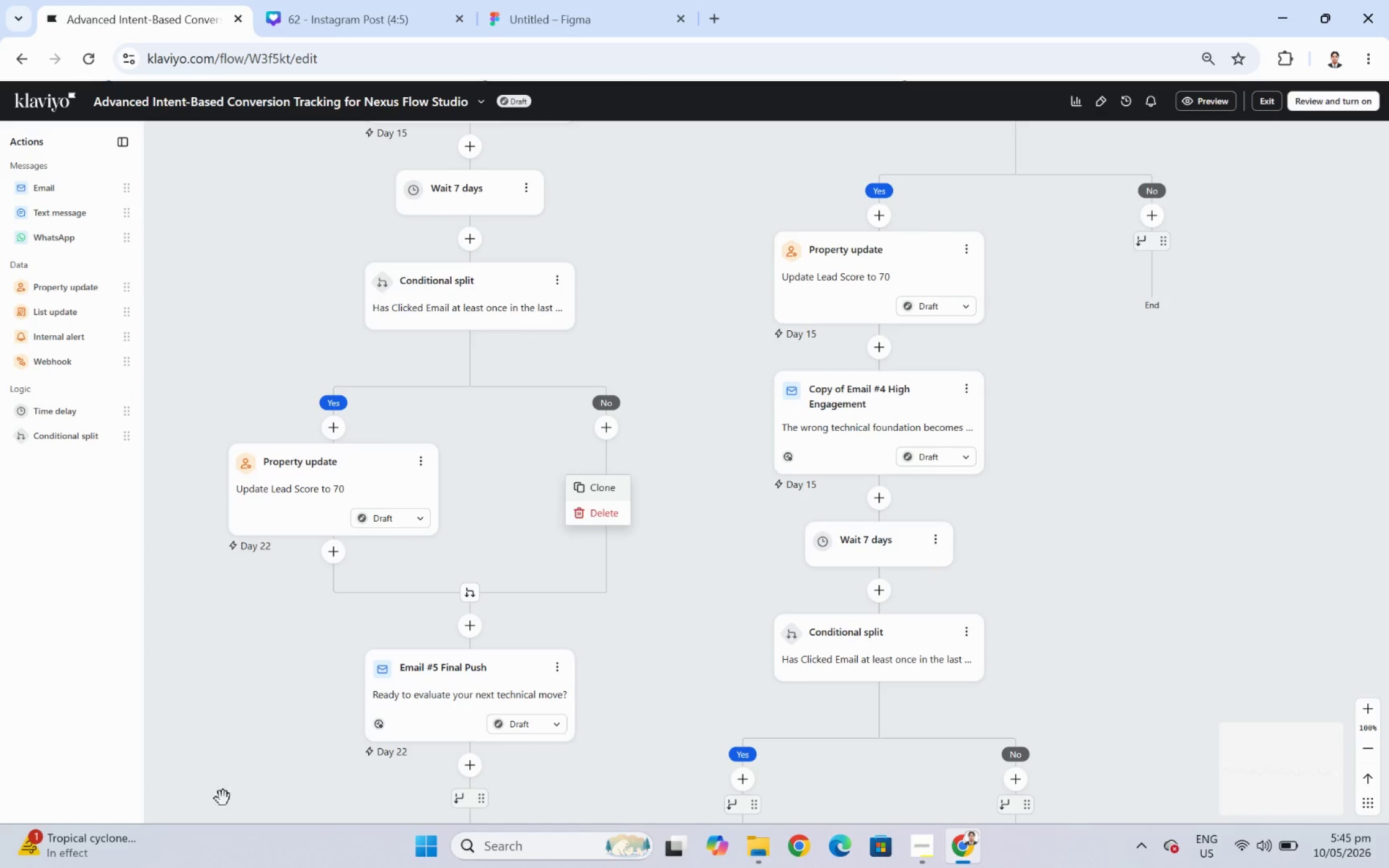 
left_click([1114, 632])
 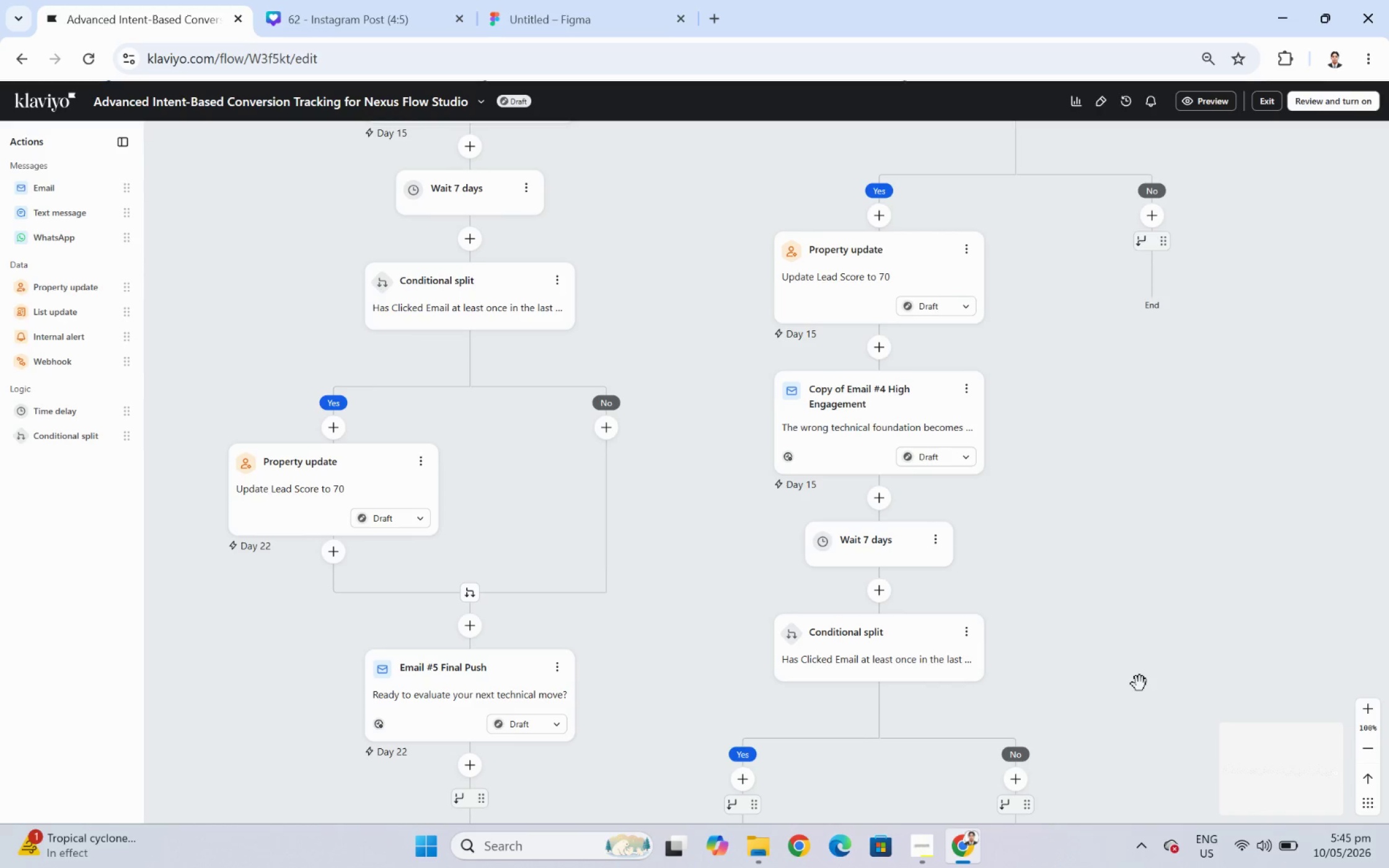 
left_click_drag(start_coordinate=[1140, 684], to_coordinate=[998, 524])
 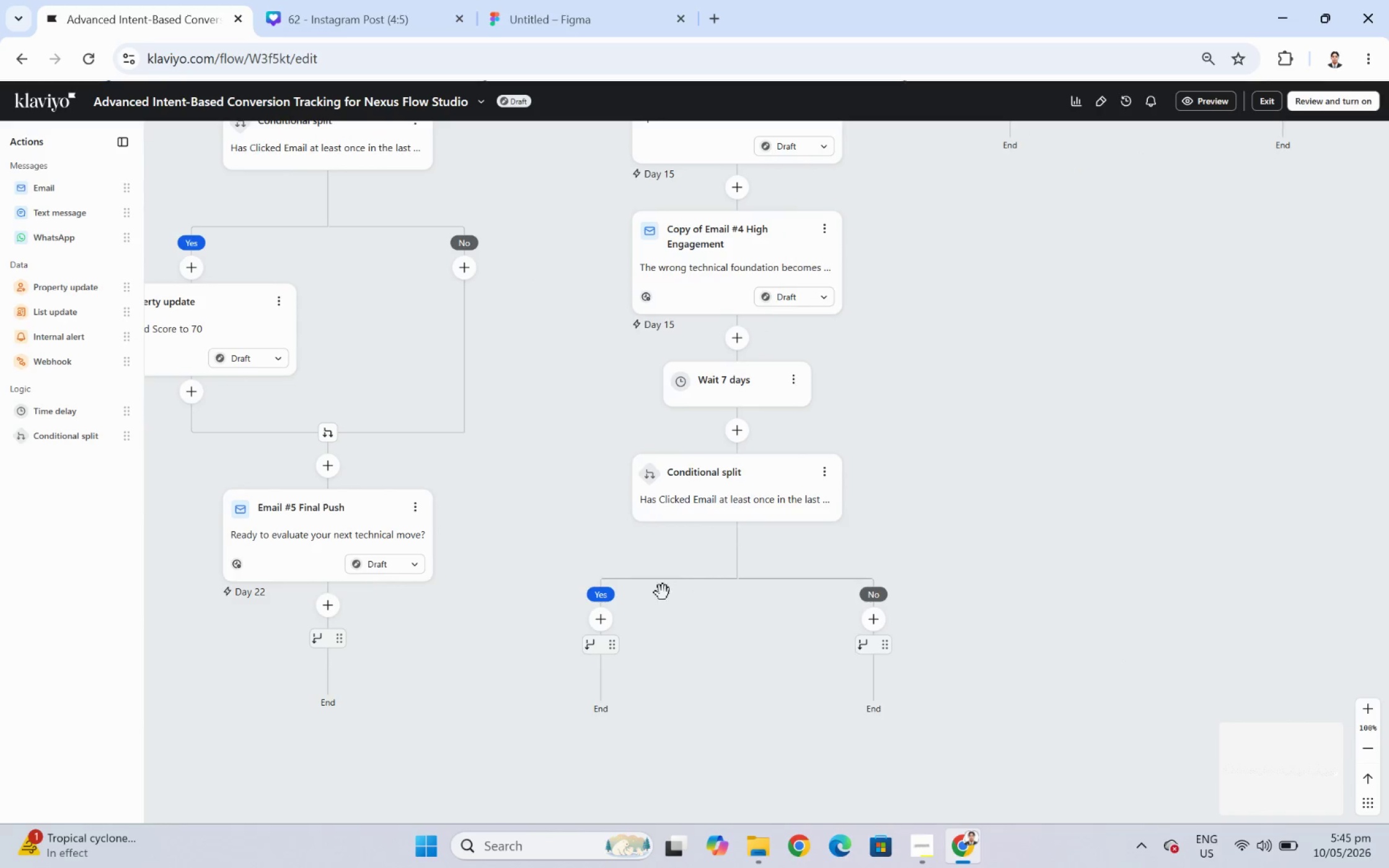 
mouse_move([588, 618])
 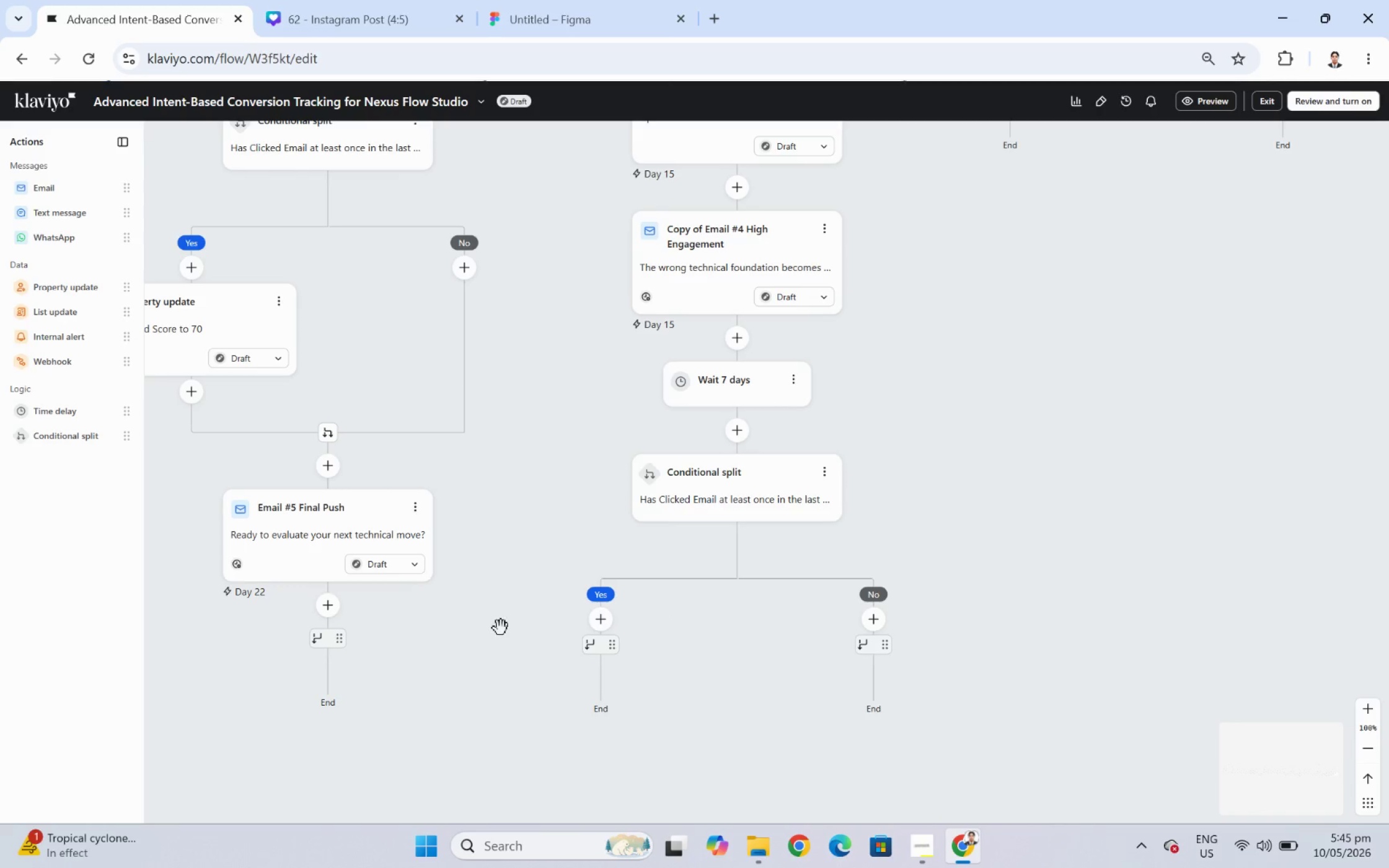 
left_click_drag(start_coordinate=[501, 628], to_coordinate=[691, 575])
 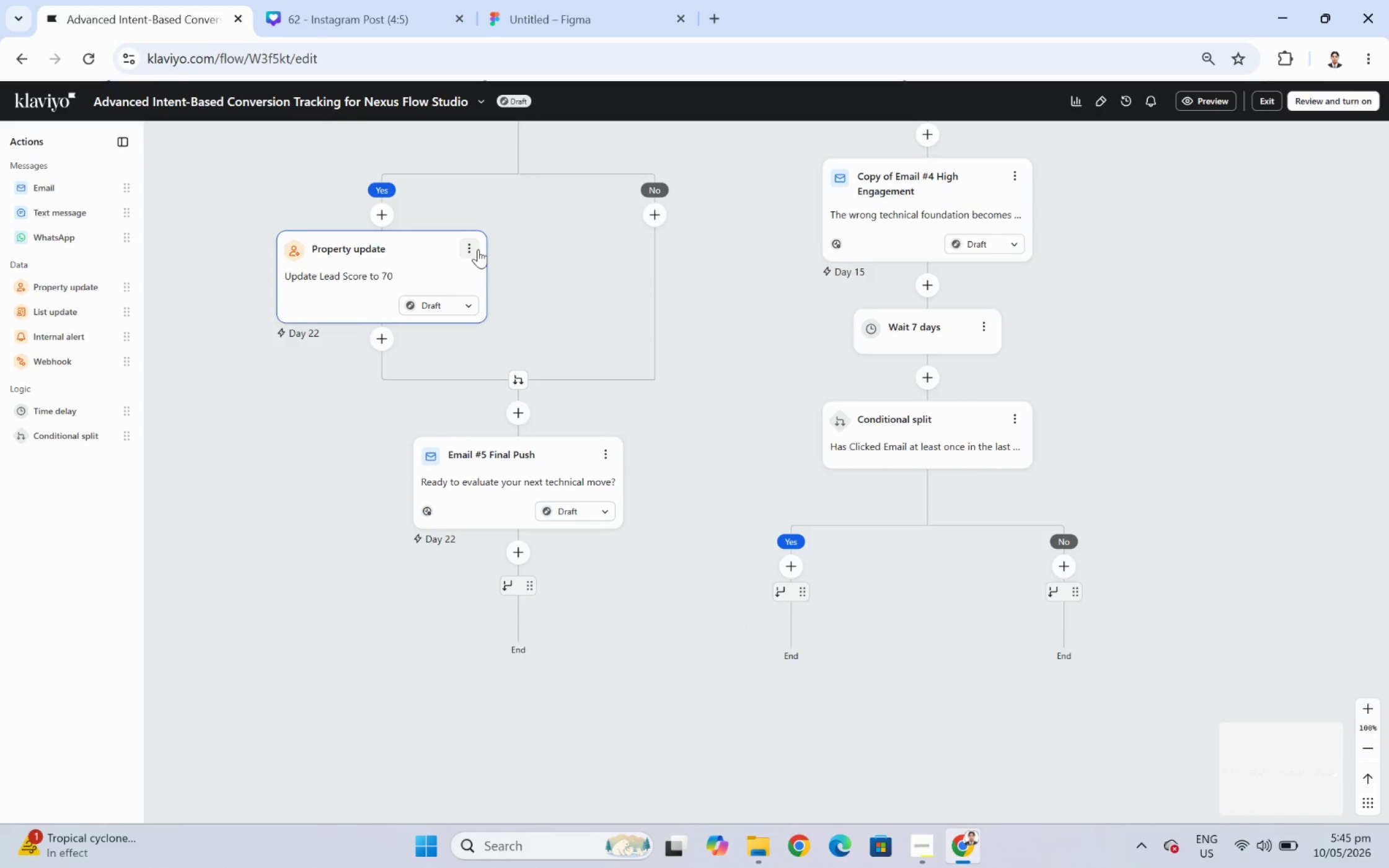 
left_click([471, 243])
 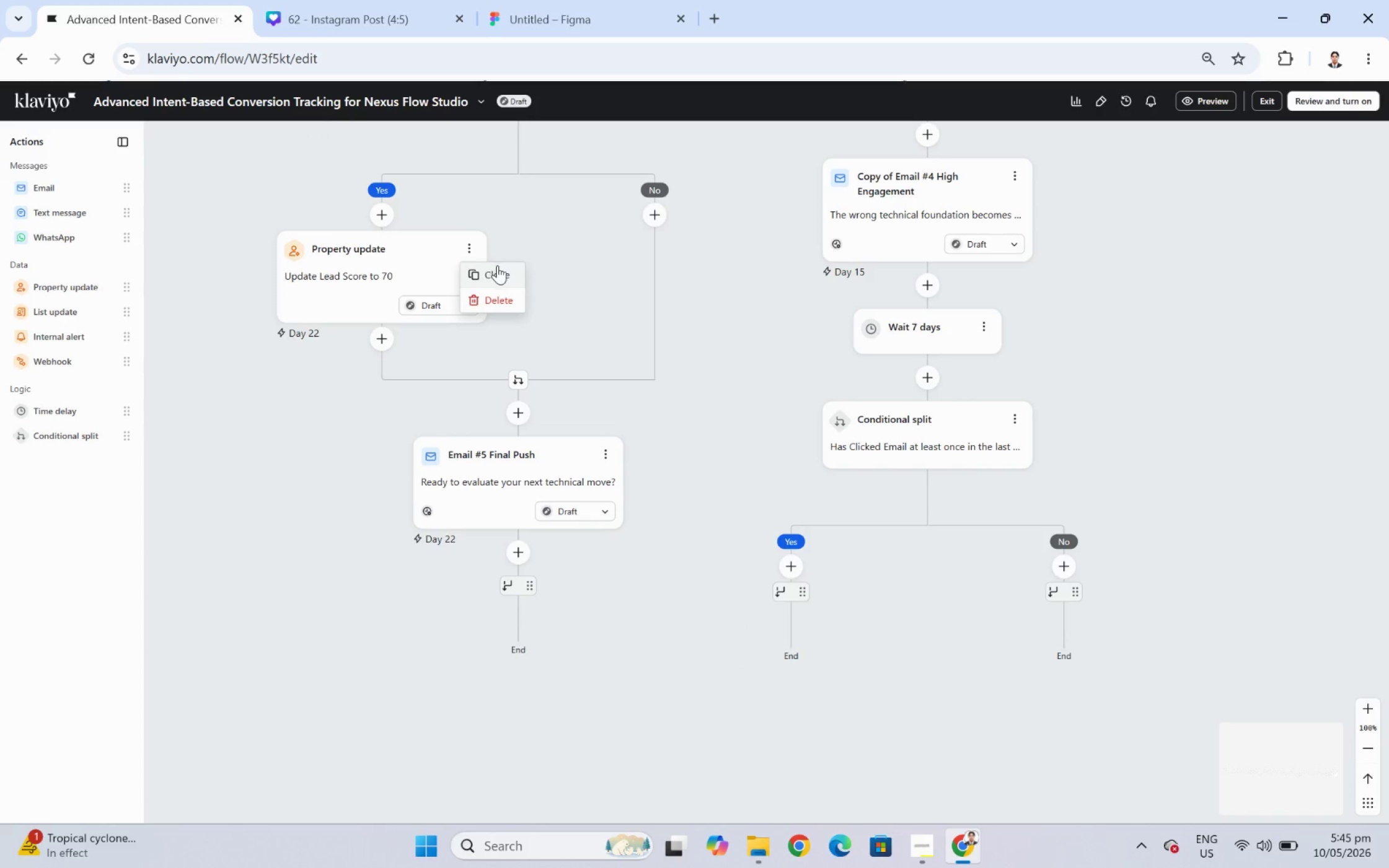 
left_click([501, 275])
 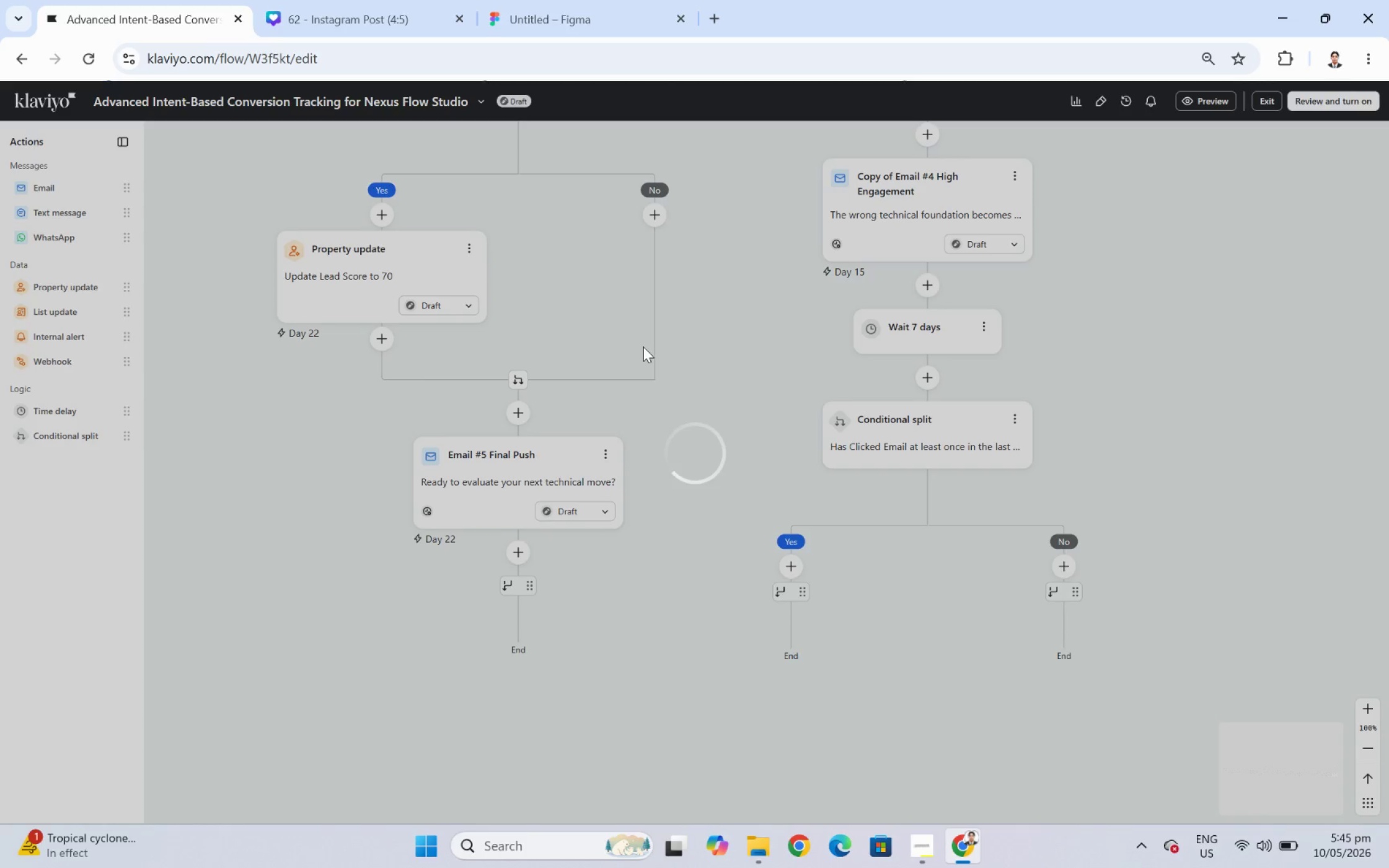 
wait(6.77)
 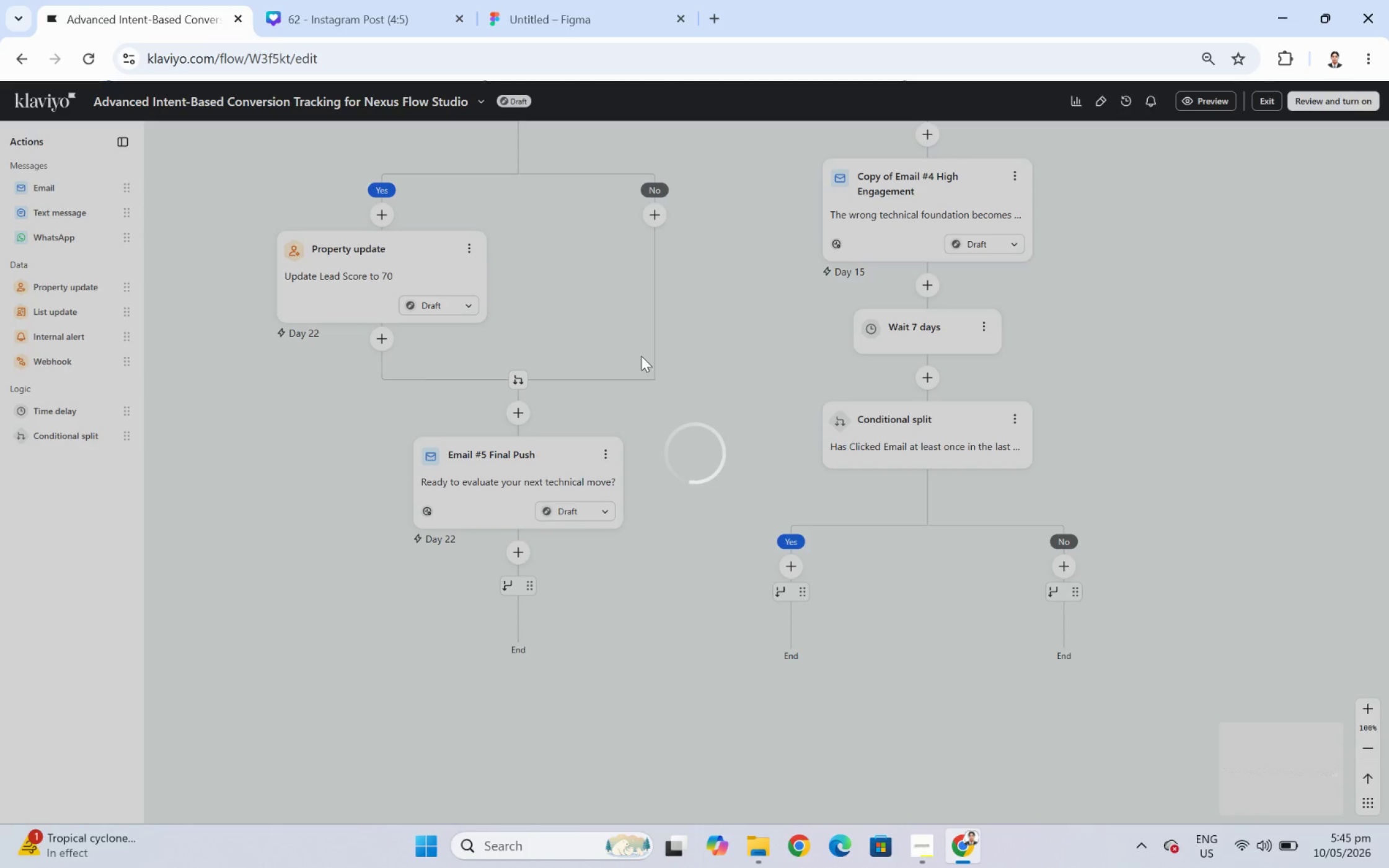 
left_click_drag(start_coordinate=[500, 399], to_coordinate=[927, 566])
 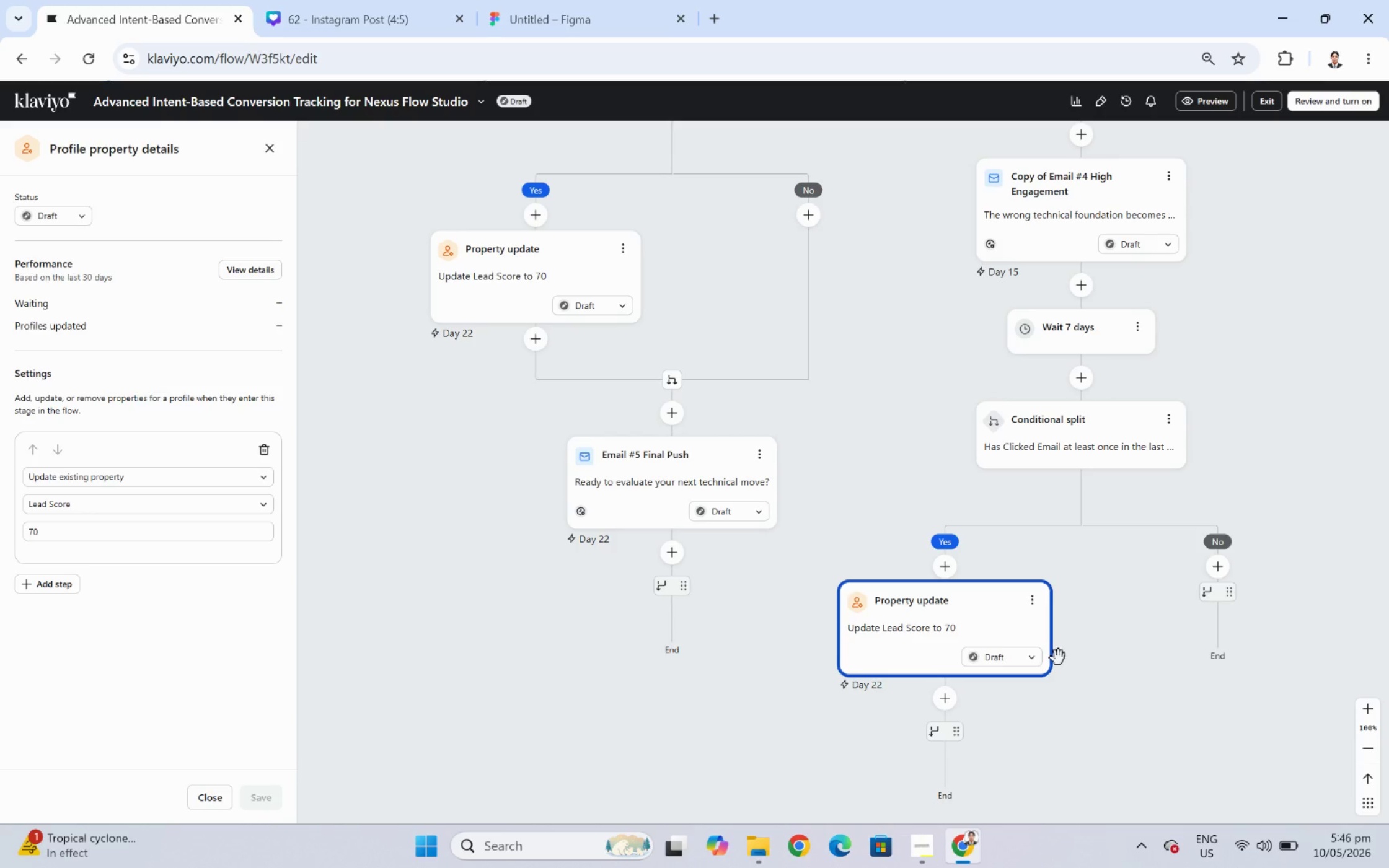 
wait(27.16)
 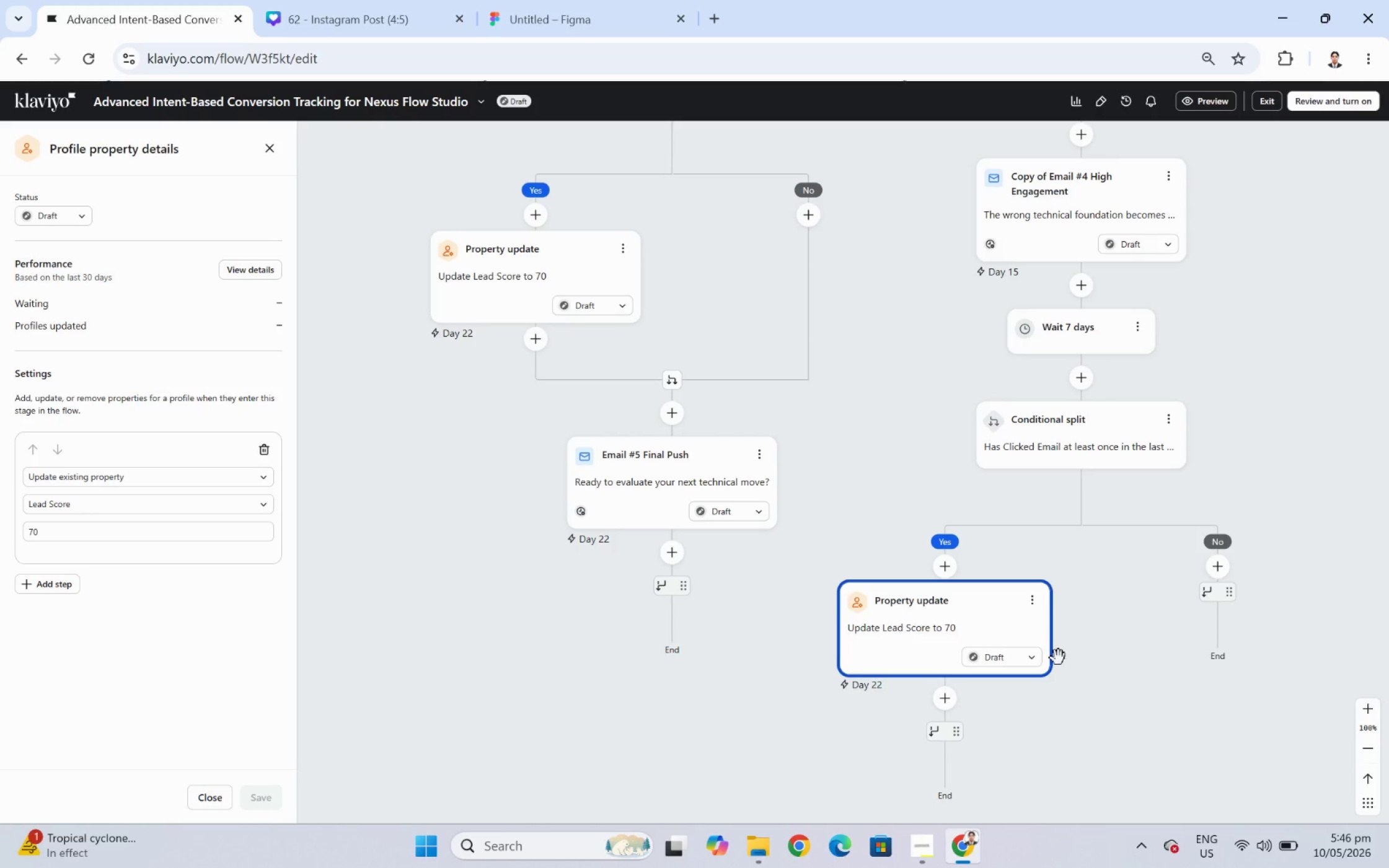 
left_click_drag(start_coordinate=[1168, 693], to_coordinate=[1085, 599])
 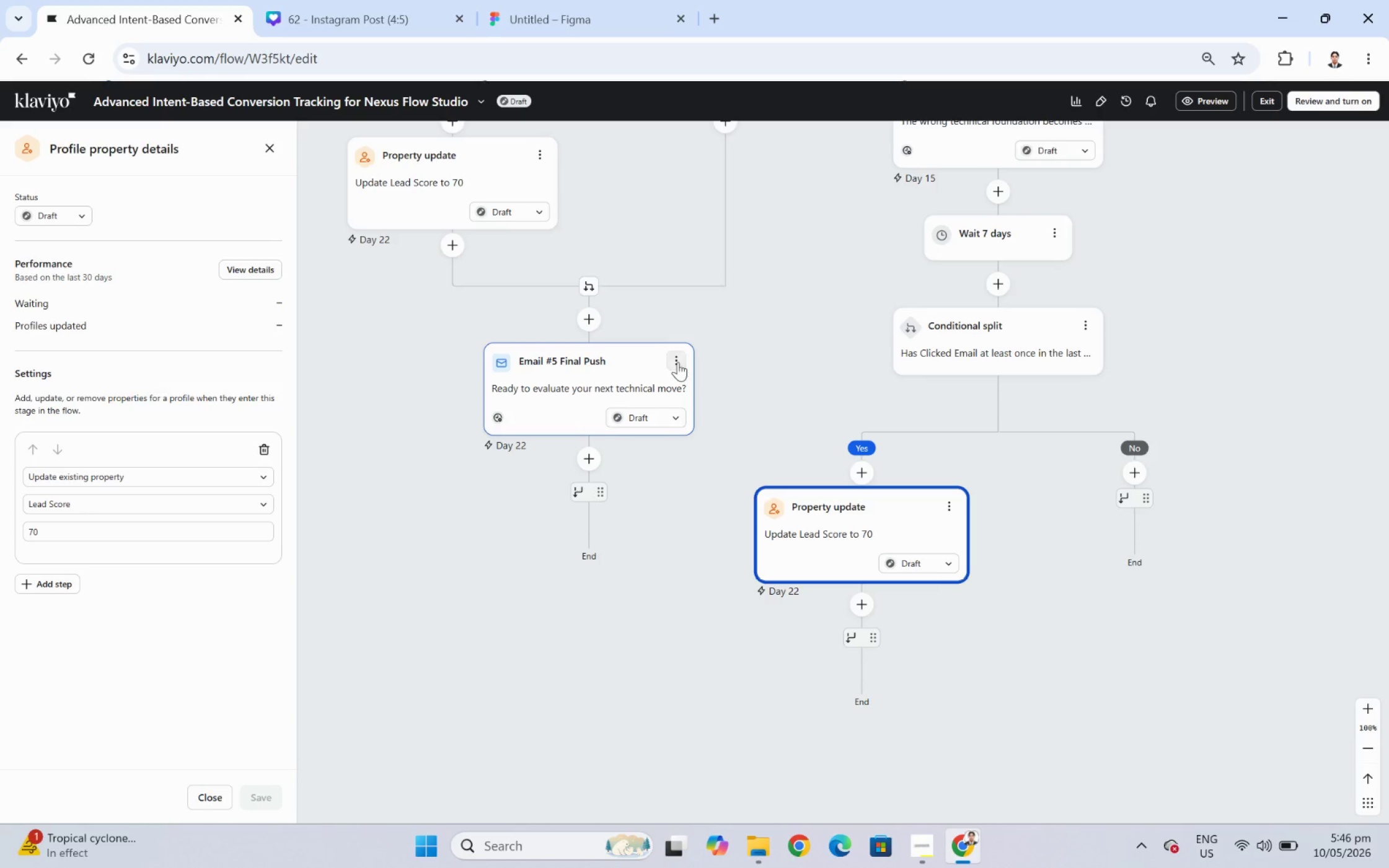 
left_click([676, 361])
 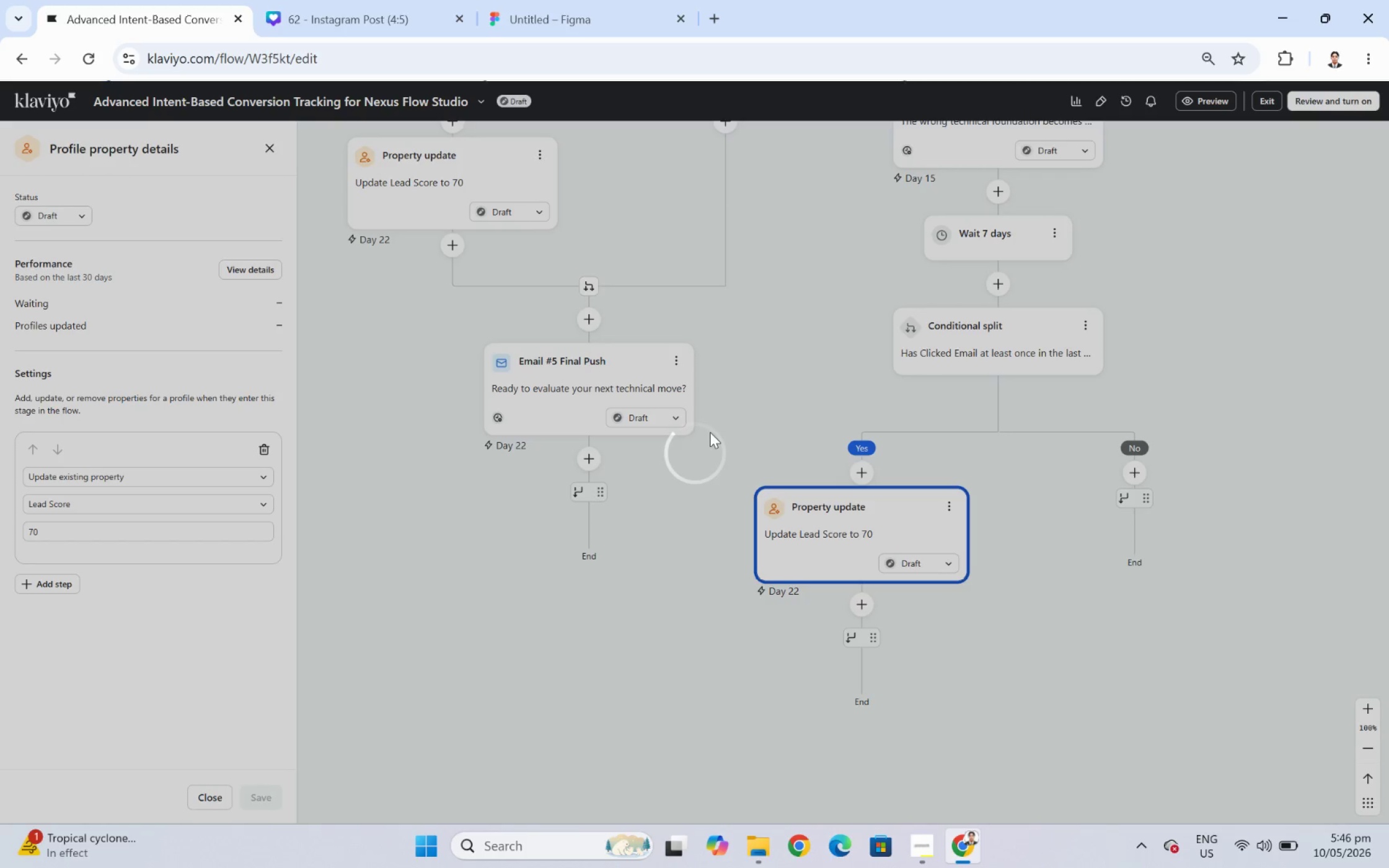 
wait(5.42)
 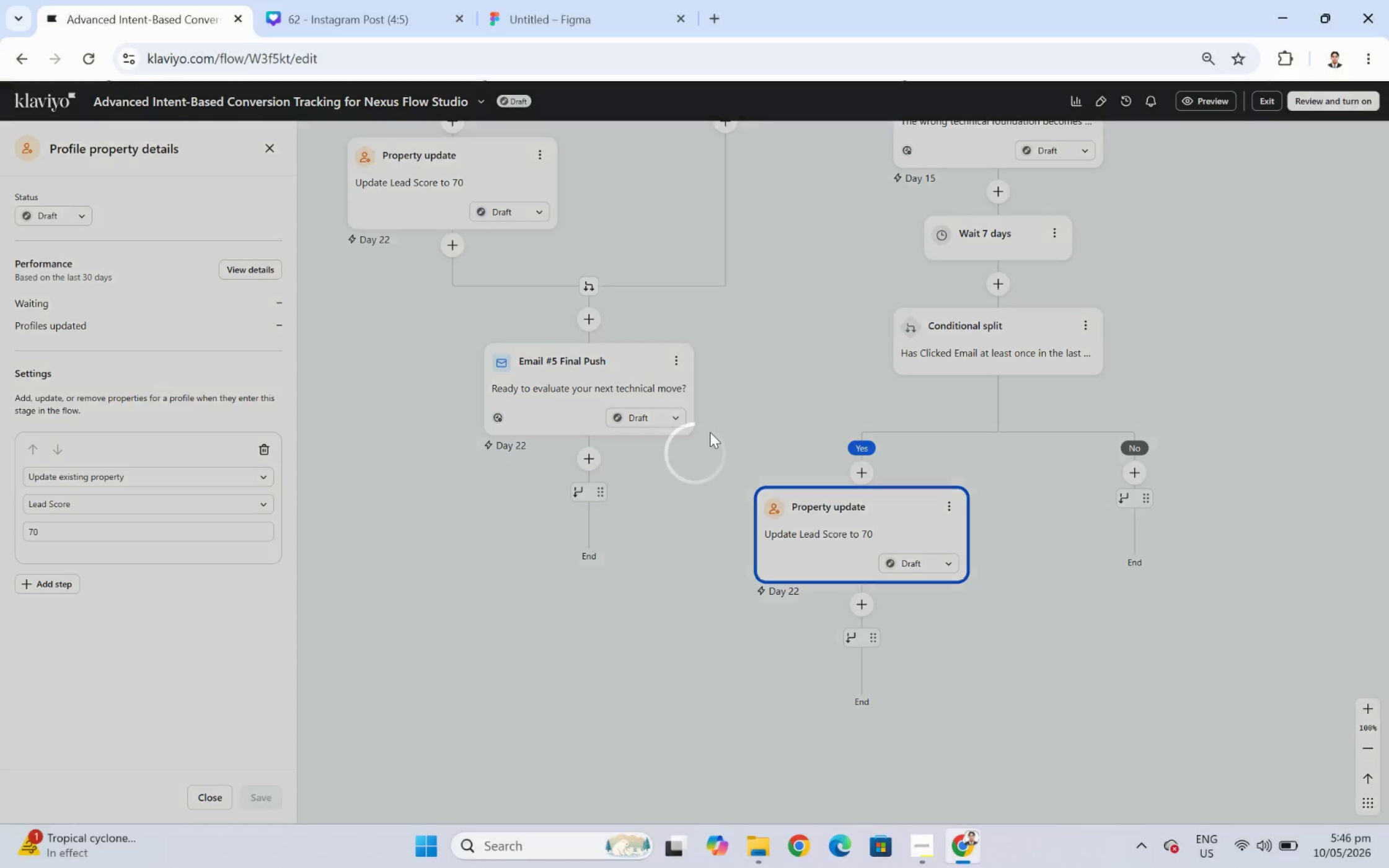 
mouse_move([716, 430])
 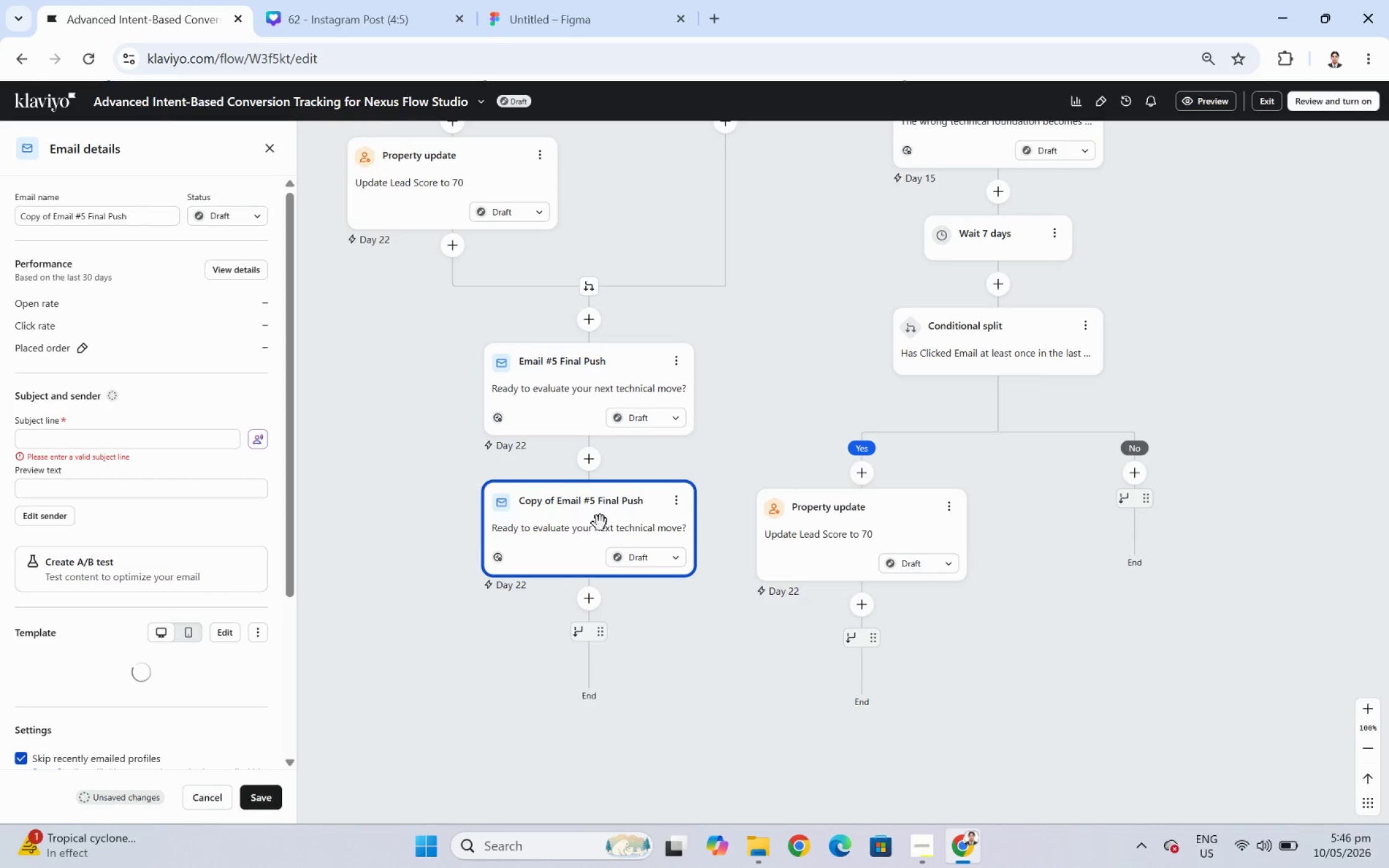 
left_click_drag(start_coordinate=[593, 515], to_coordinate=[910, 623])
 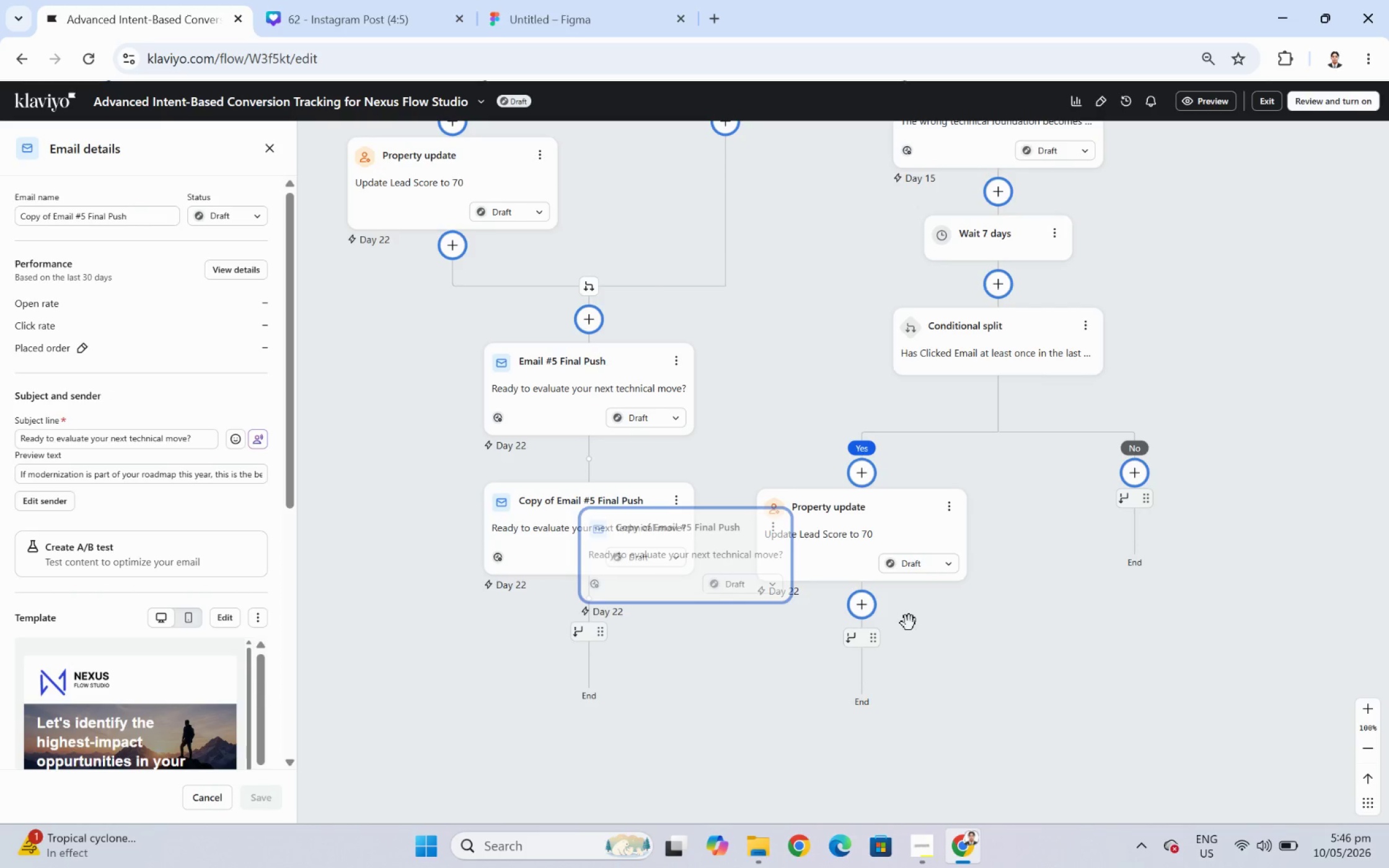 
left_click_drag(start_coordinate=[909, 623], to_coordinate=[703, 541])
 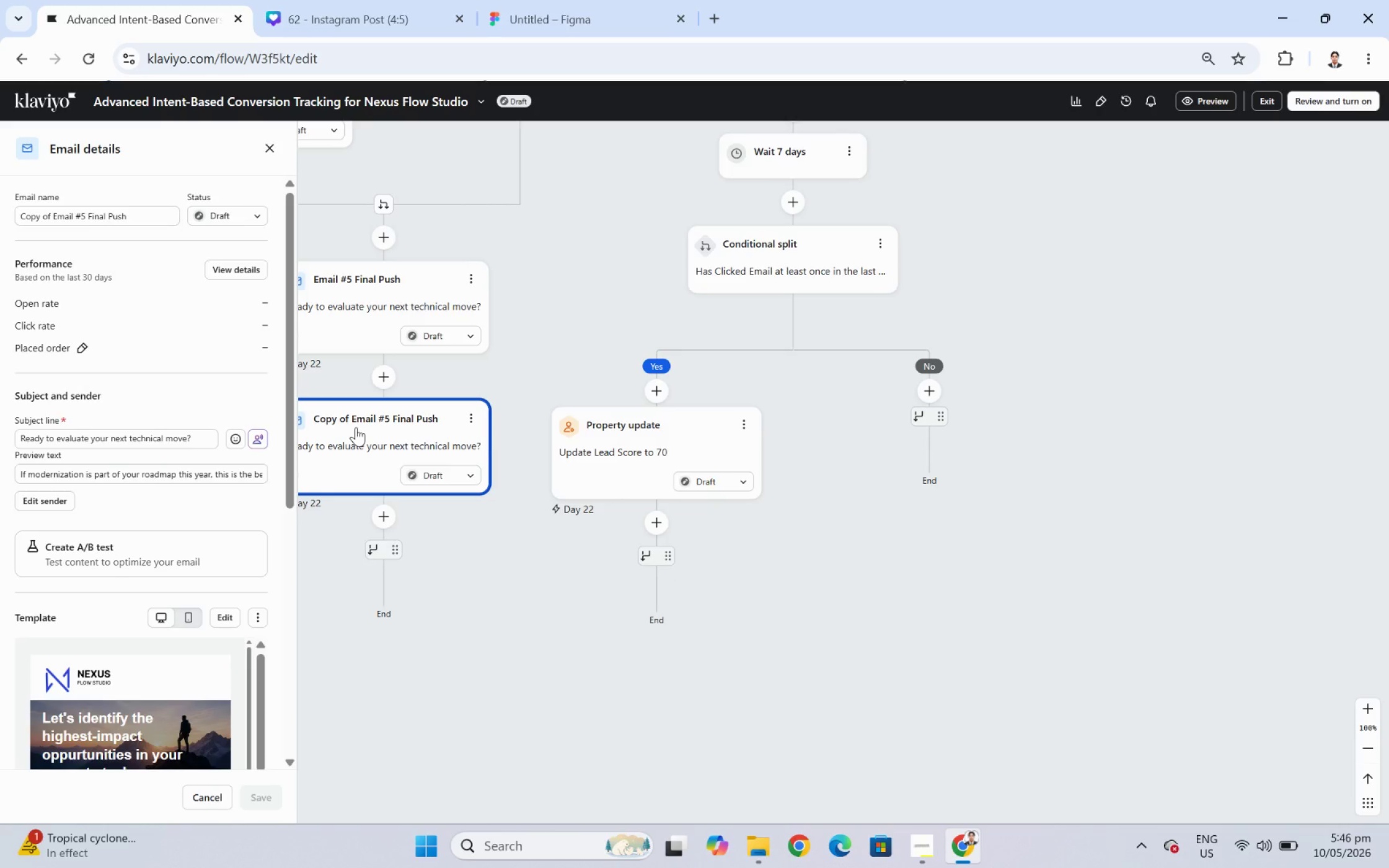 
wait(16.83)
 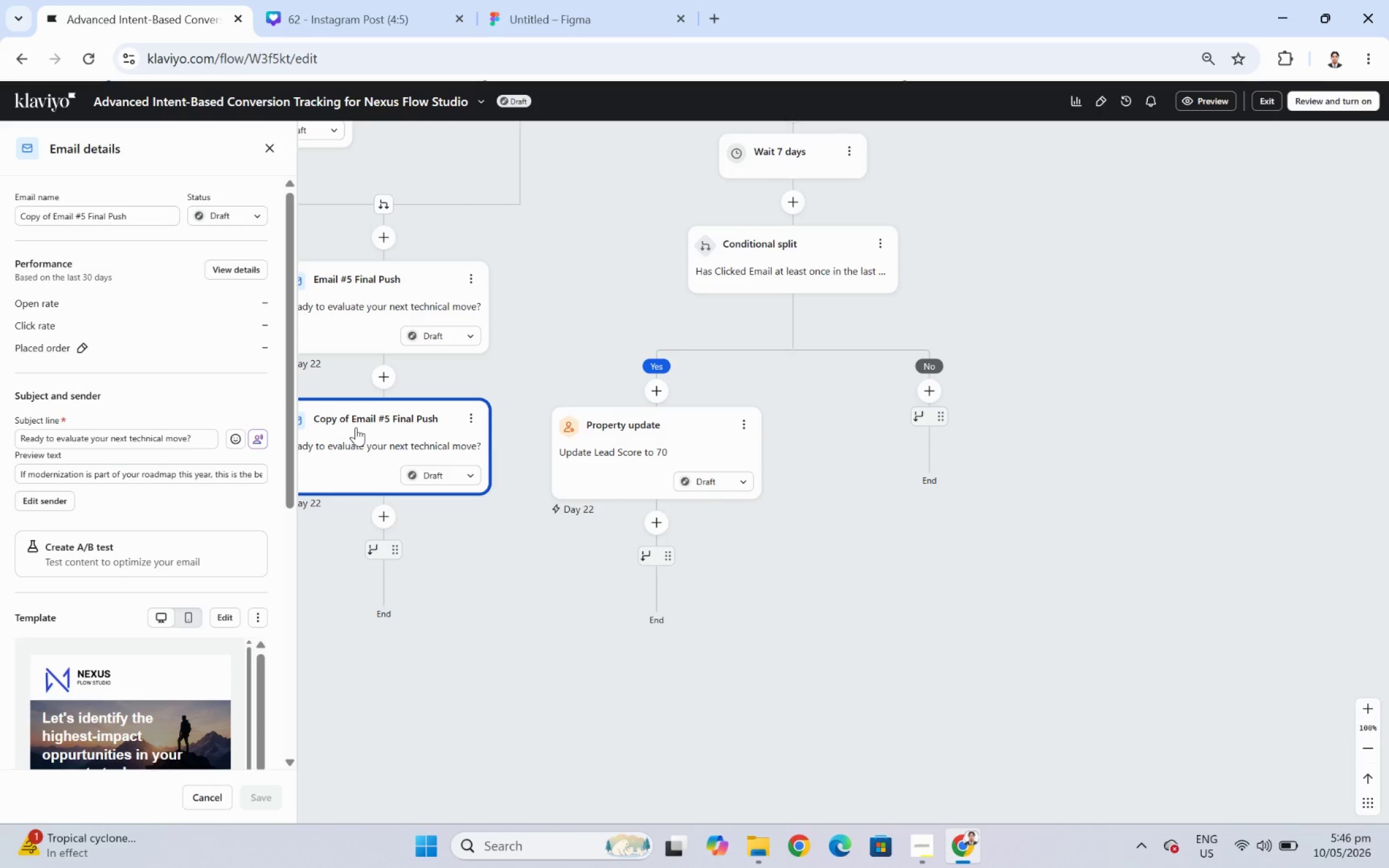 
left_click_drag(start_coordinate=[353, 426], to_coordinate=[664, 530])
 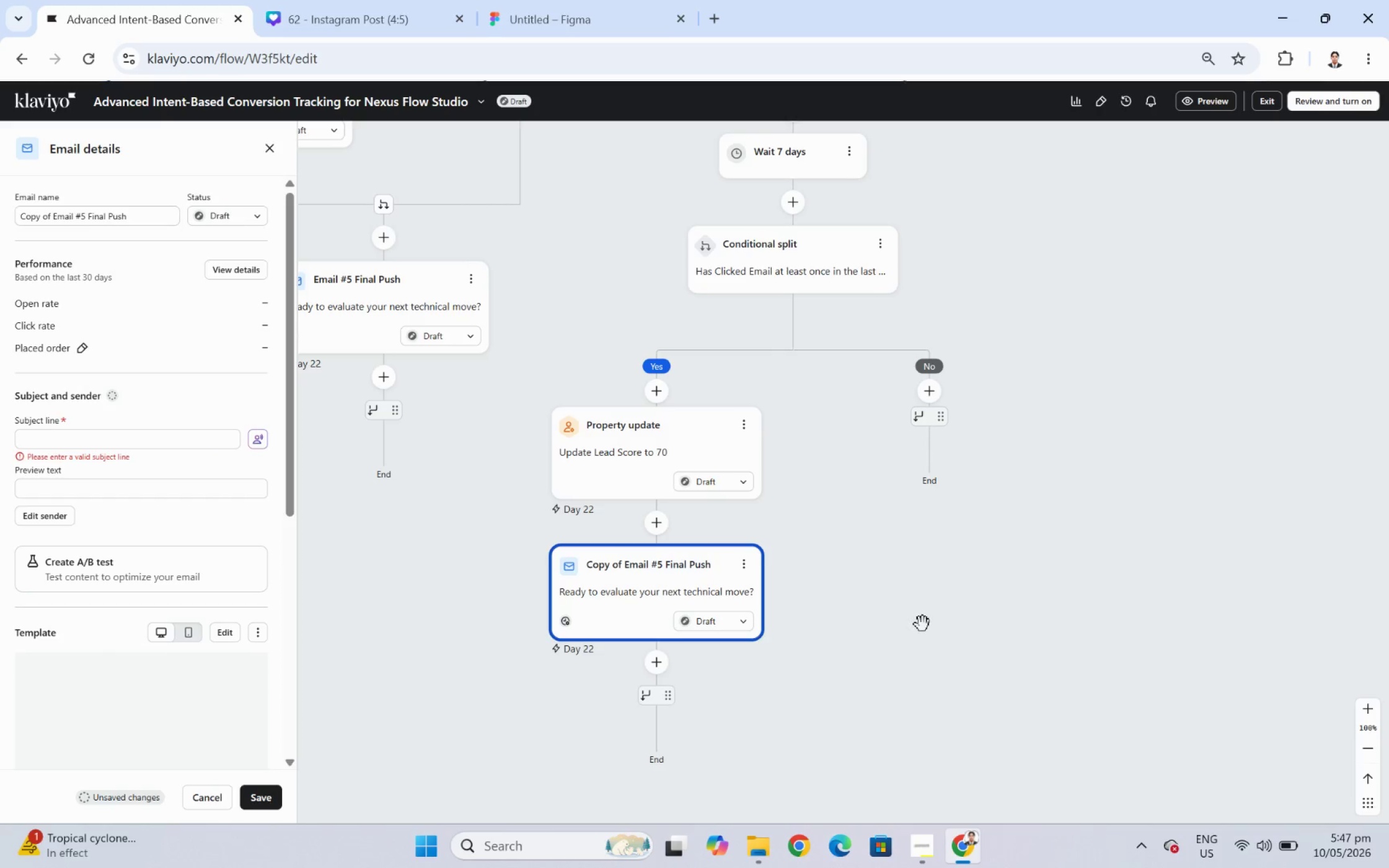 
wait(18.41)
 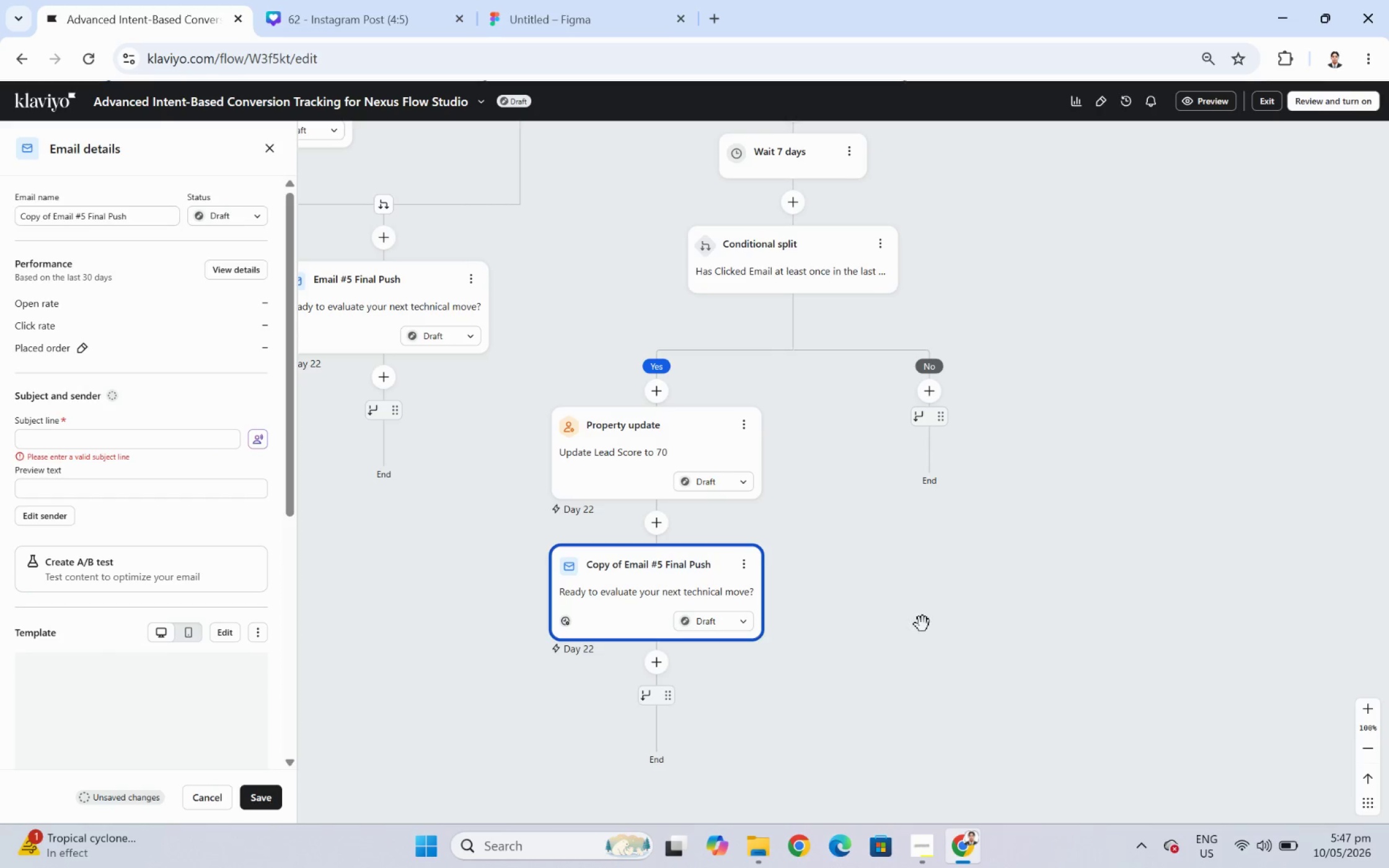 
left_click_drag(start_coordinate=[55, 217], to_coordinate=[14, 215])
 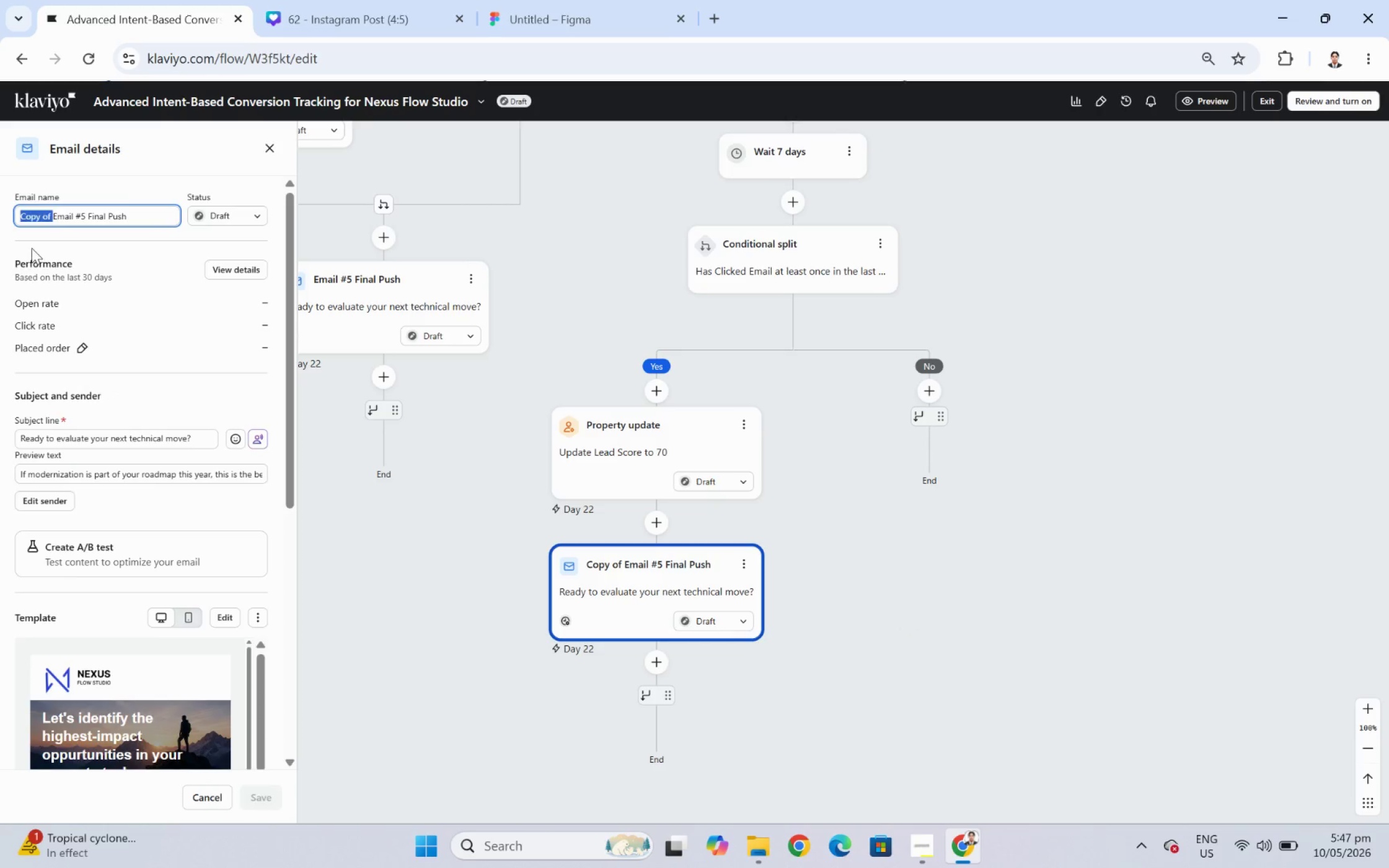 
key(Backspace)
 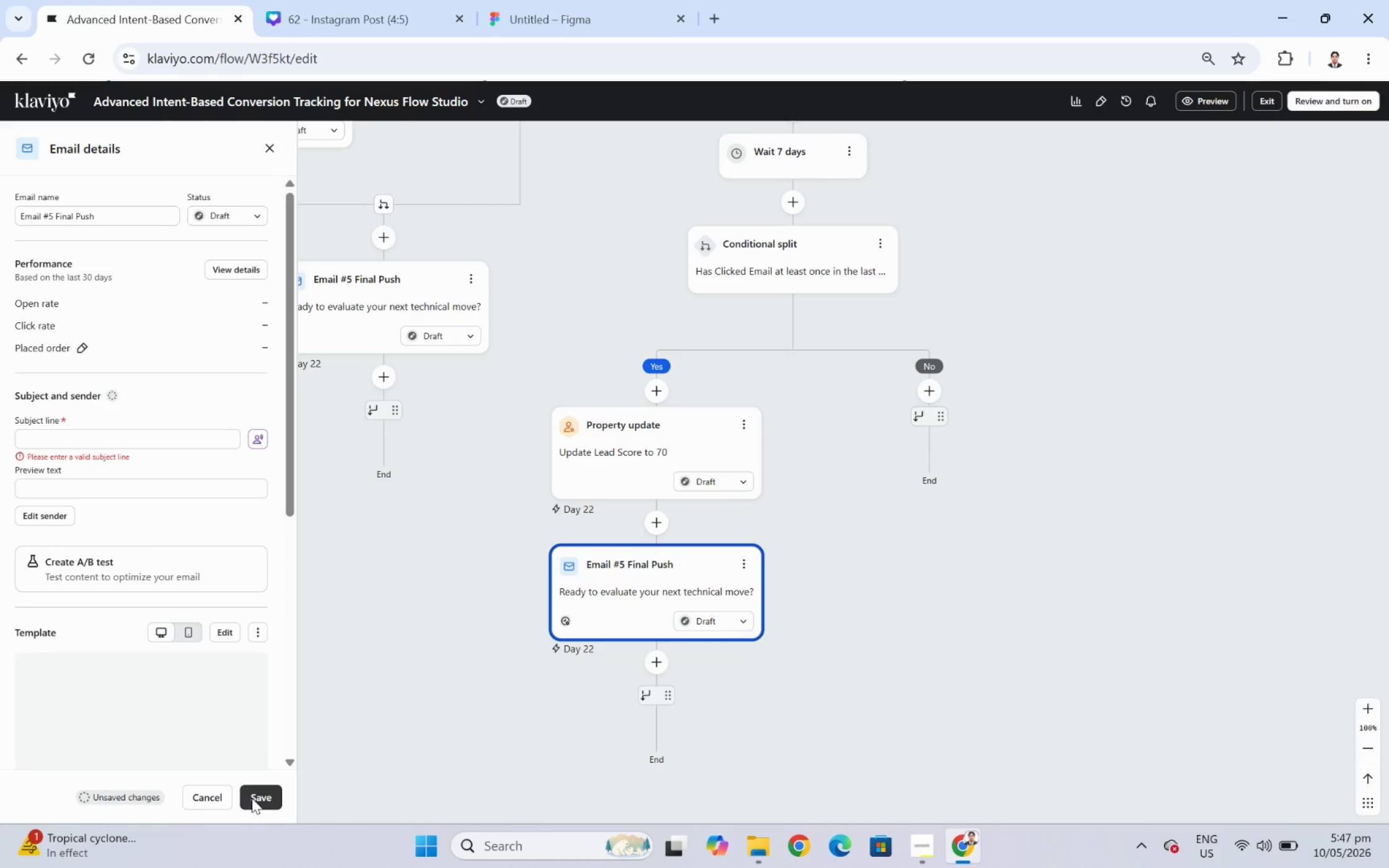 
wait(12.05)
 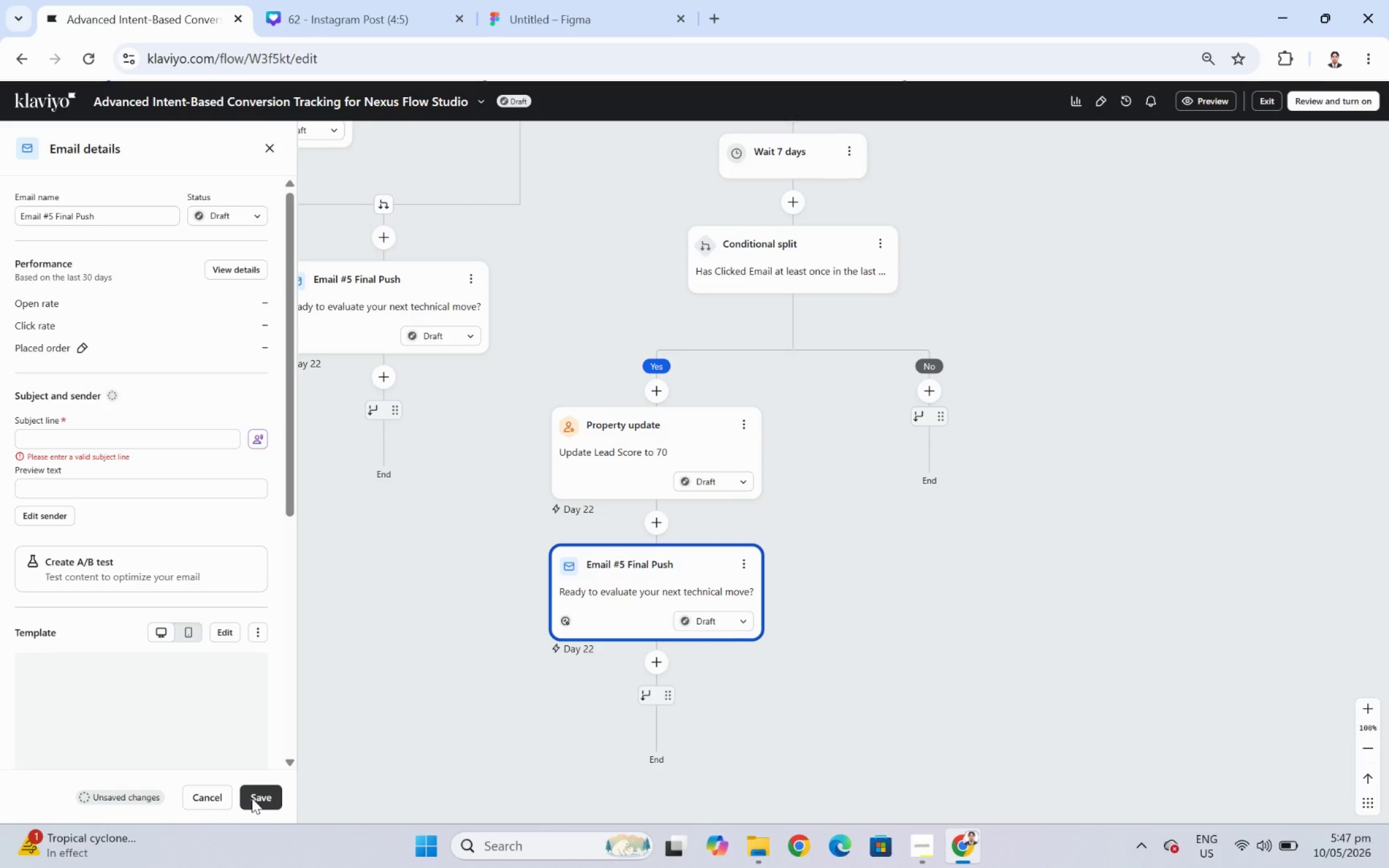 
left_click_drag(start_coordinate=[932, 414], to_coordinate=[648, 527])
 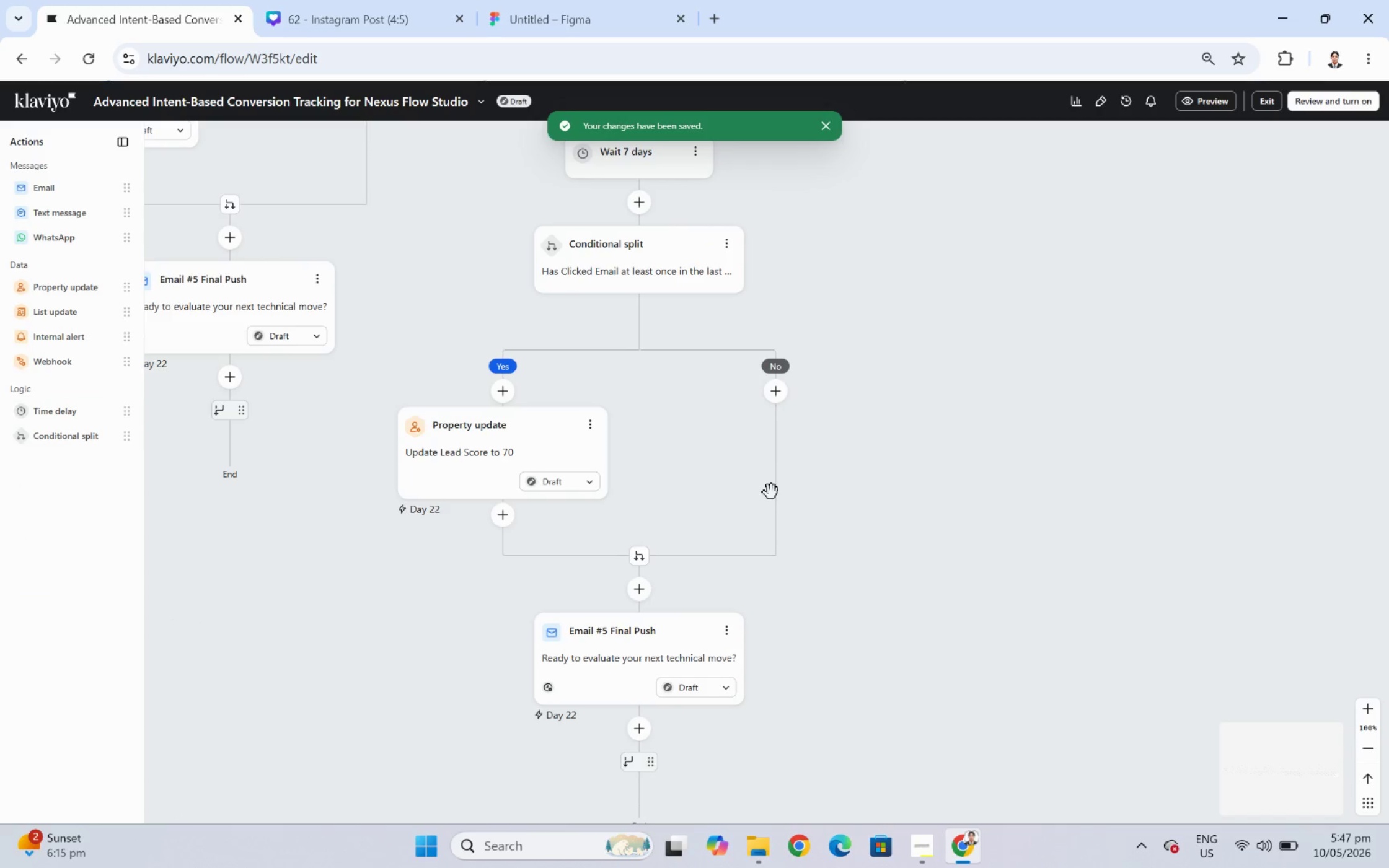 
wait(14.39)
 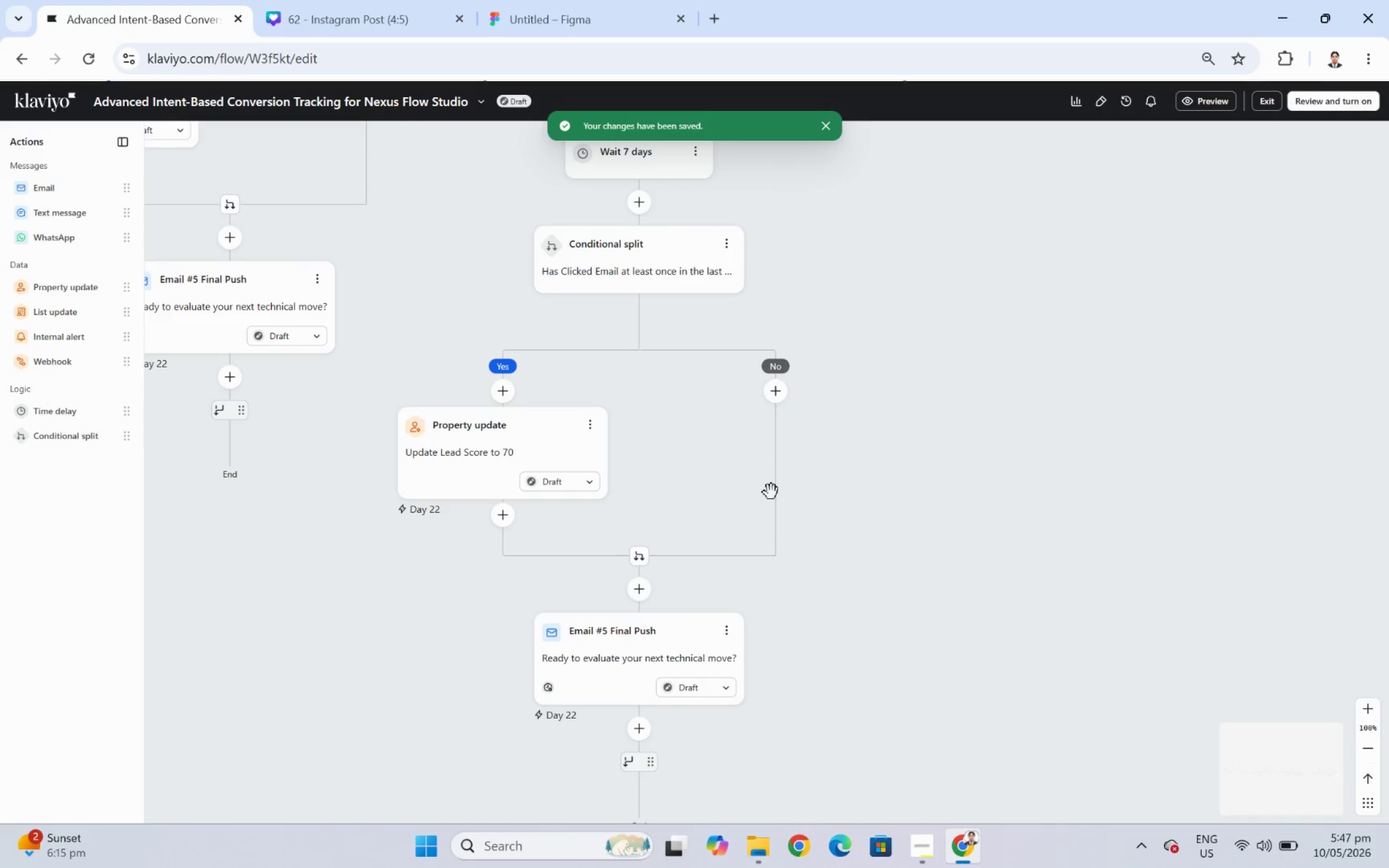 
left_click_drag(start_coordinate=[884, 352], to_coordinate=[1049, 457])
 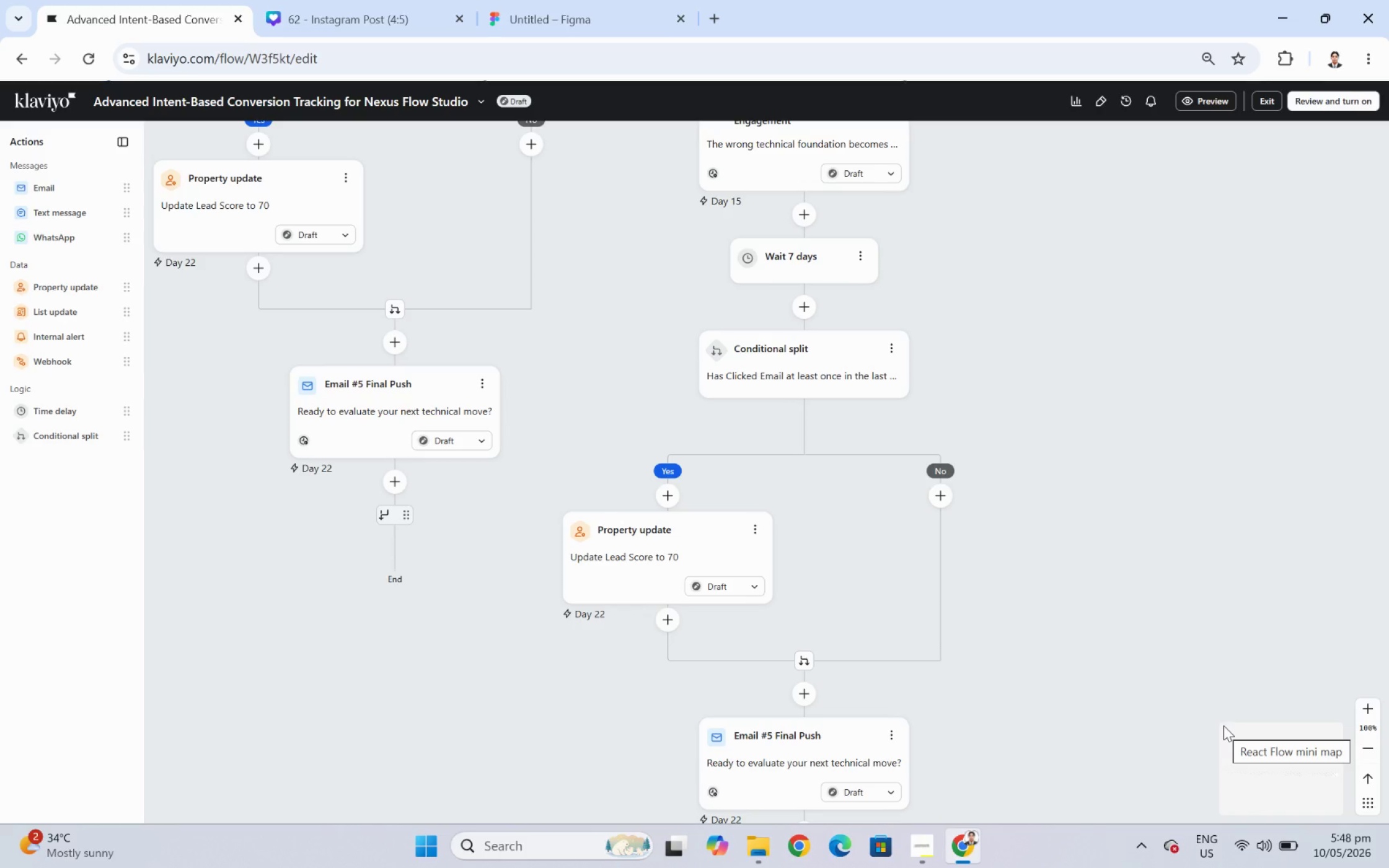 
wait(53.19)
 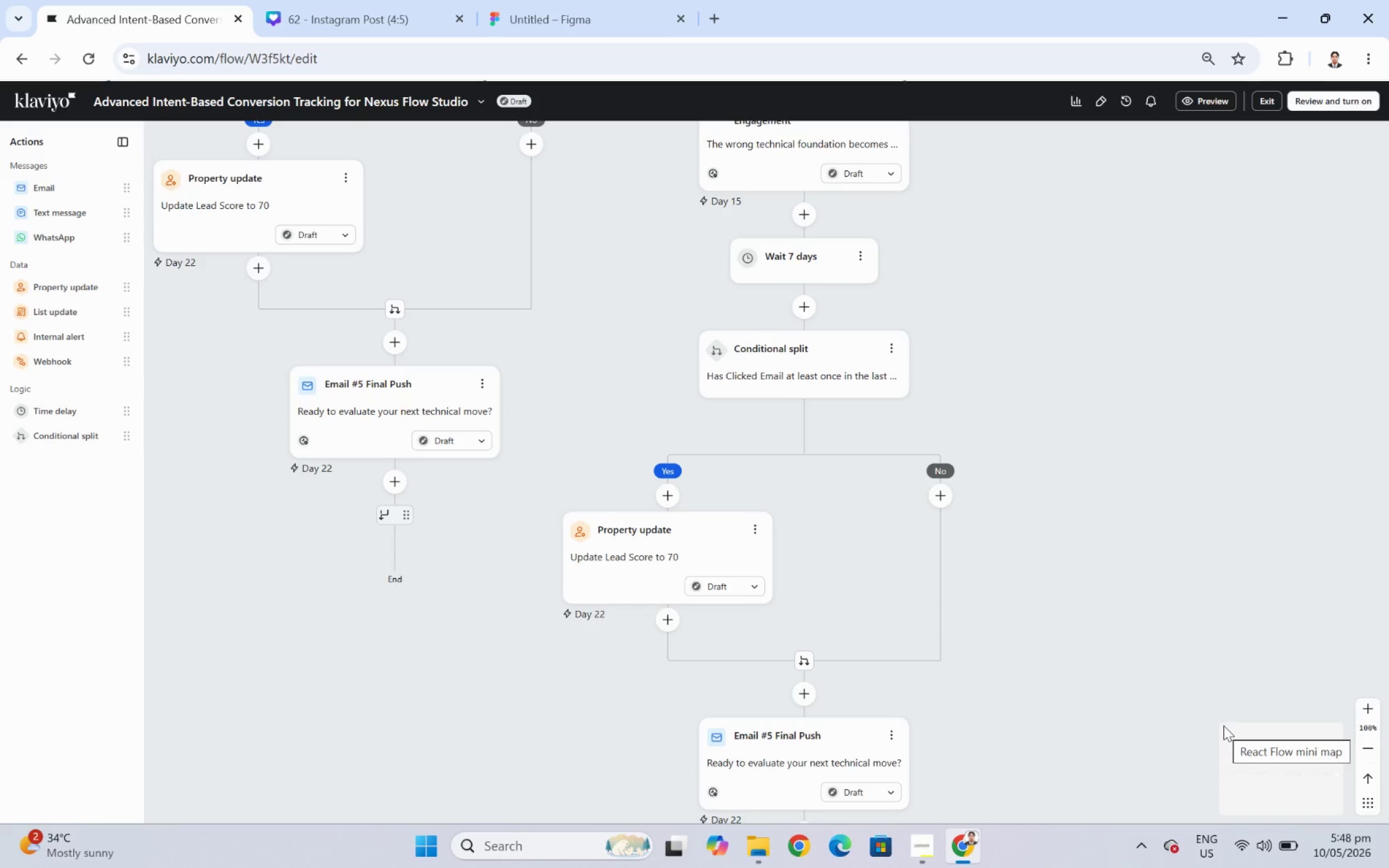 
left_click_drag(start_coordinate=[1141, 637], to_coordinate=[1157, 598])
 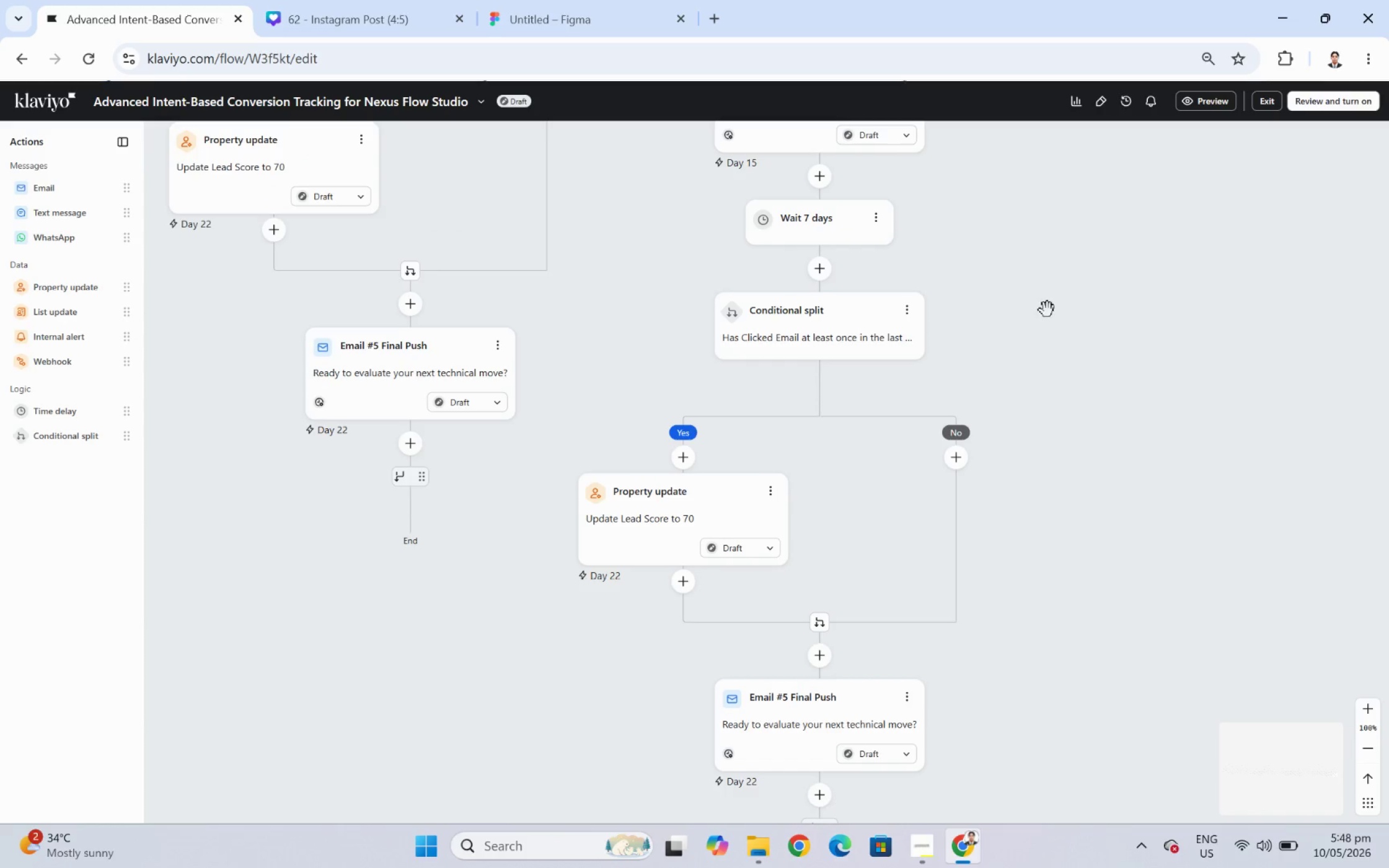 
left_click_drag(start_coordinate=[1060, 310], to_coordinate=[924, 542])
 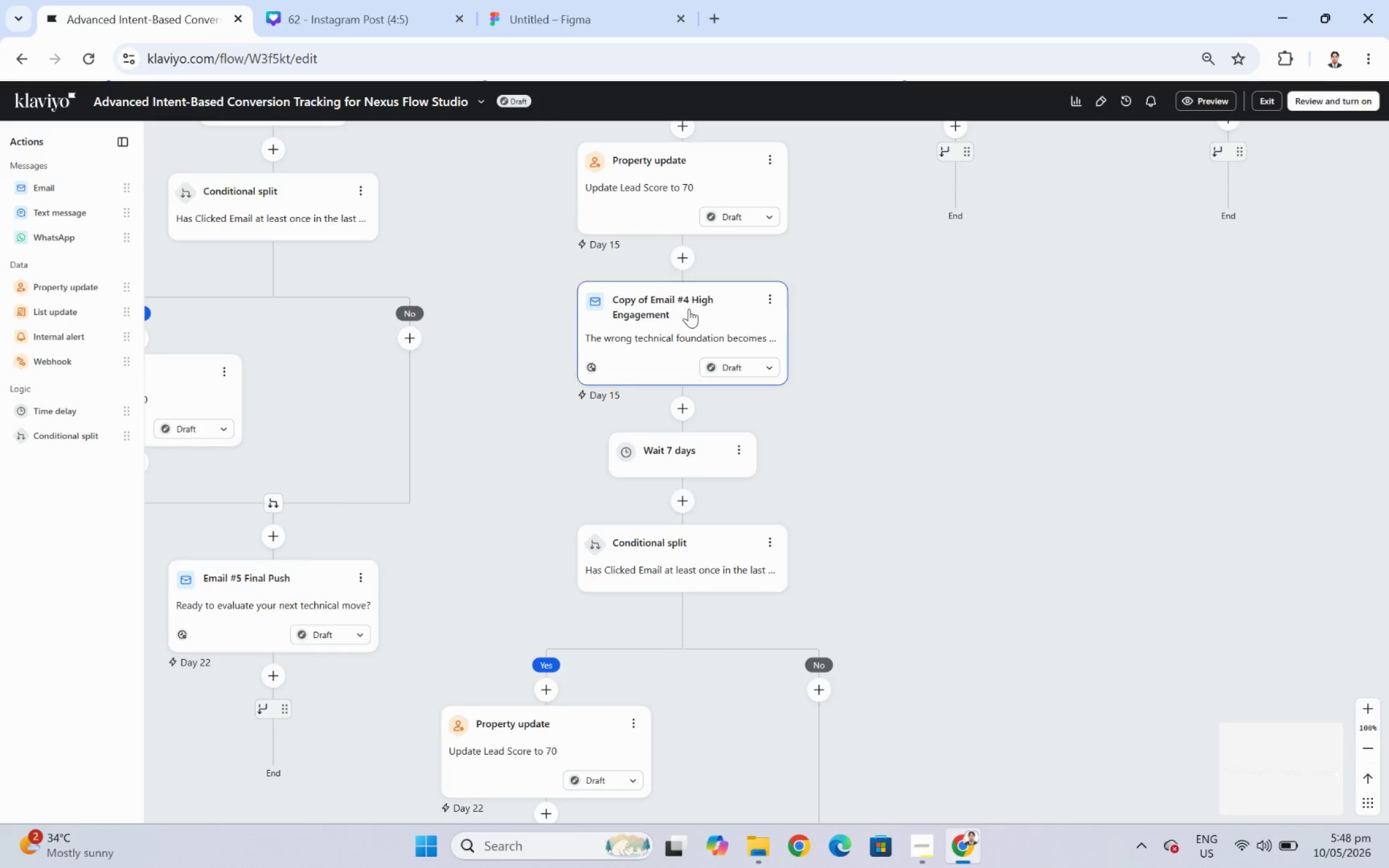 
left_click([671, 306])
 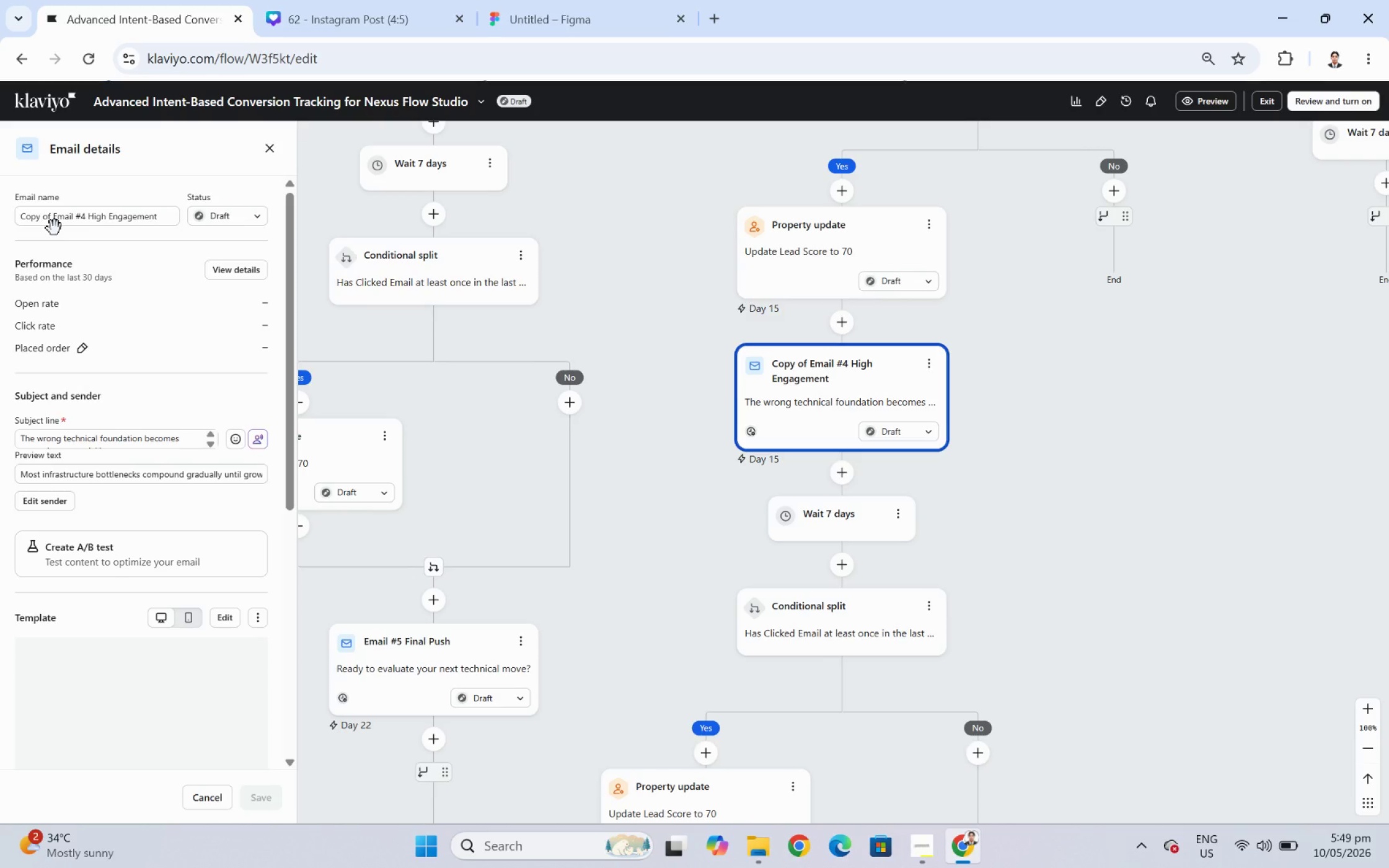 
wait(6.06)
 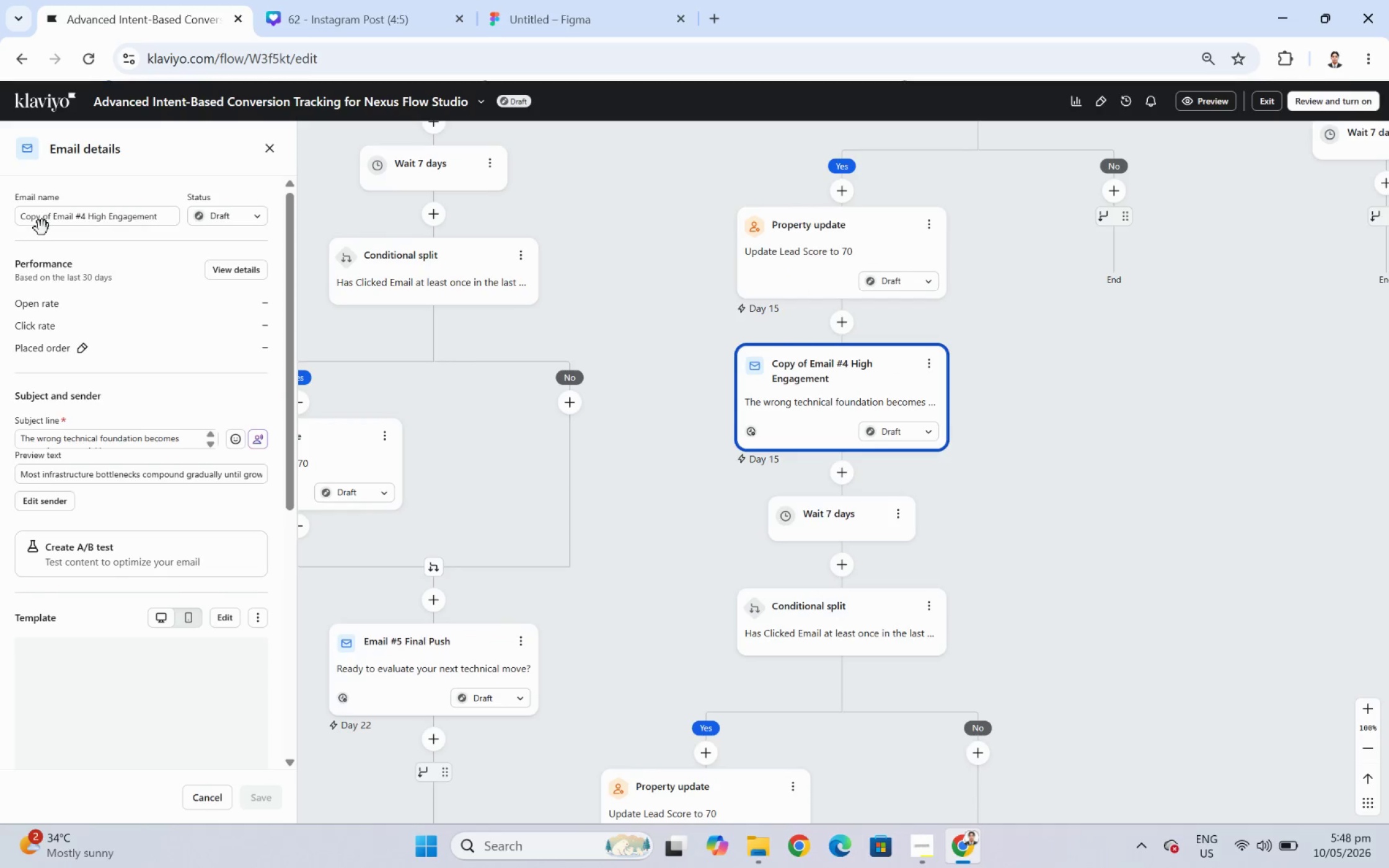 
left_click_drag(start_coordinate=[53, 216], to_coordinate=[17, 216])
 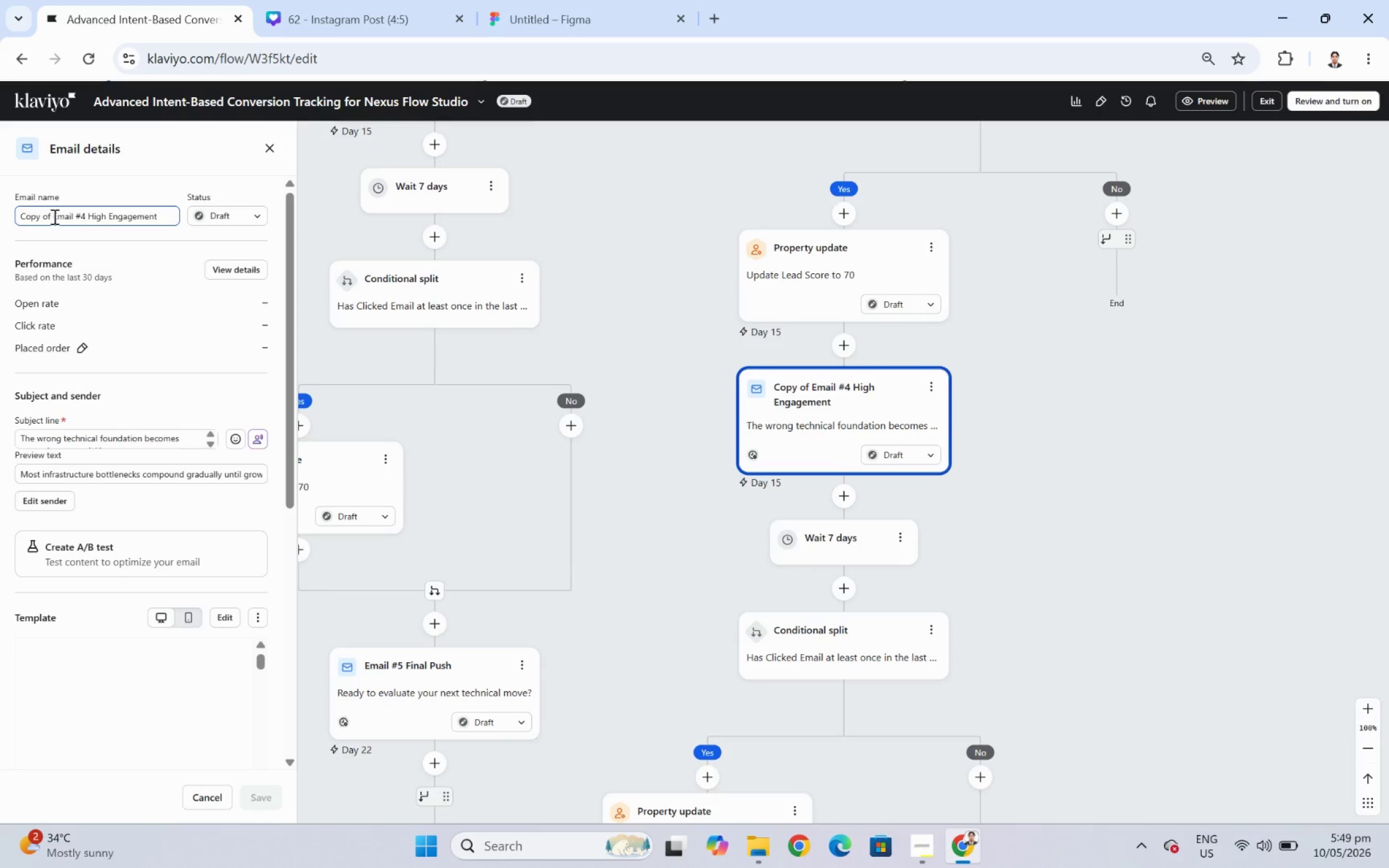 
left_click_drag(start_coordinate=[54, 216], to_coordinate=[49, 216])
 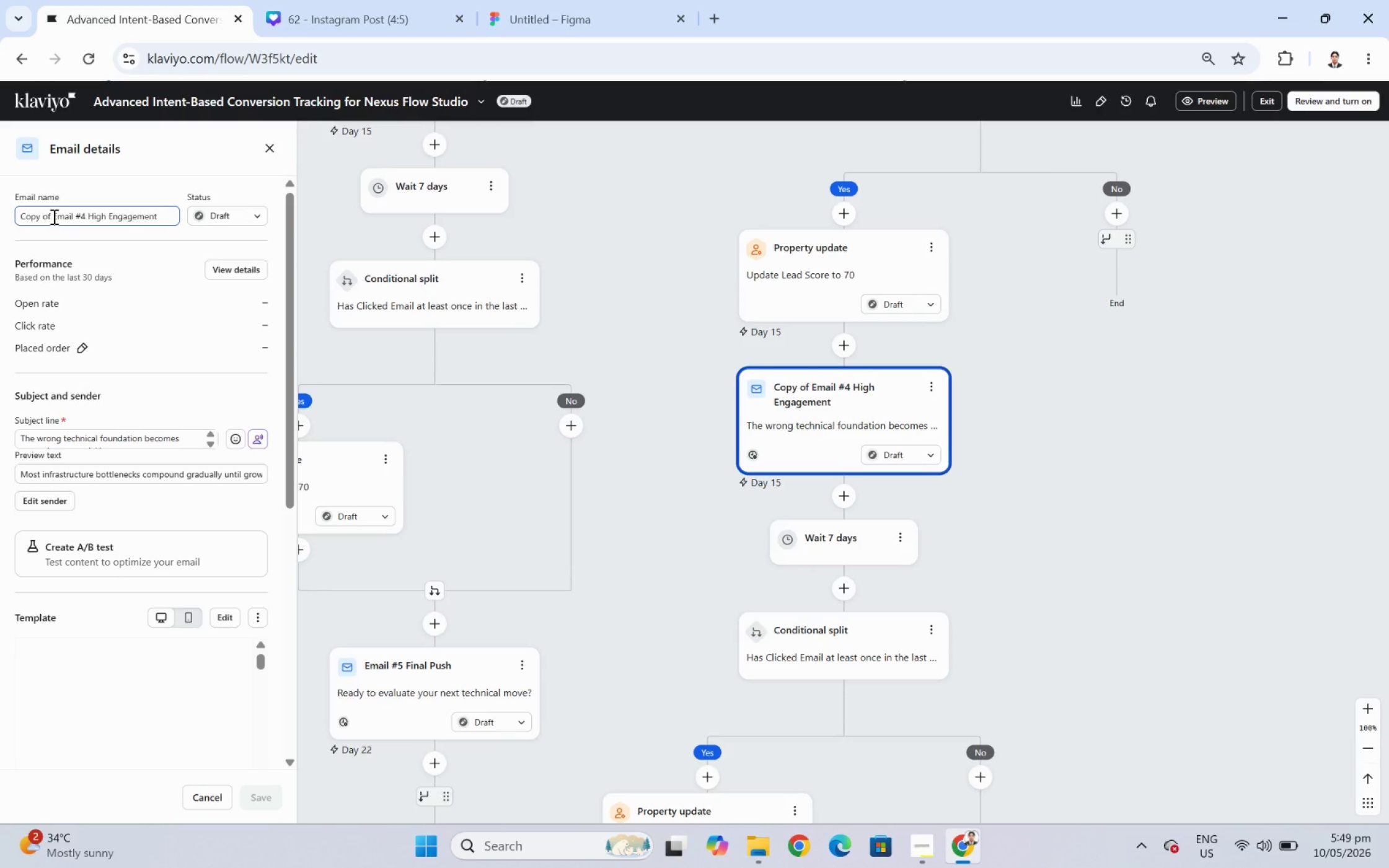 
left_click([53, 216])
 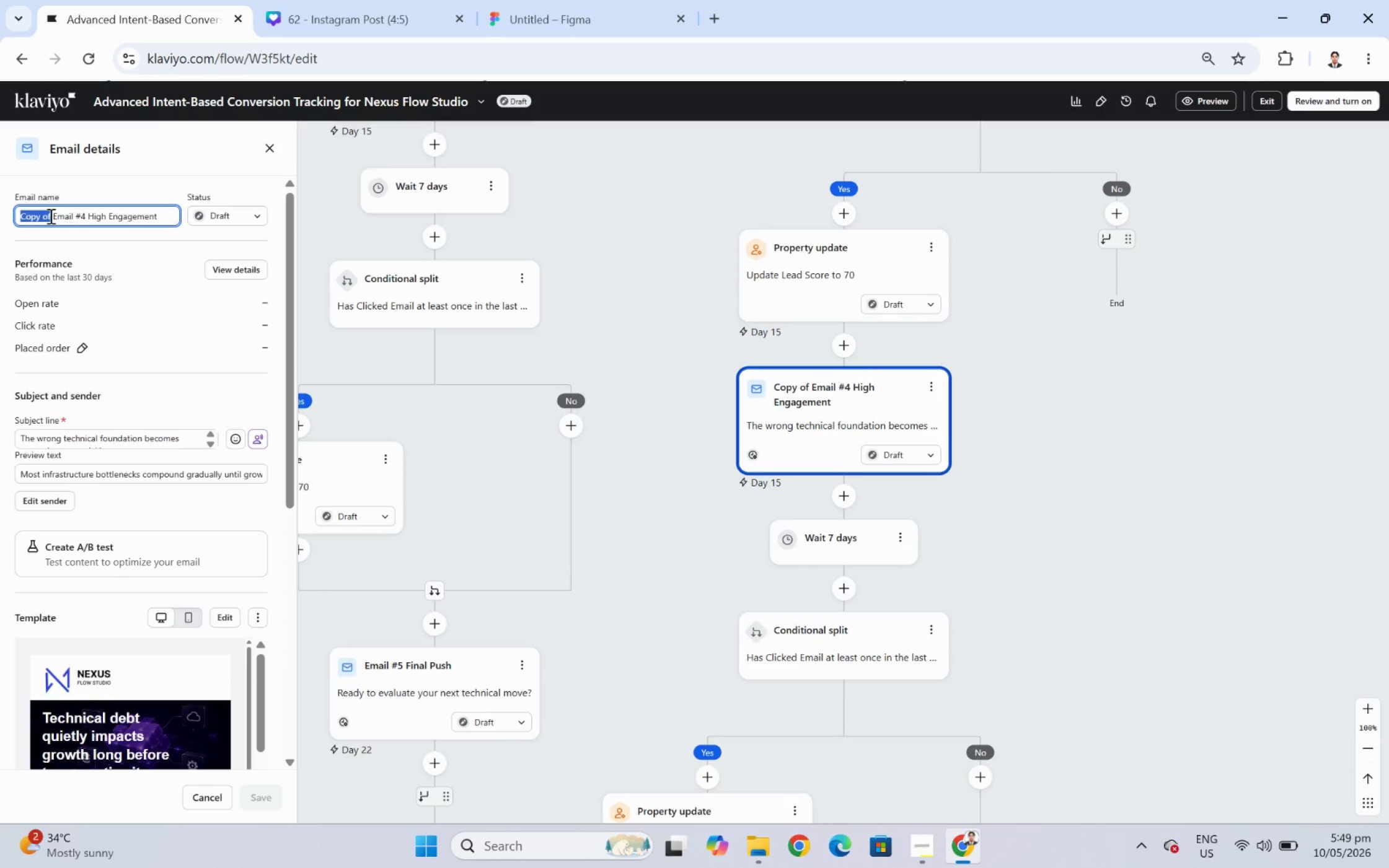 
key(Backspace)
 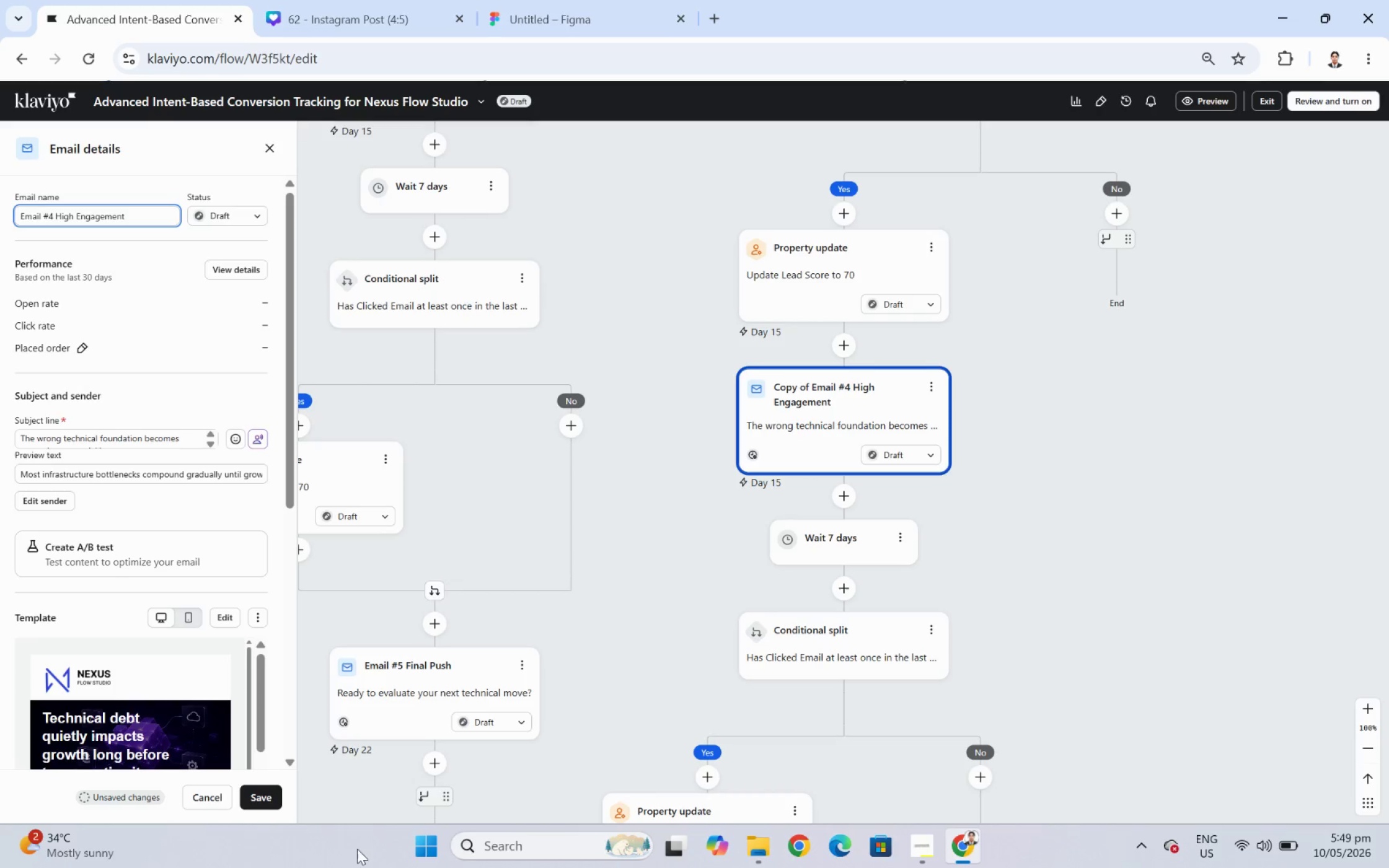 
left_click([272, 794])
 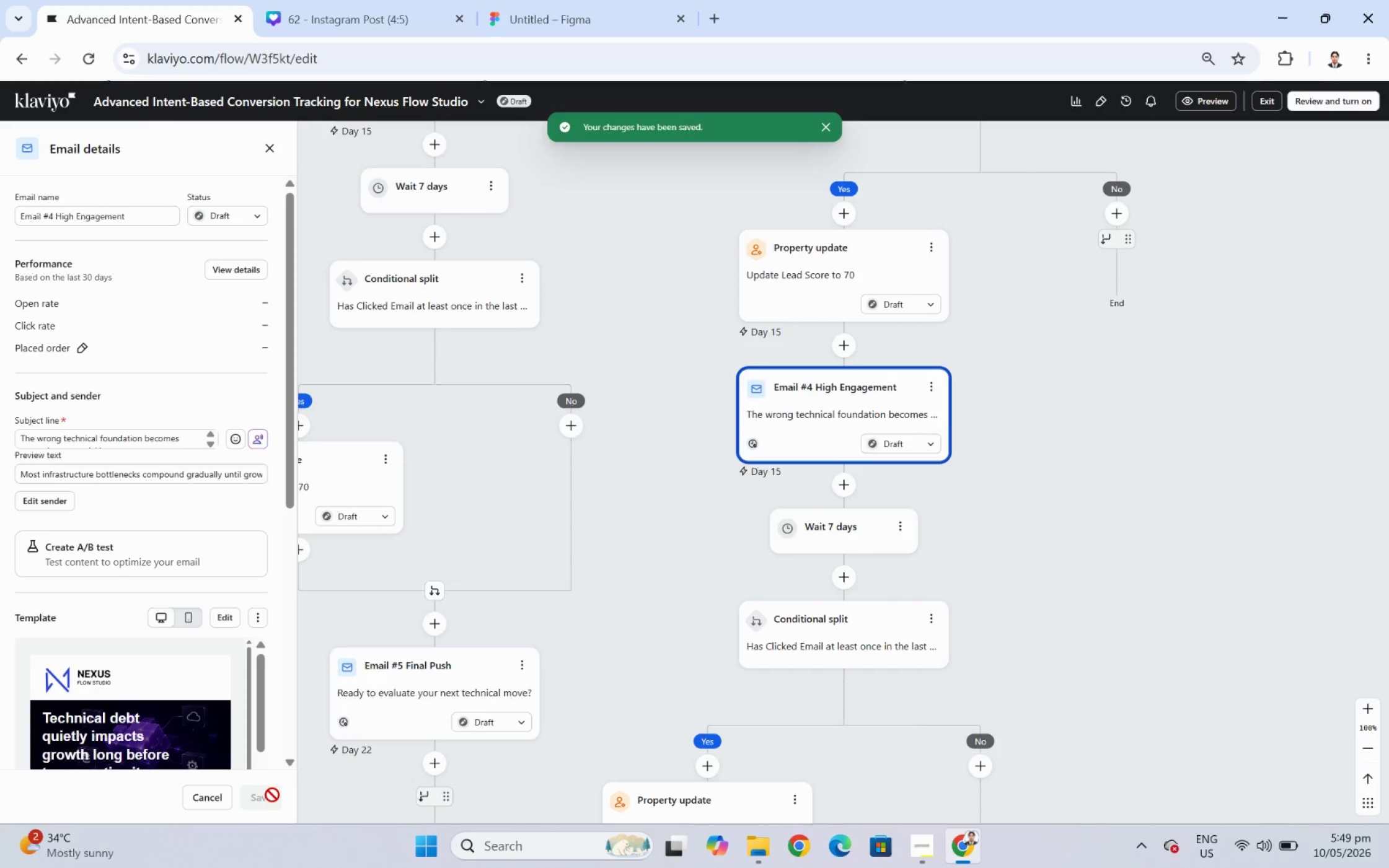 
wait(15.45)
 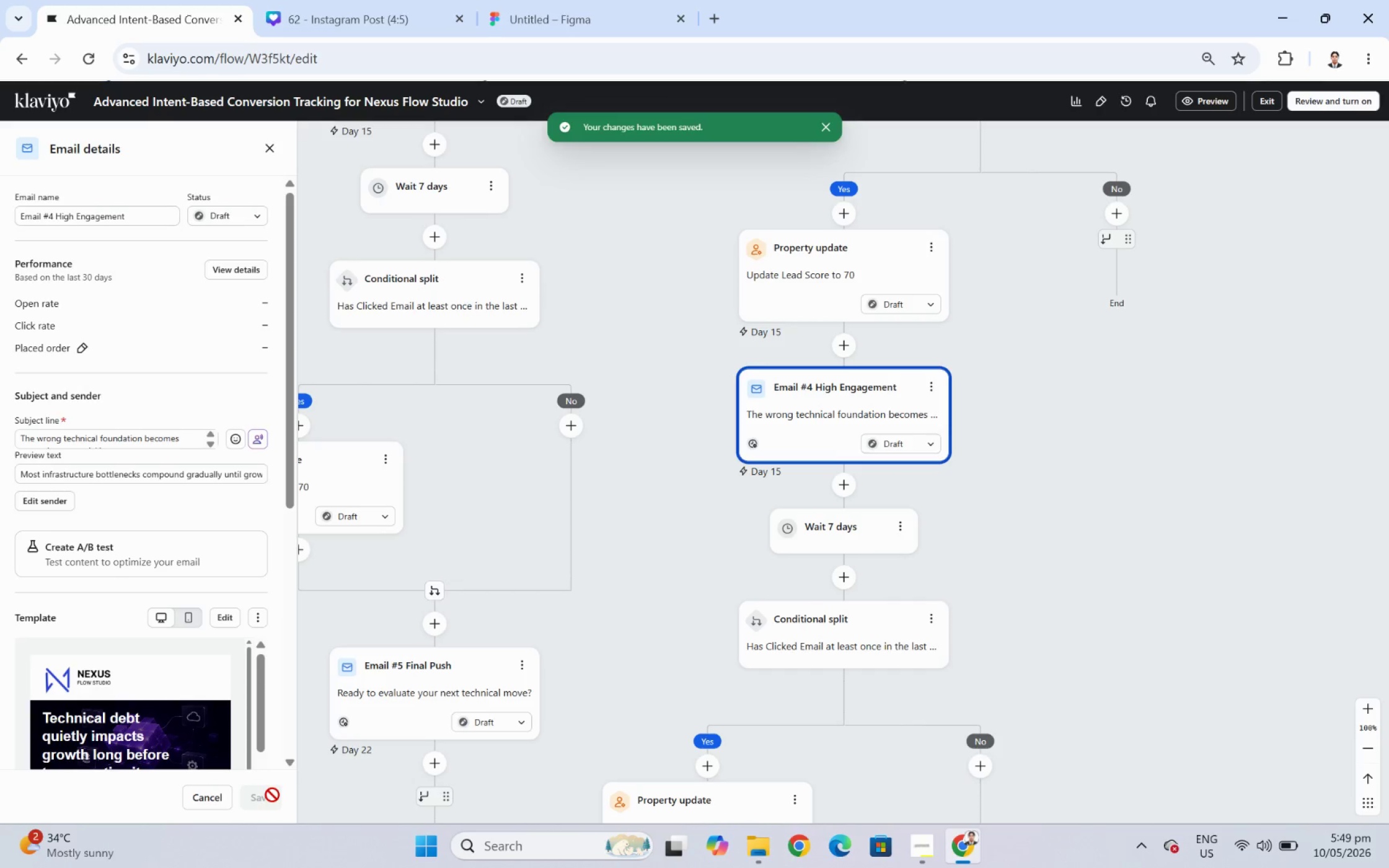 
left_click_drag(start_coordinate=[1129, 409], to_coordinate=[1111, 530])
 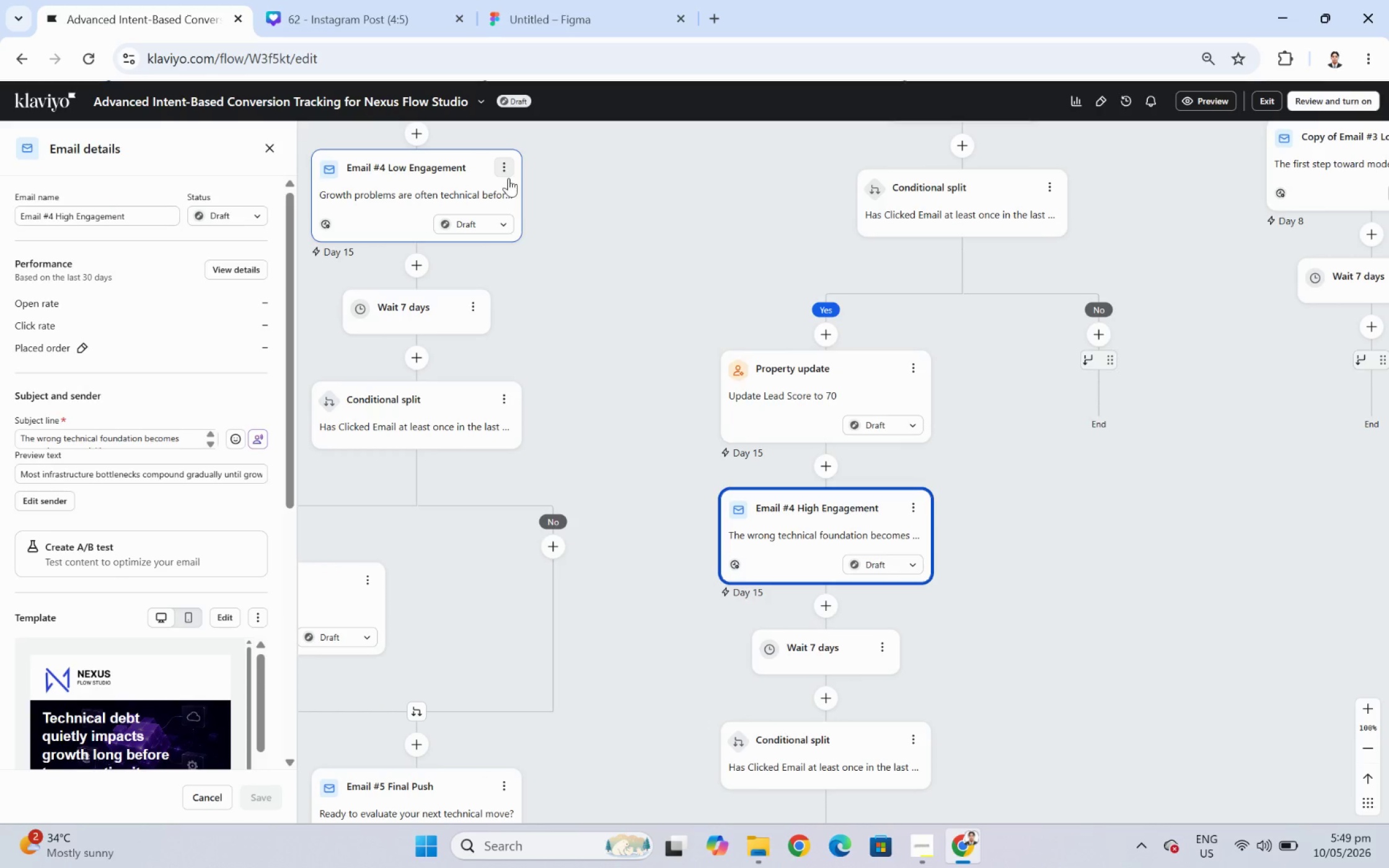 
left_click([501, 165])
 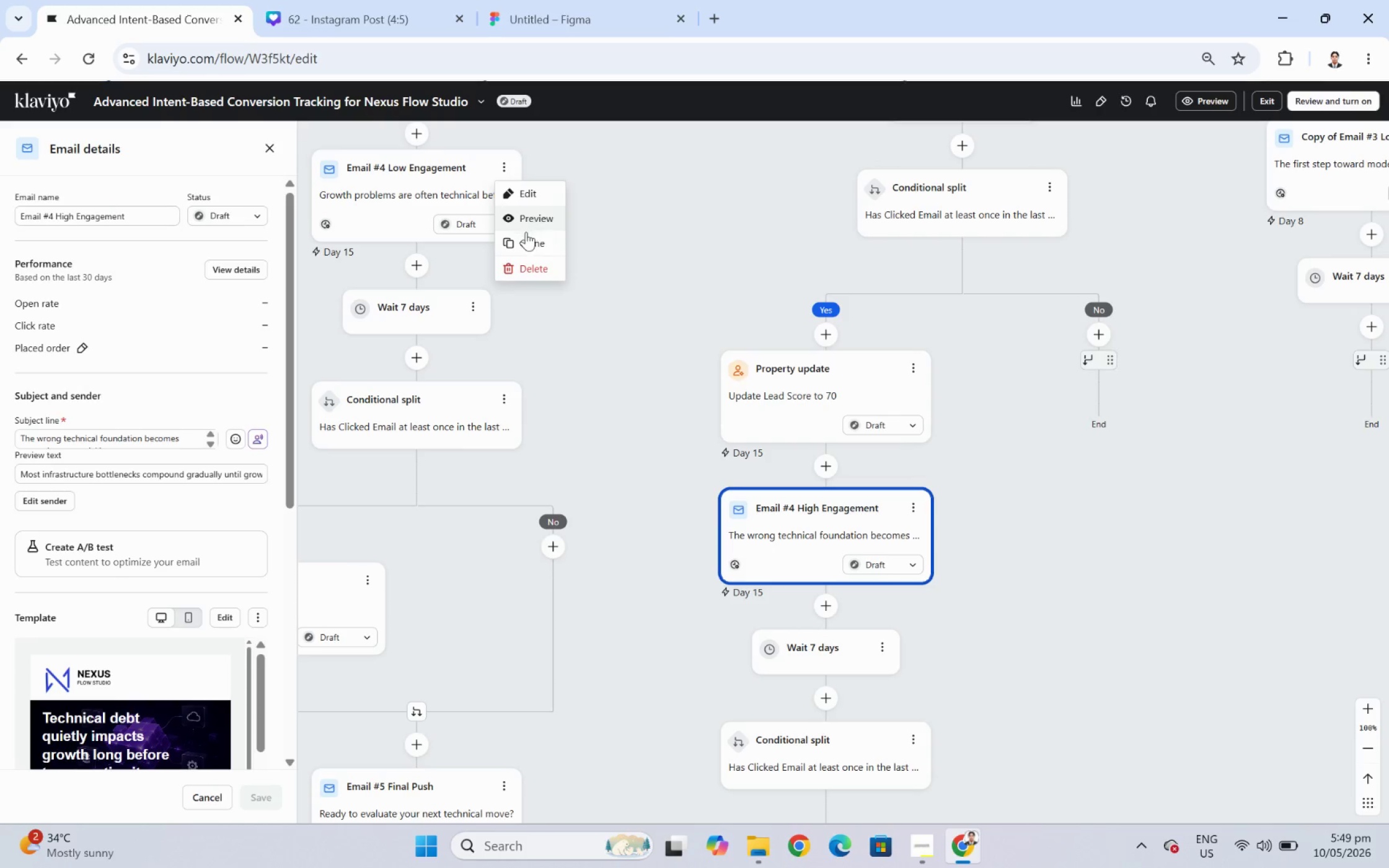 
left_click([526, 241])
 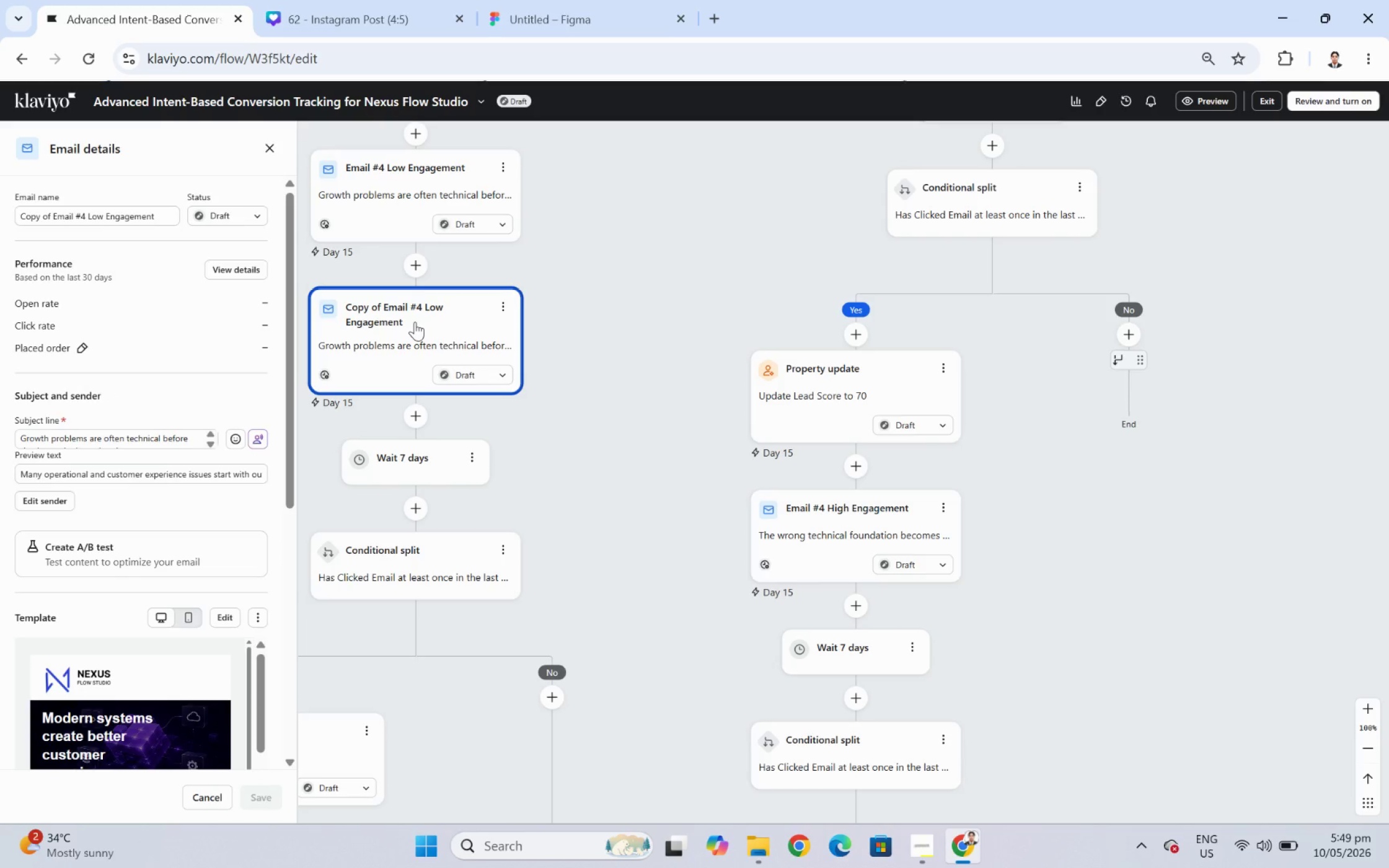 
wait(29.28)
 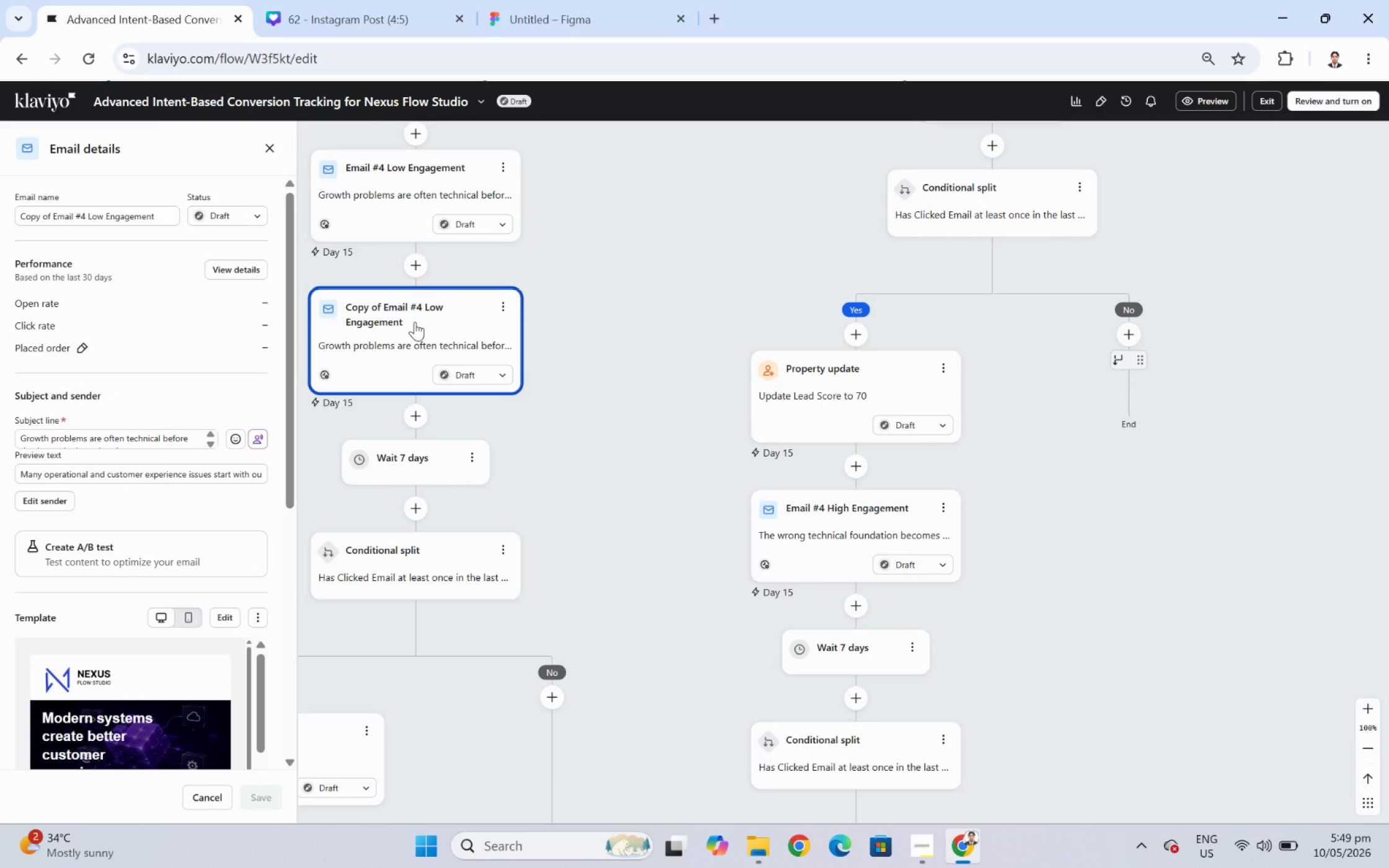 
left_click_drag(start_coordinate=[368, 307], to_coordinate=[1081, 334])
 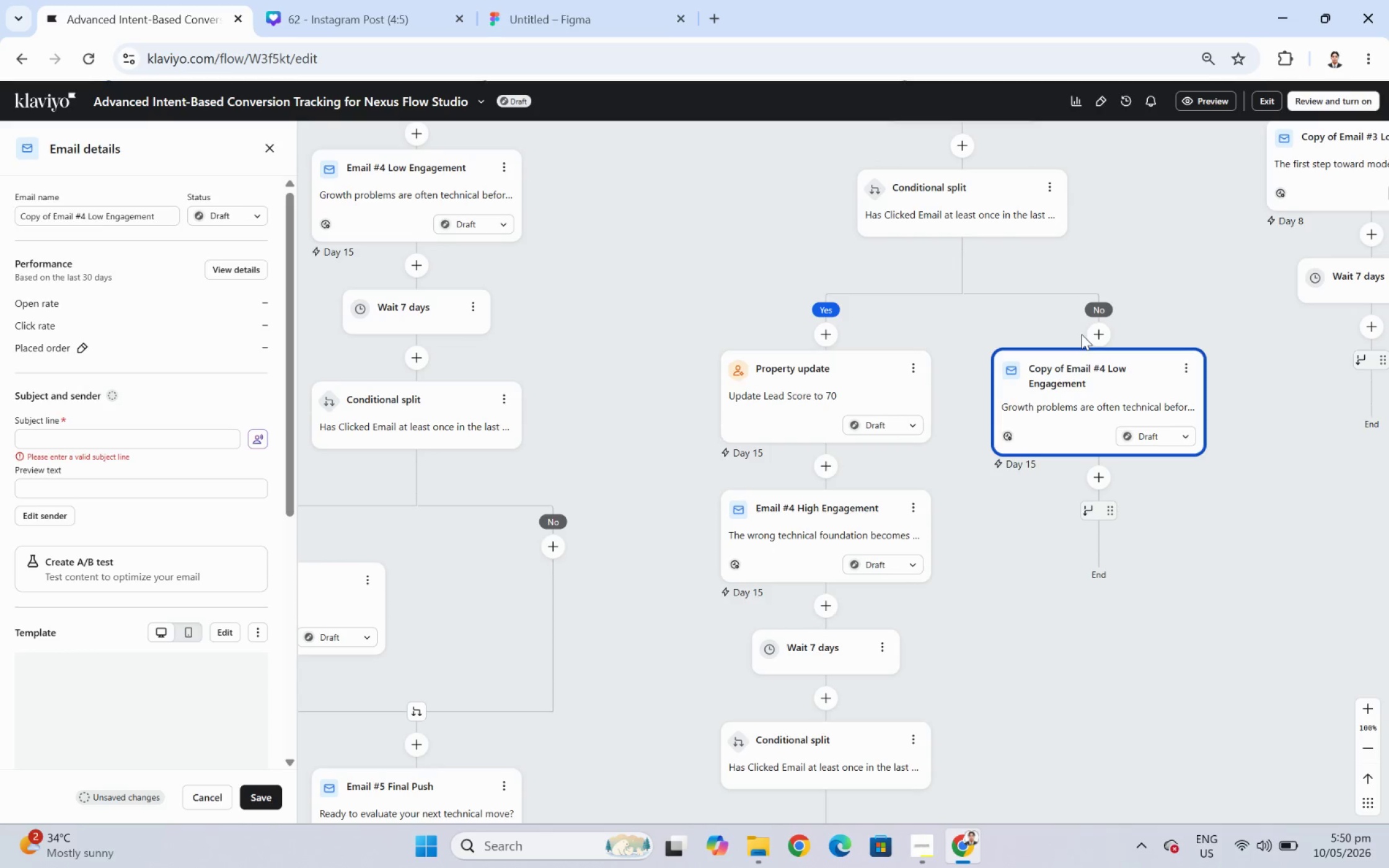 
wait(10.72)
 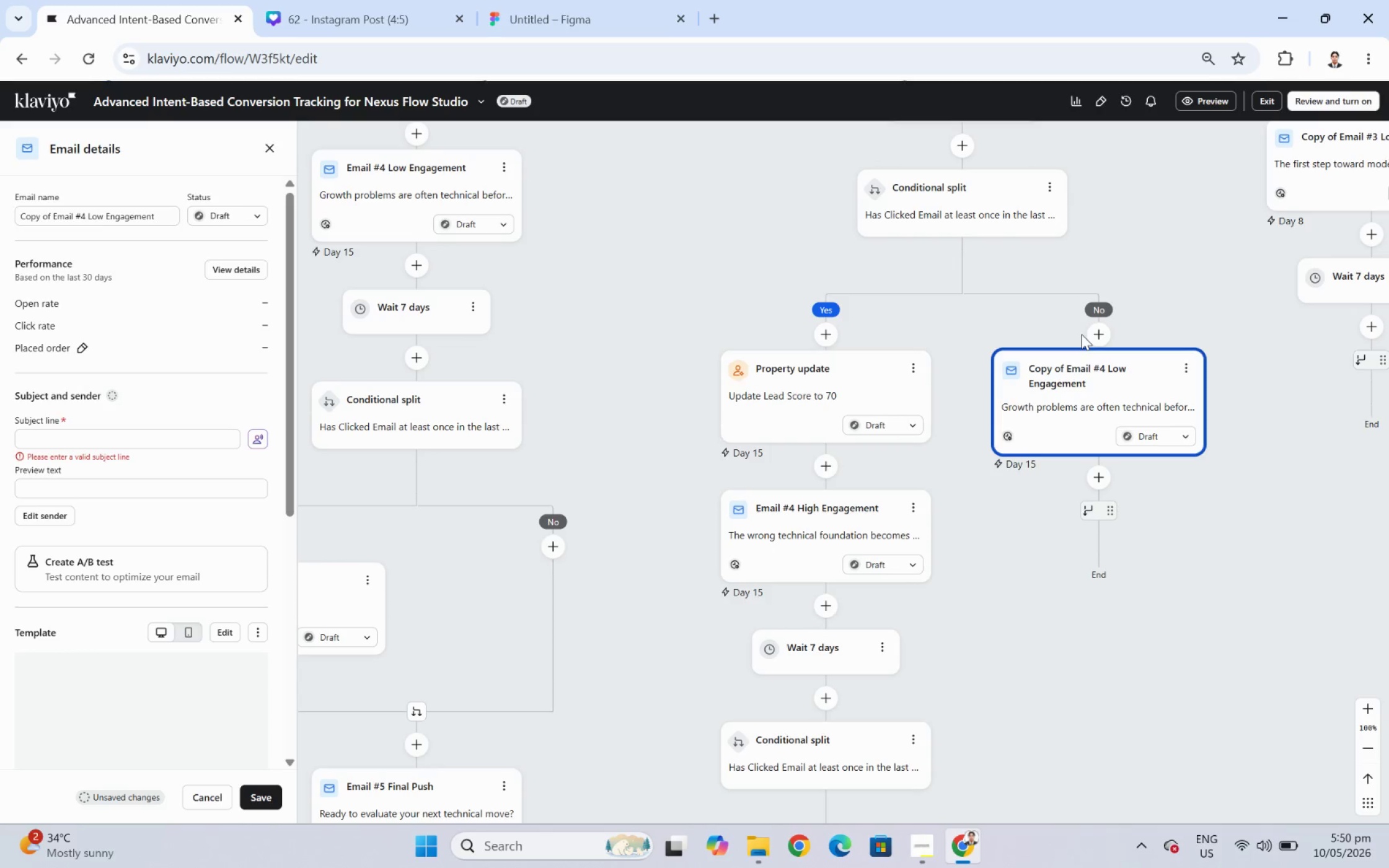 
left_click([883, 644])
 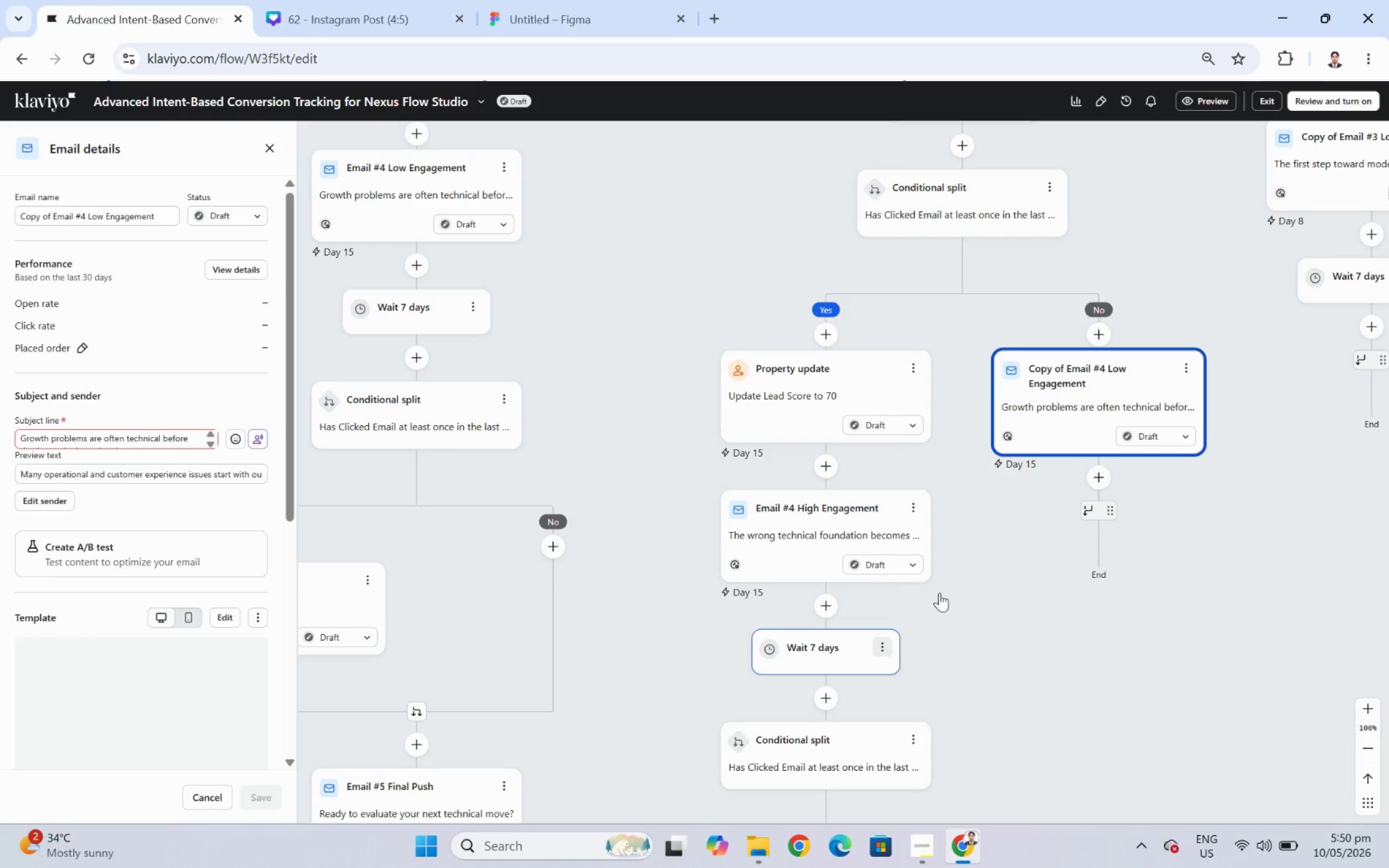 
wait(5.39)
 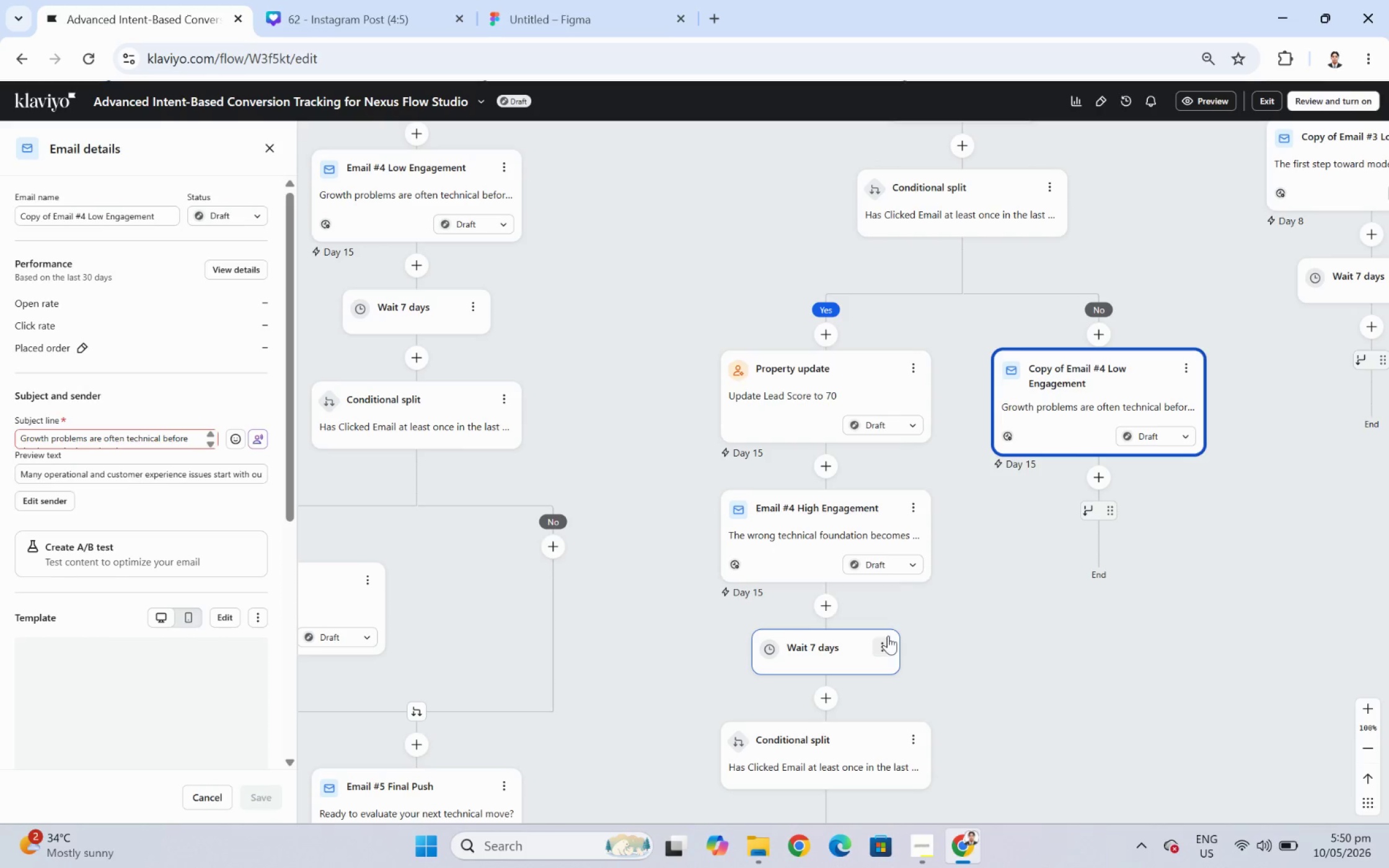 
left_click([893, 669])
 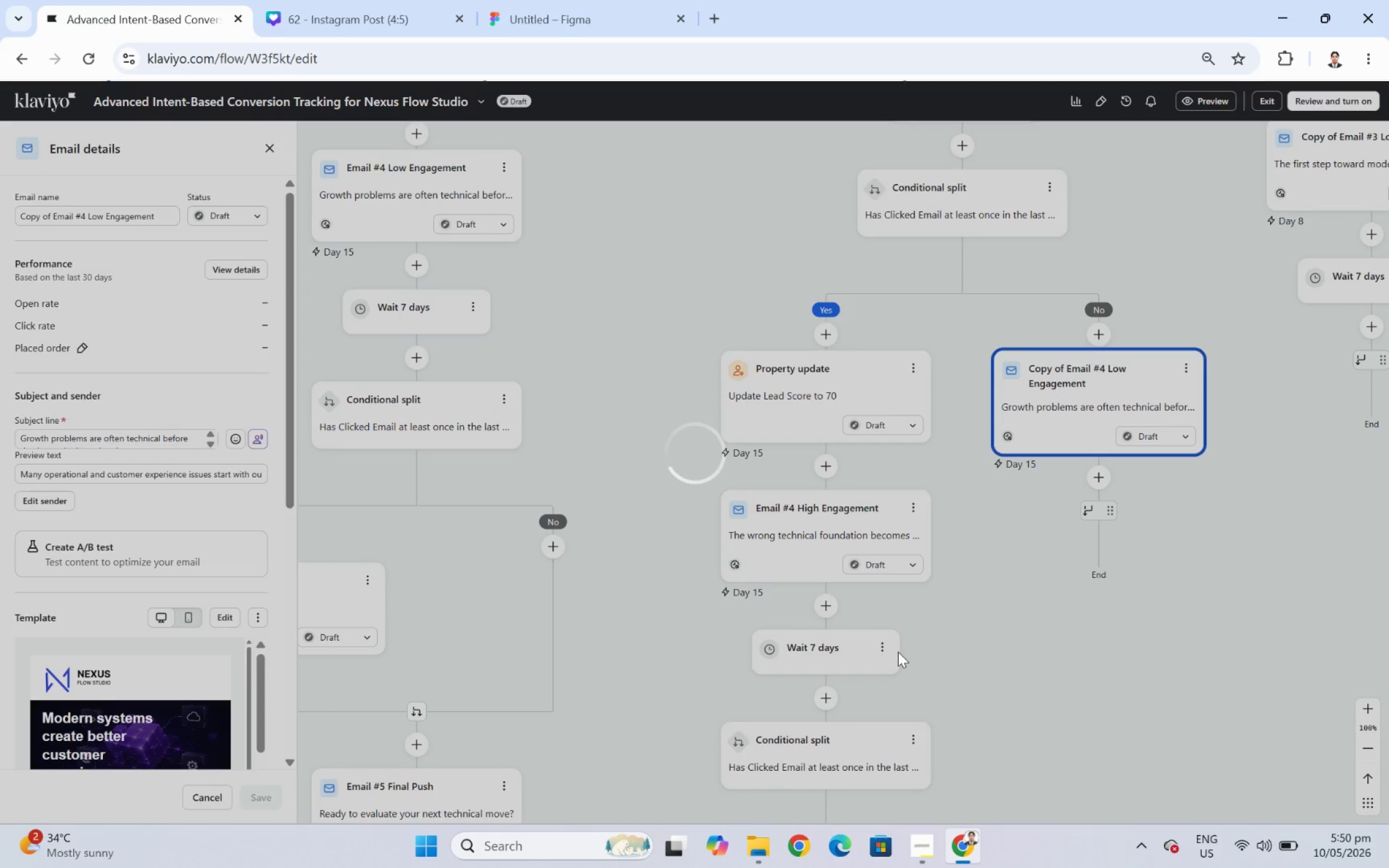 
wait(6.86)
 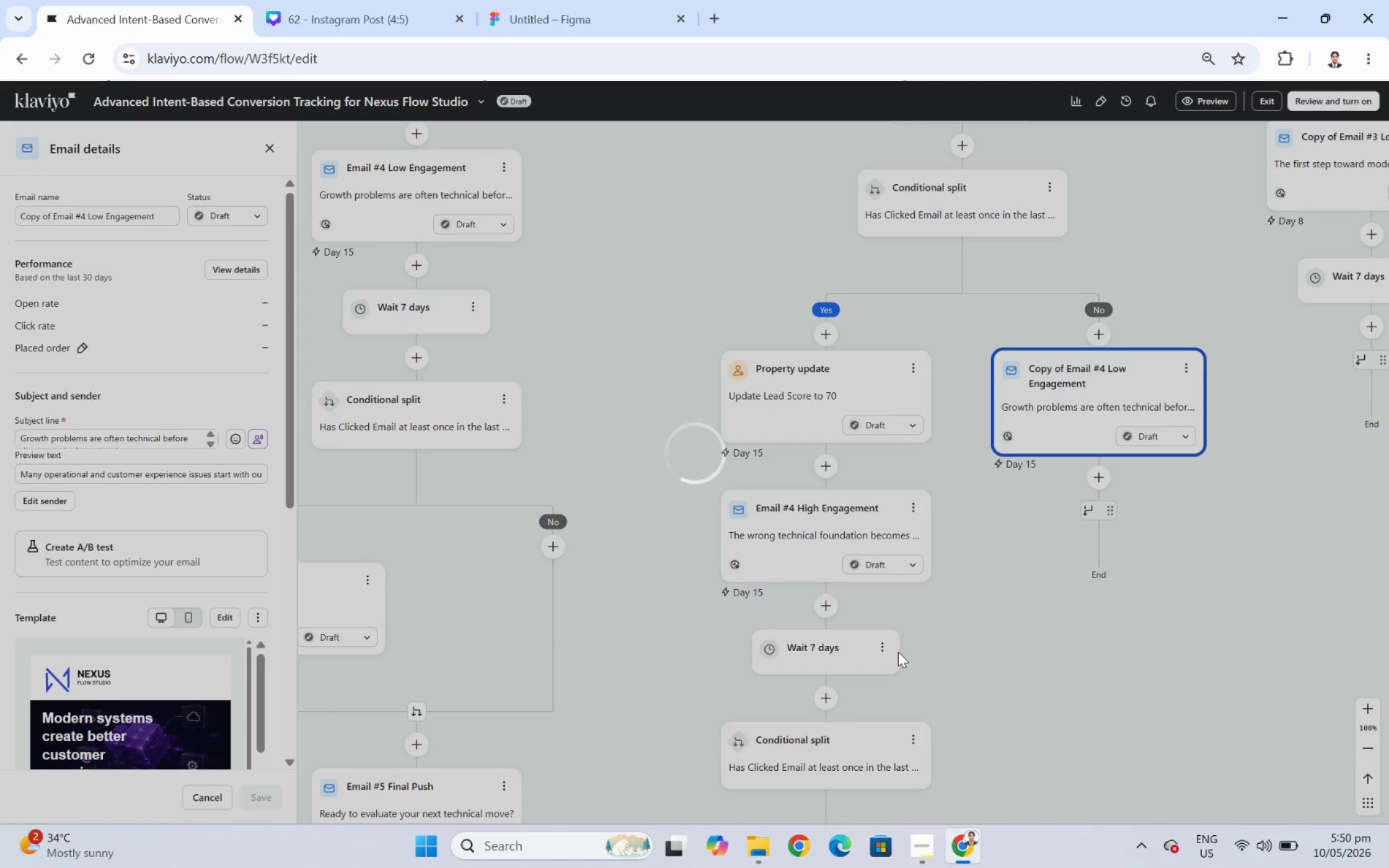 
left_click_drag(start_coordinate=[842, 740], to_coordinate=[1127, 474])
 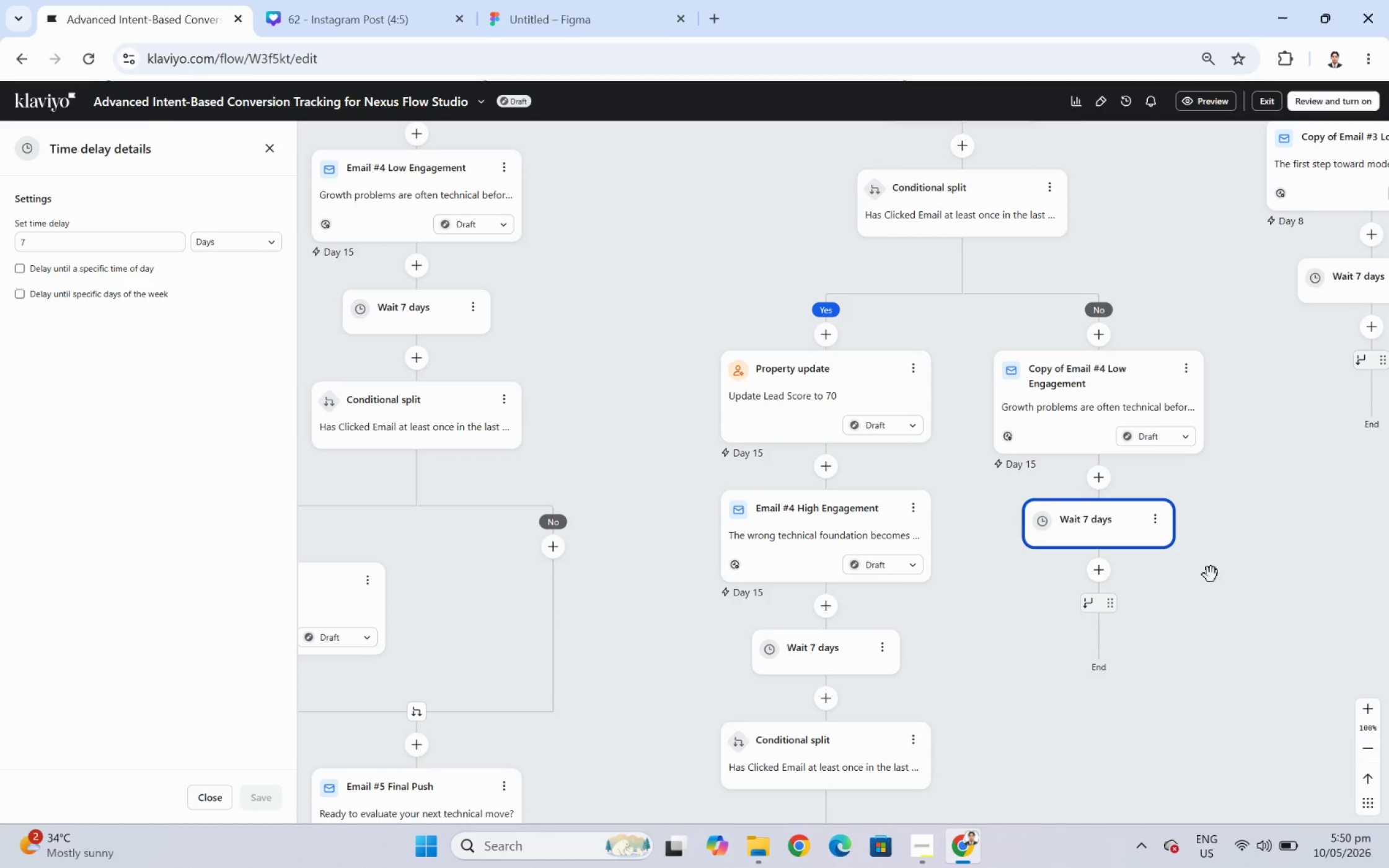 
wait(19.52)
 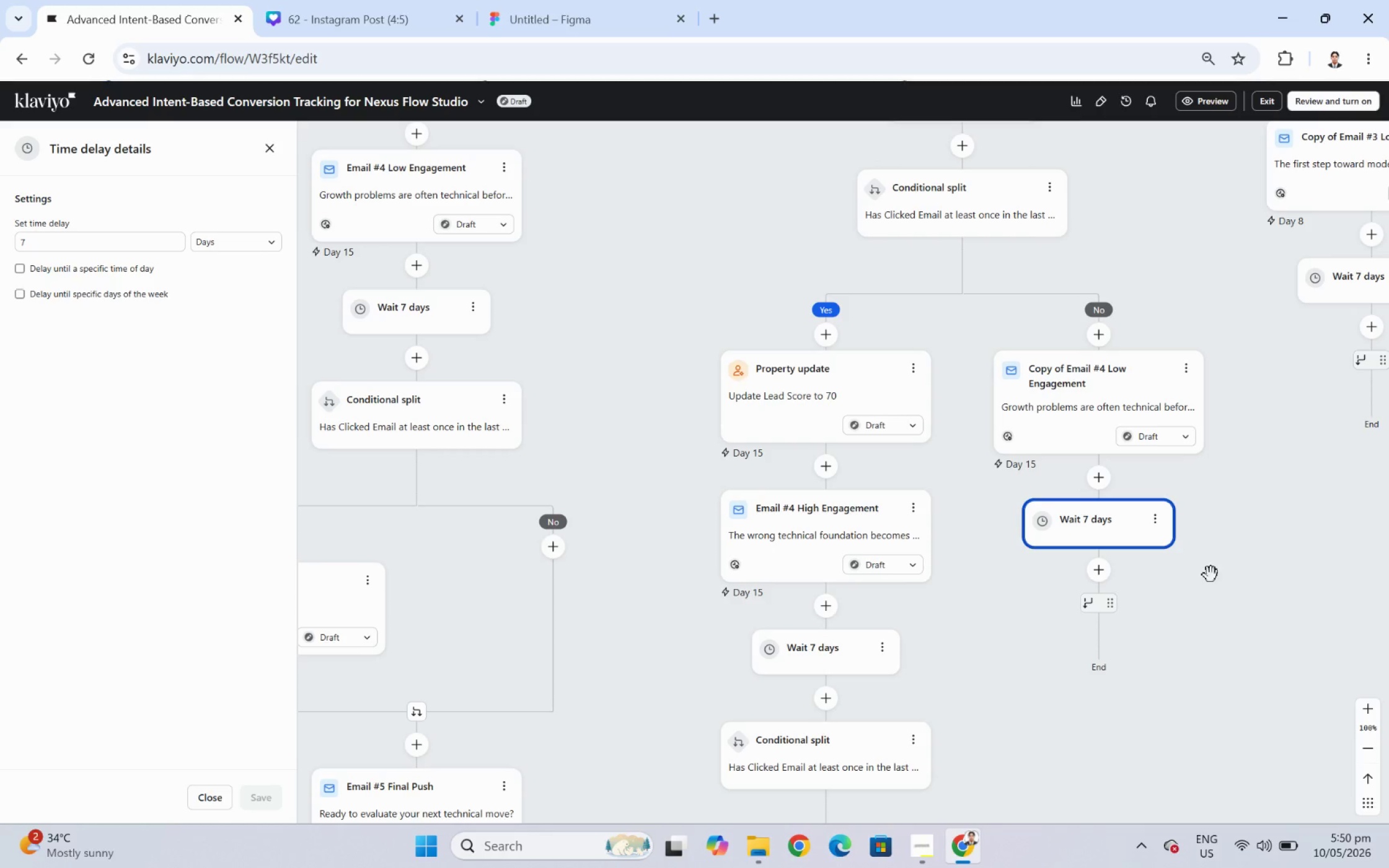 
left_click([1082, 384])
 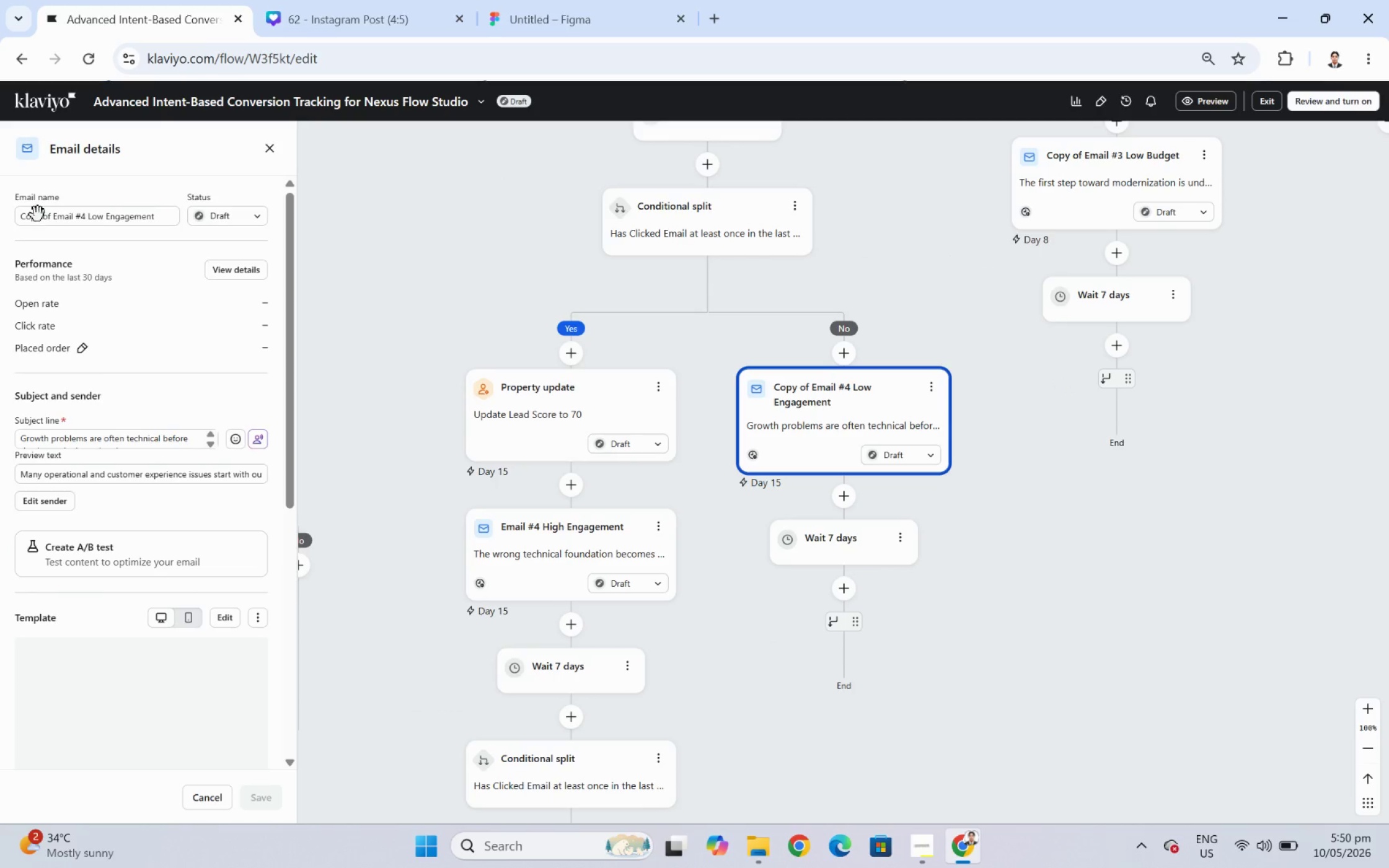 
wait(8.09)
 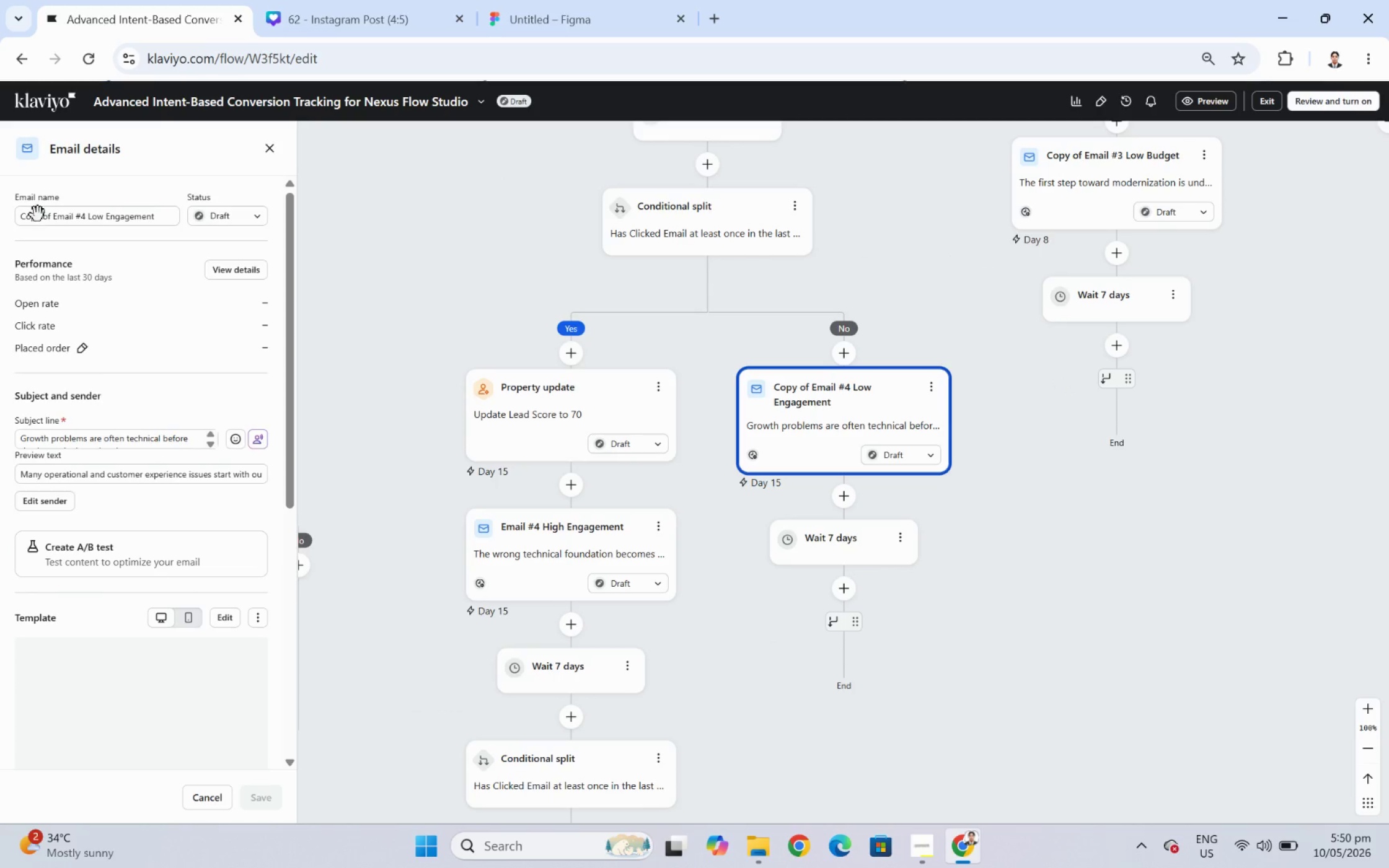 
left_click_drag(start_coordinate=[54, 215], to_coordinate=[9, 215])
 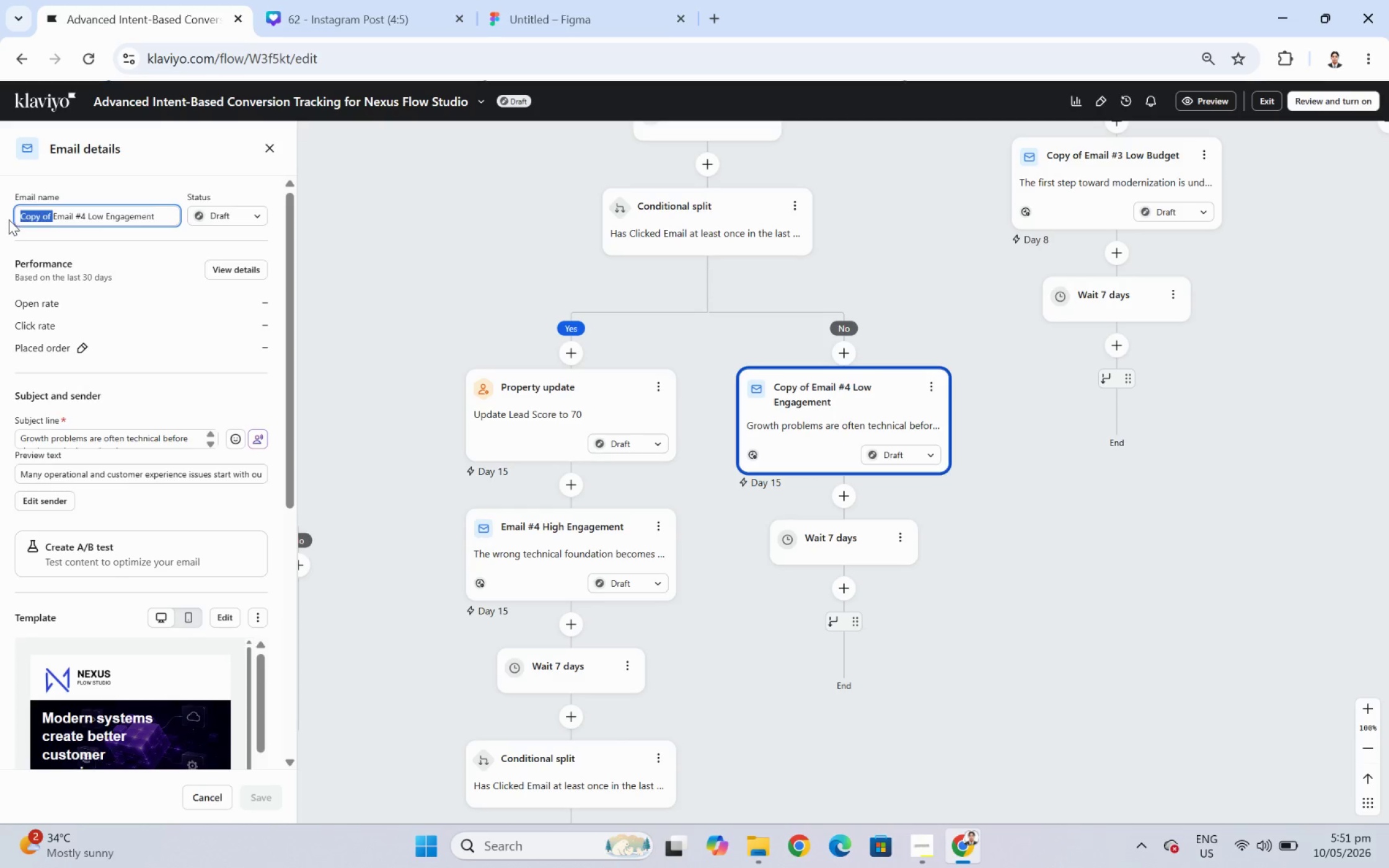 
key(Backspace)
 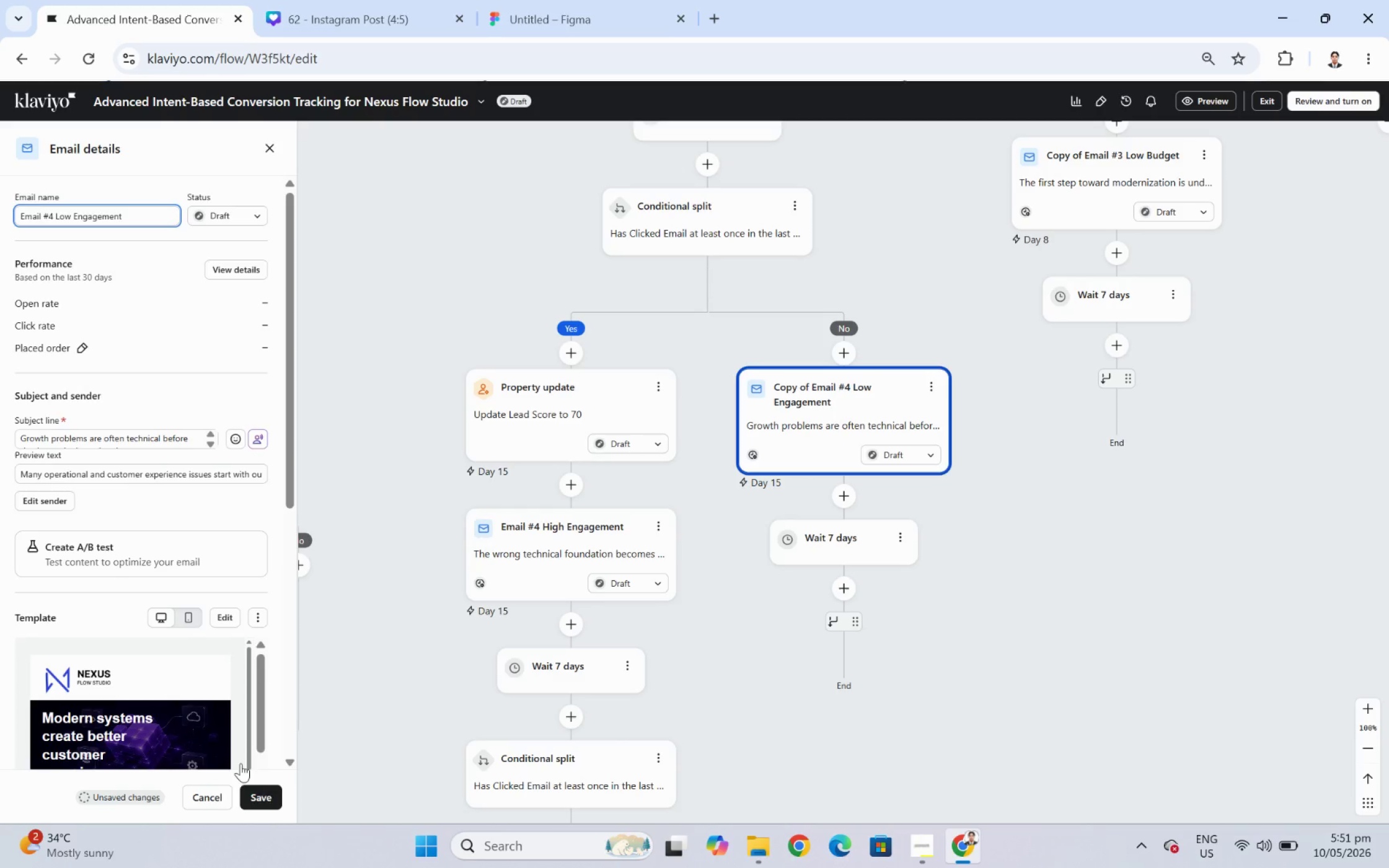 
left_click([266, 802])
 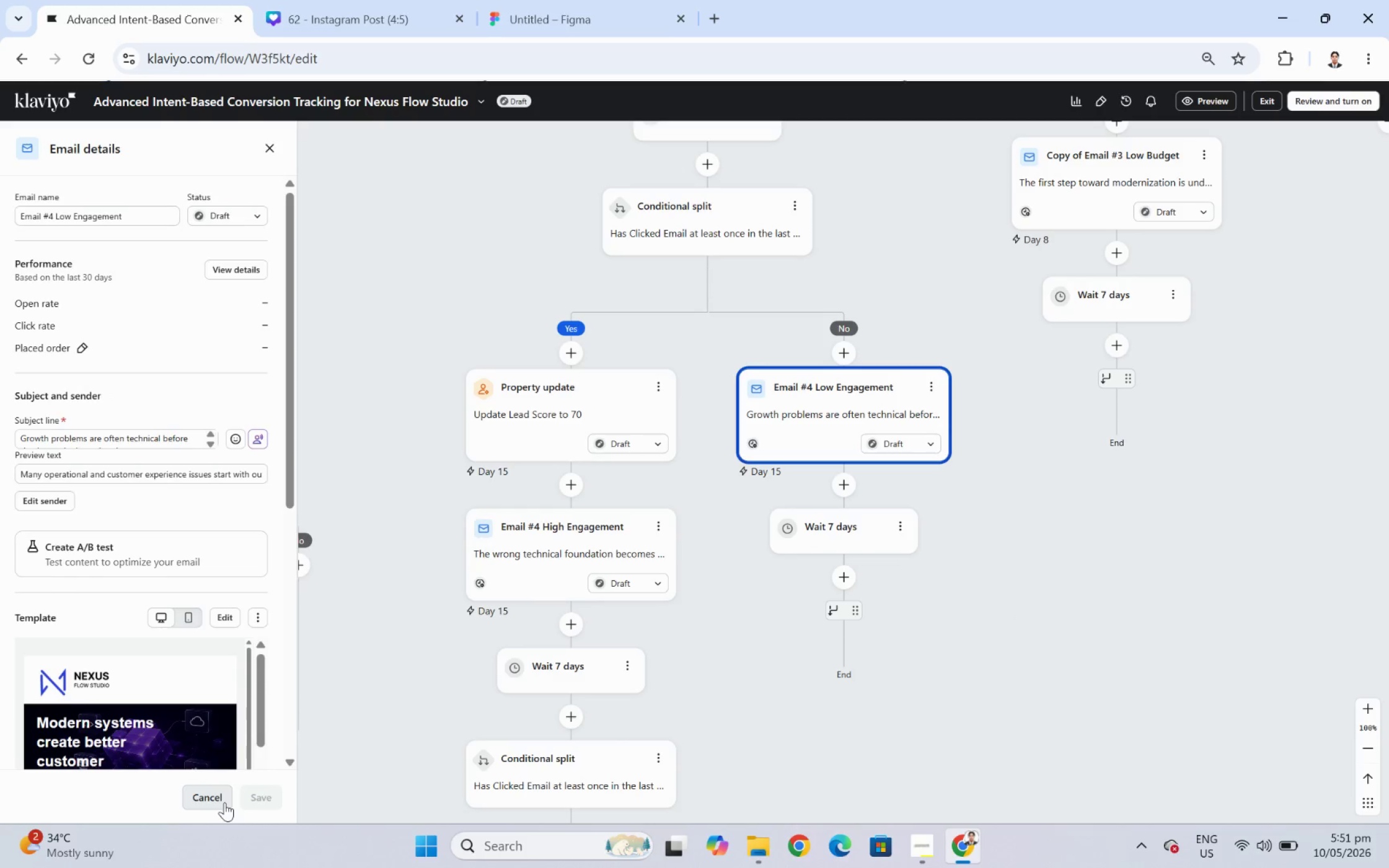 
wait(15.92)
 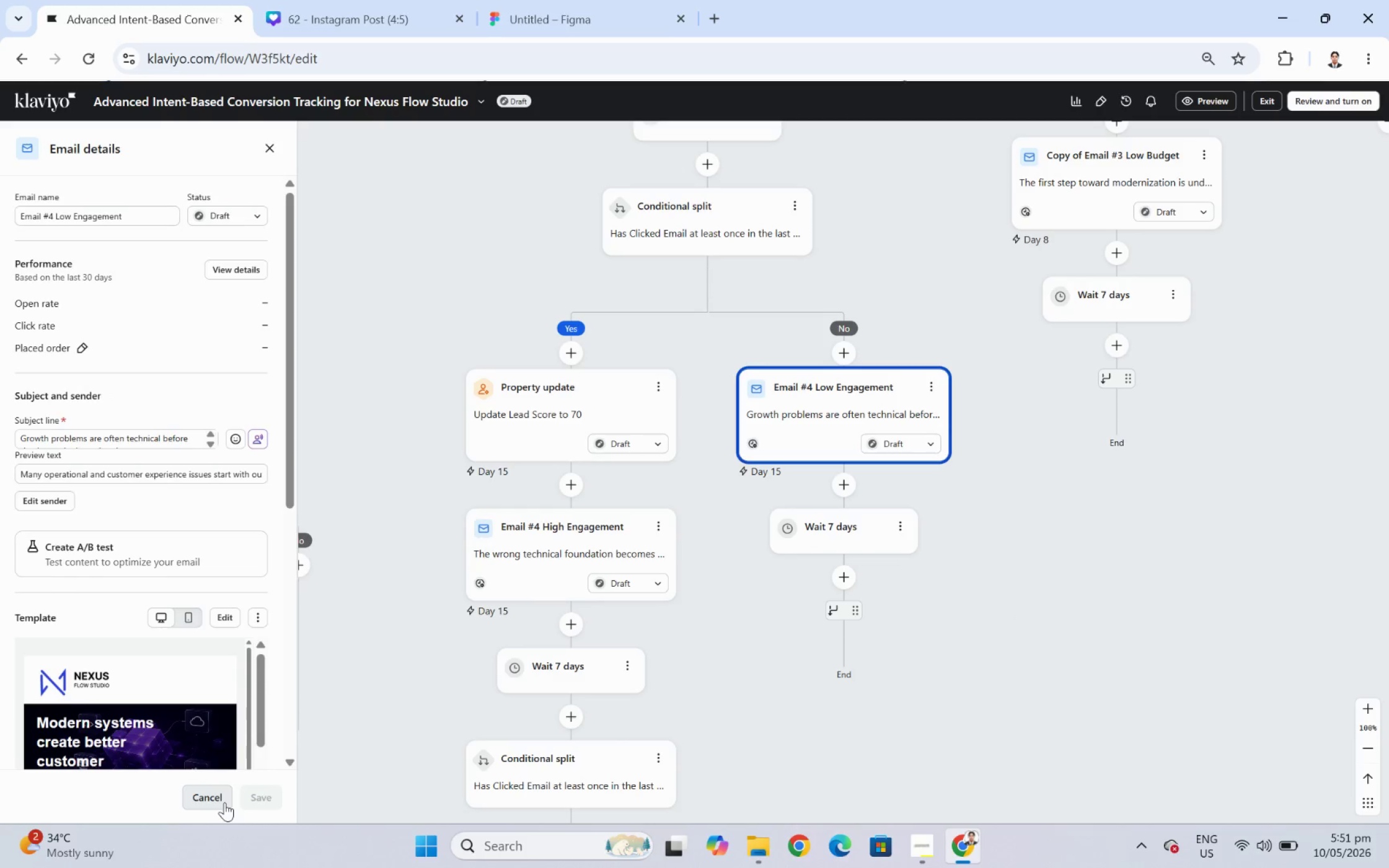 
left_click([658, 761])
 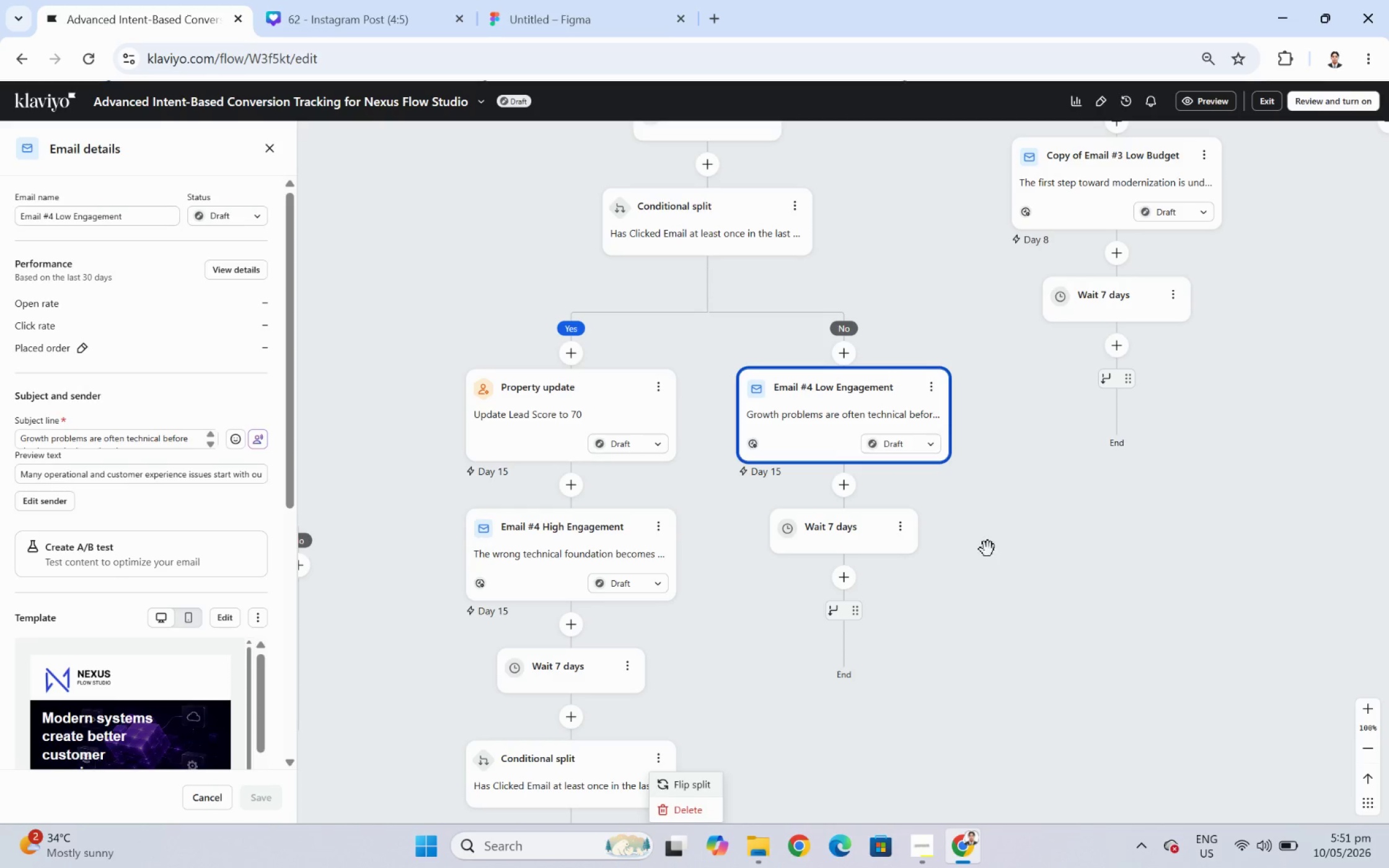 
left_click_drag(start_coordinate=[992, 610], to_coordinate=[992, 592])
 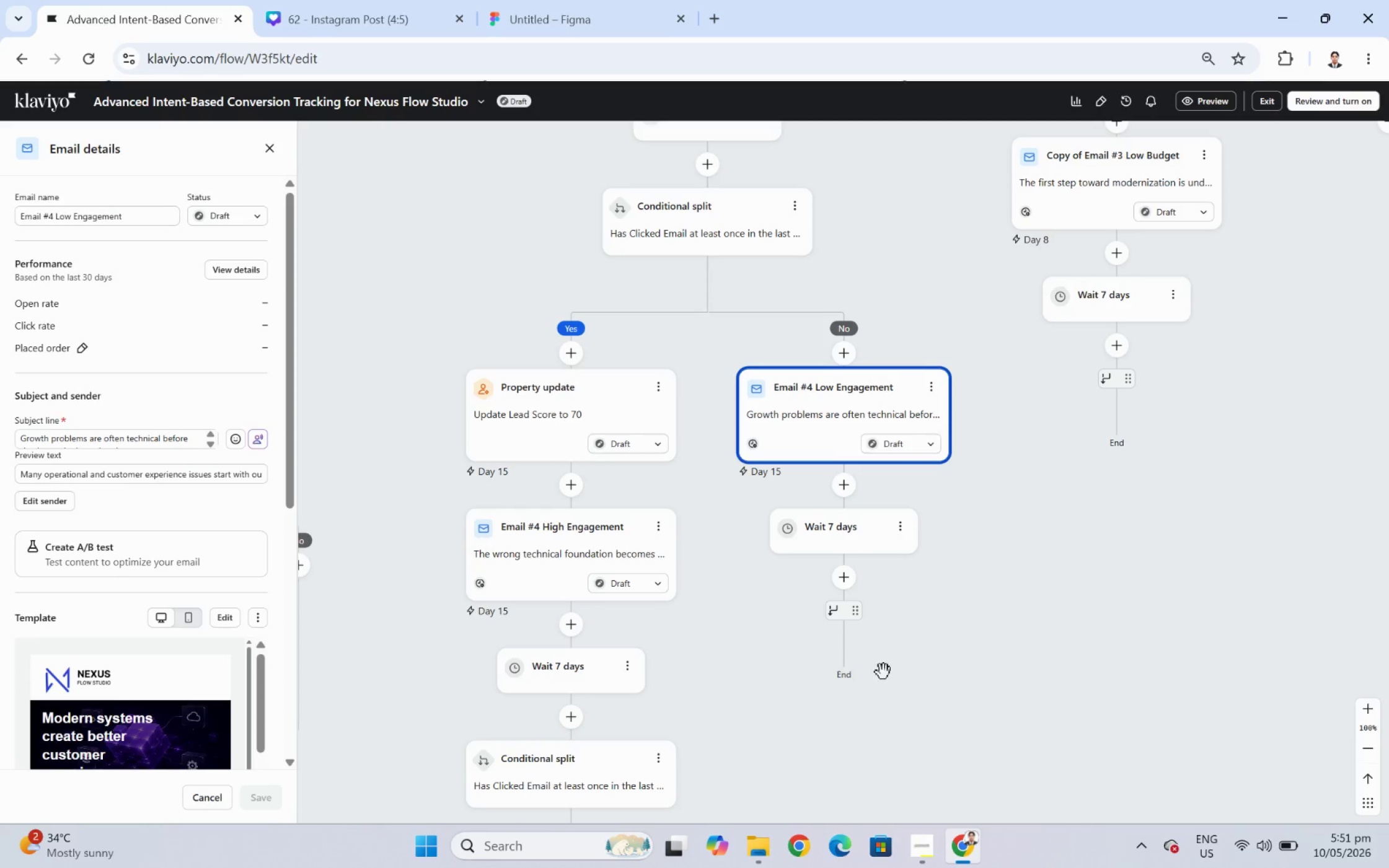 
left_click_drag(start_coordinate=[883, 672], to_coordinate=[907, 585])
 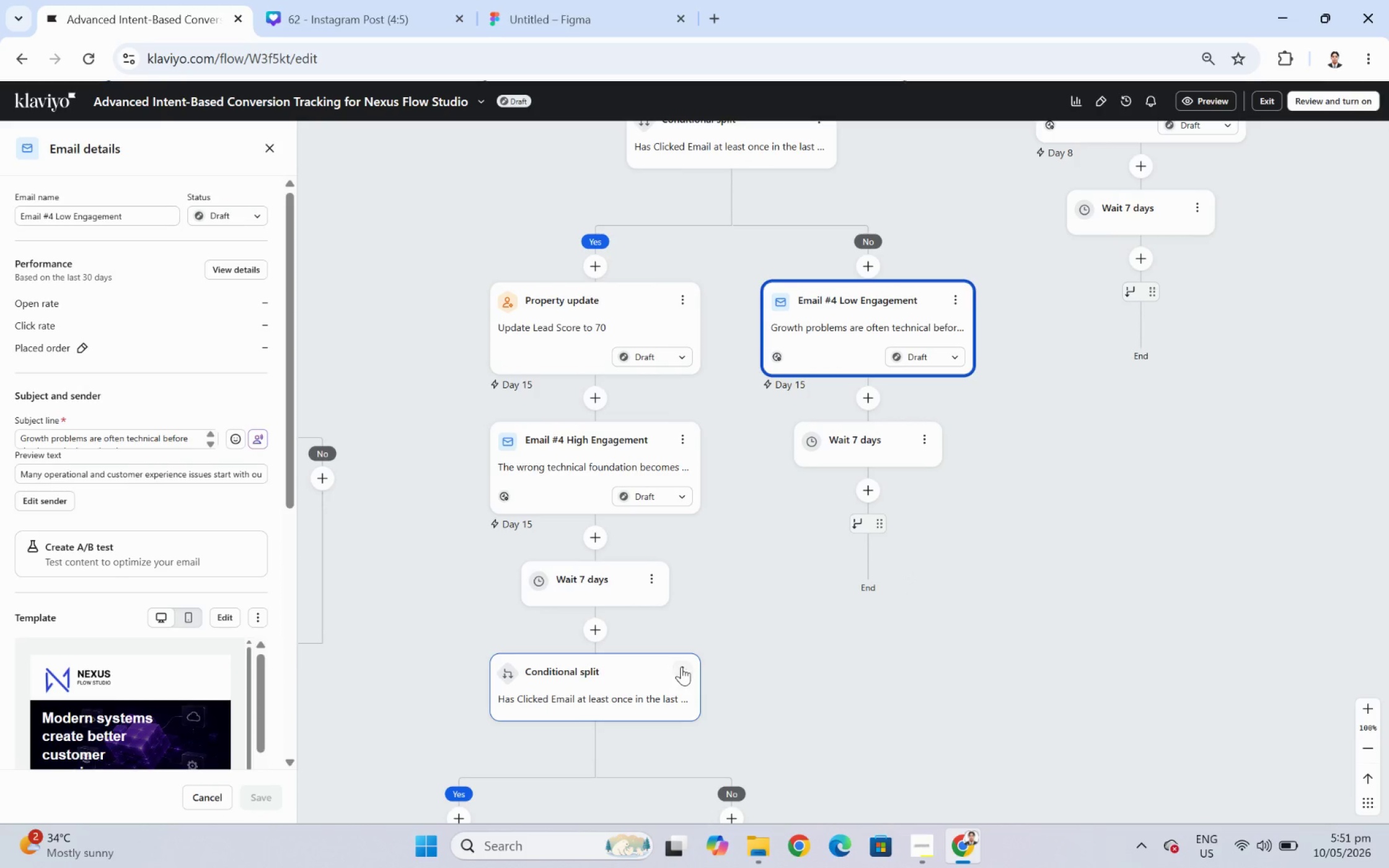 
left_click([684, 667])
 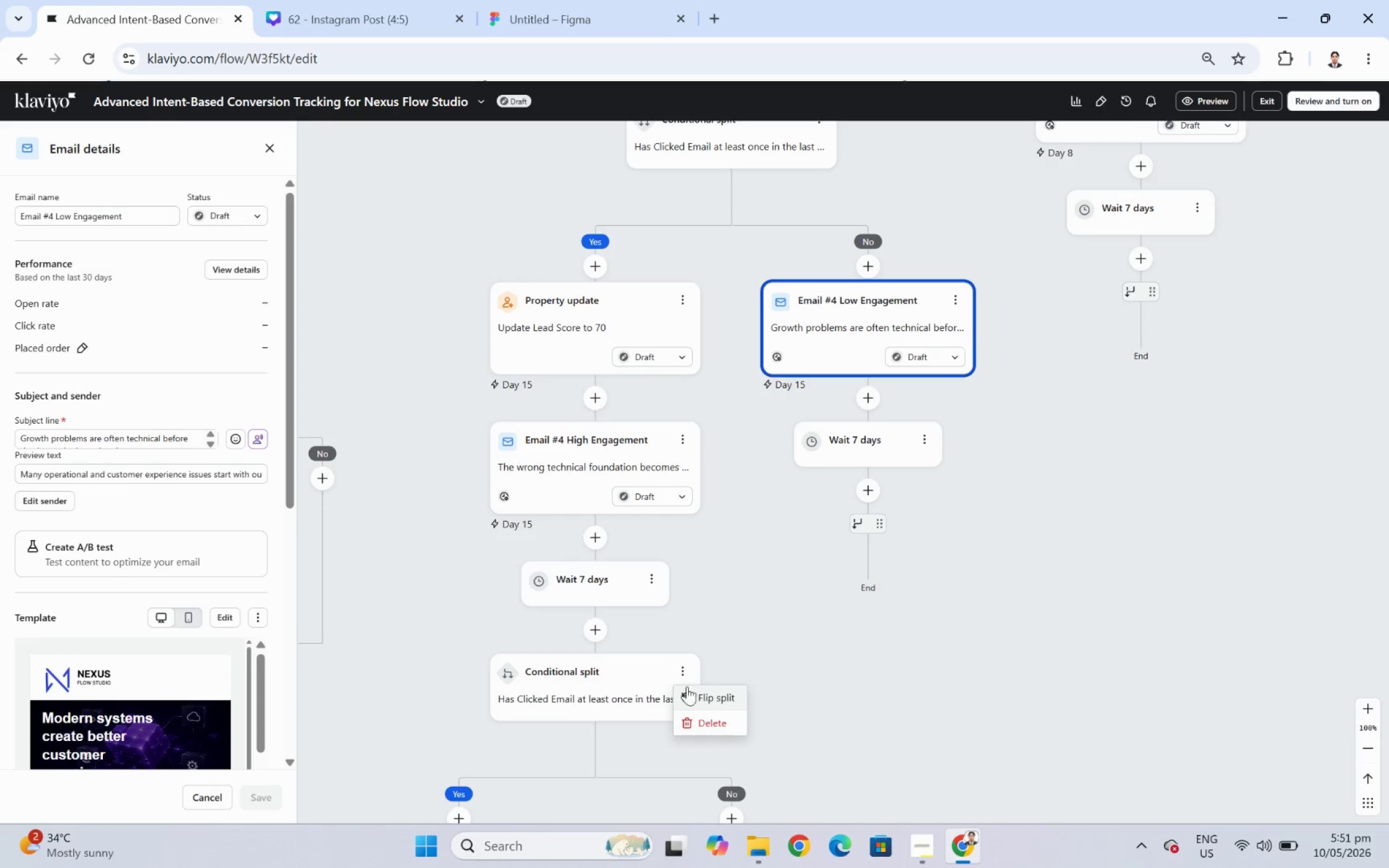 
left_click([683, 671])
 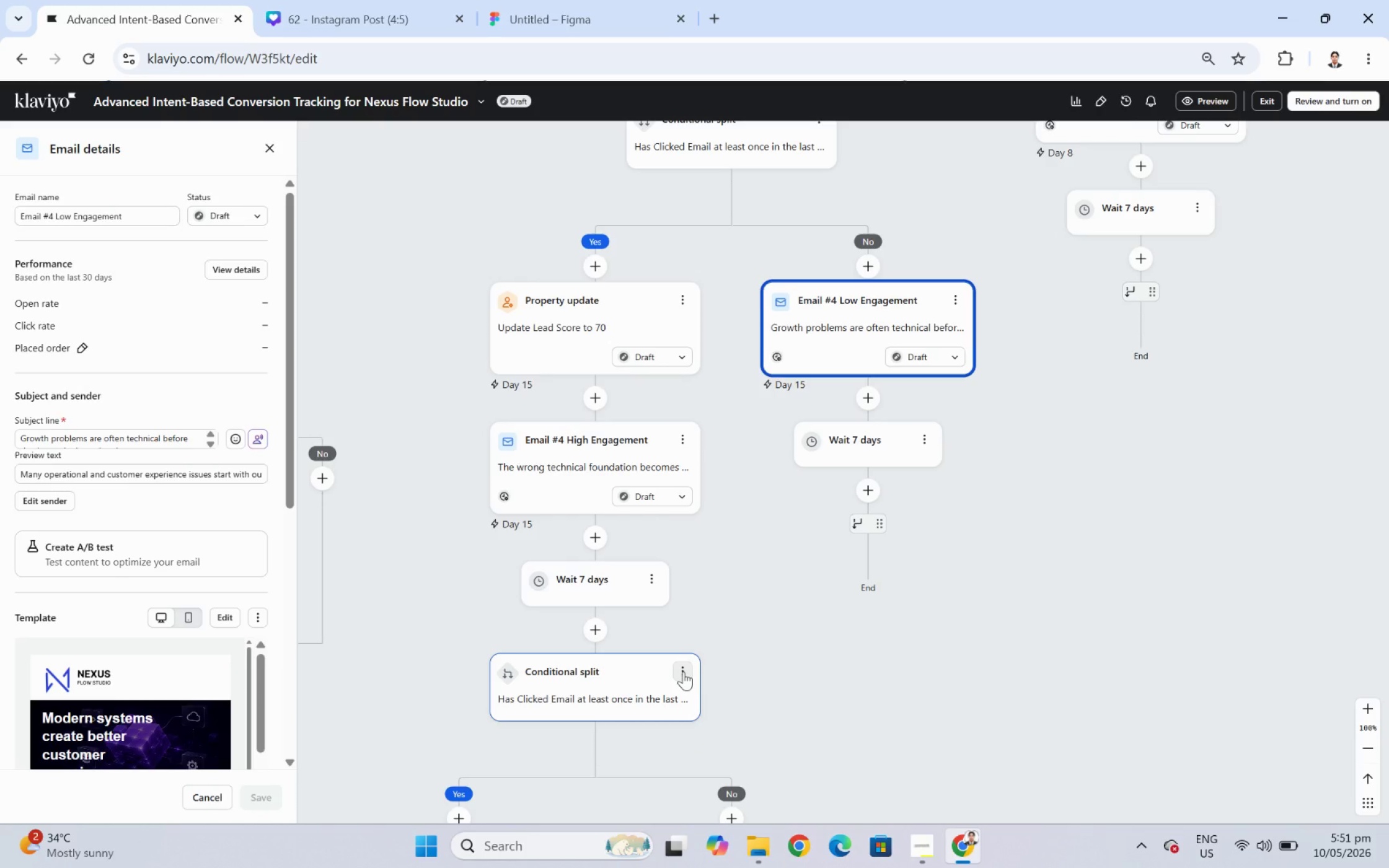 
left_click([683, 671])
 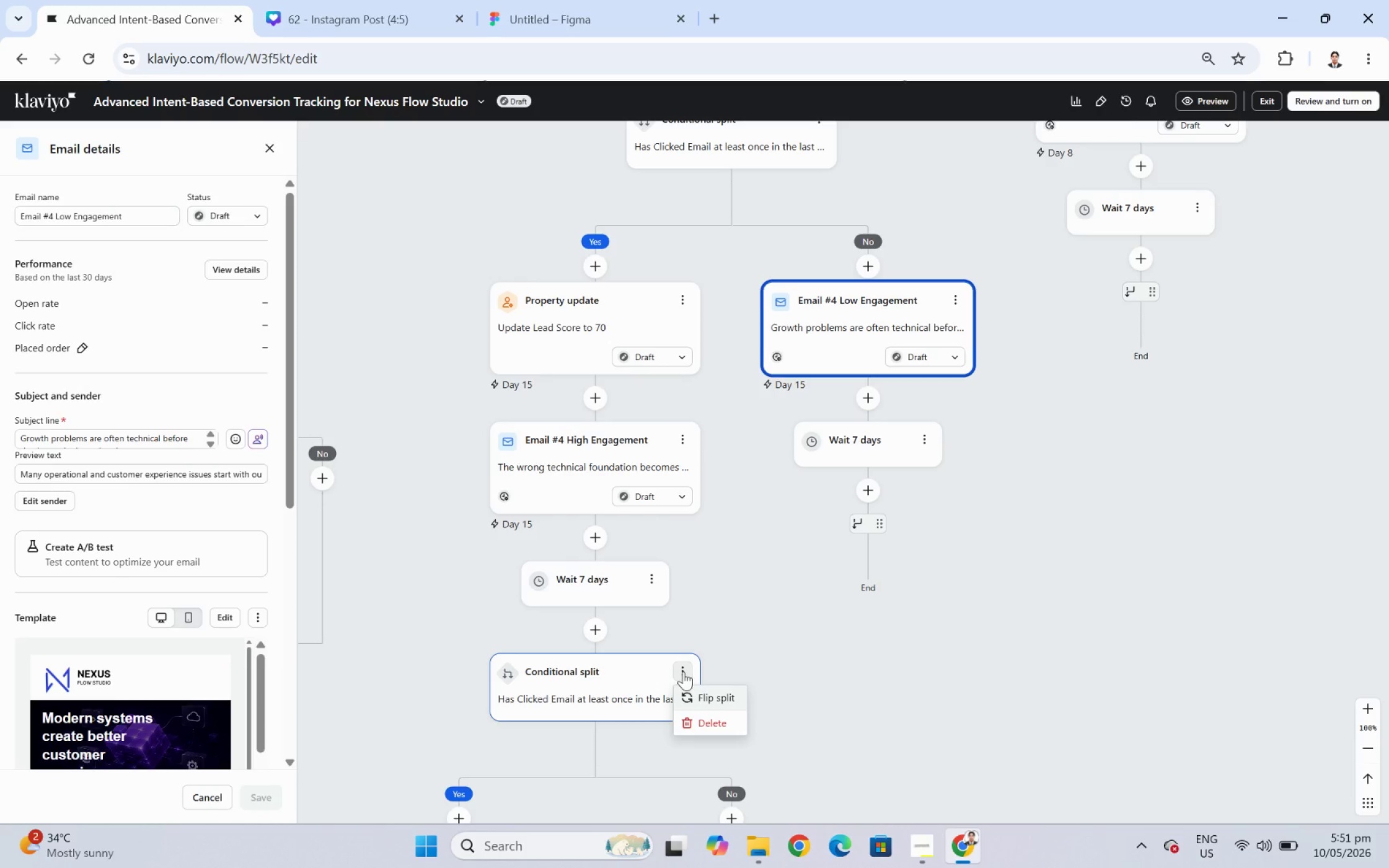 
left_click([683, 671])
 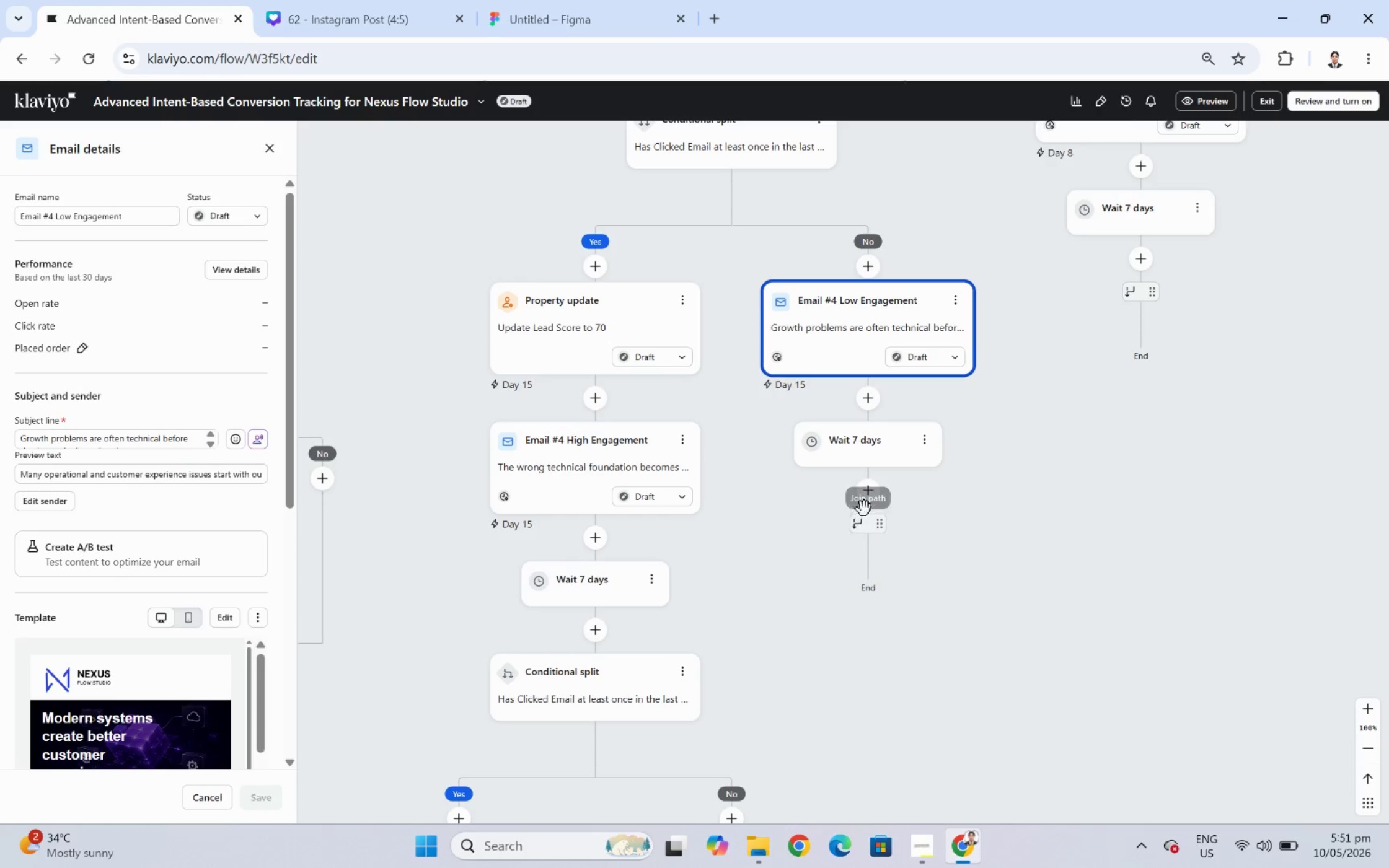 
left_click([865, 488])
 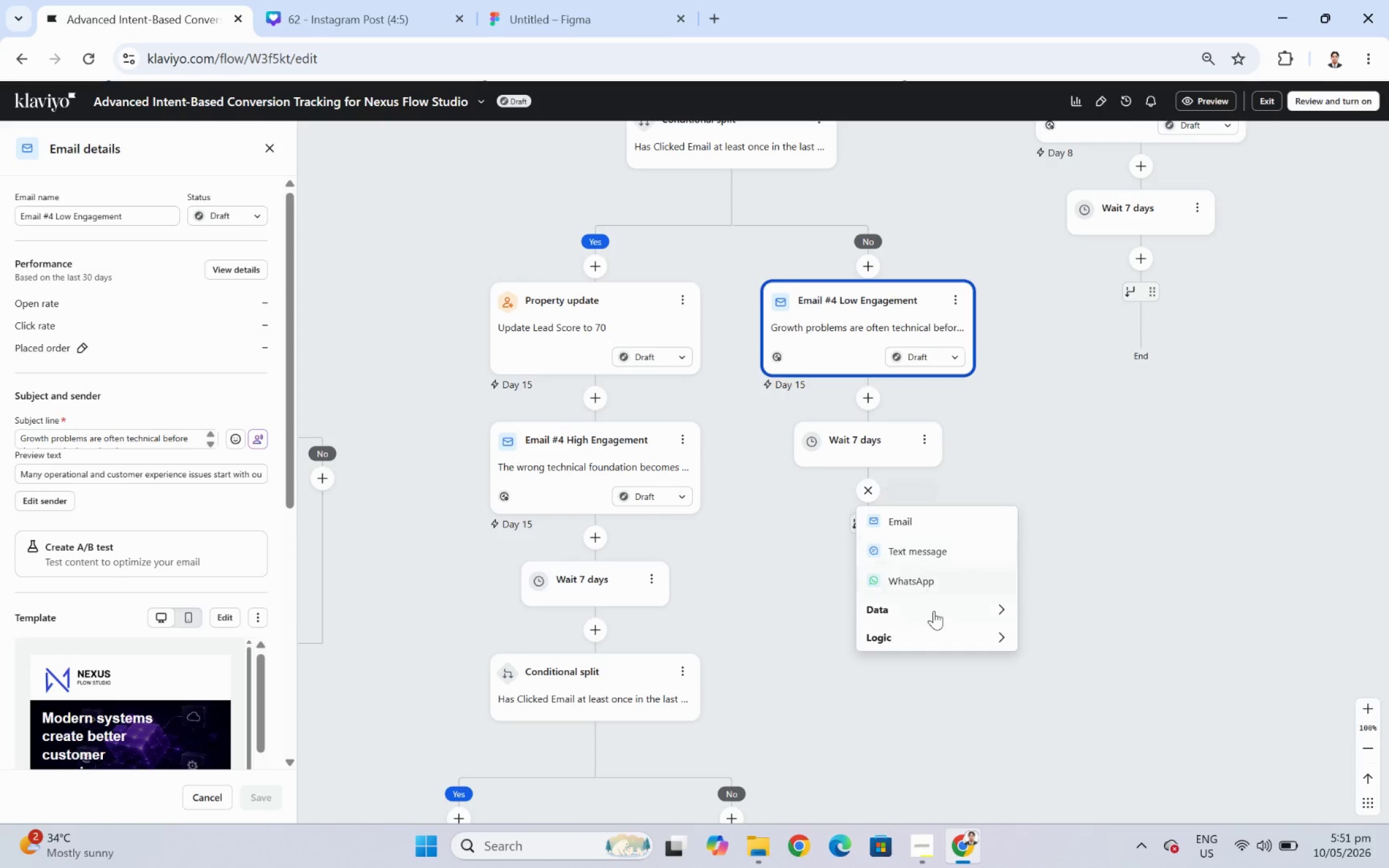 
left_click([941, 641])
 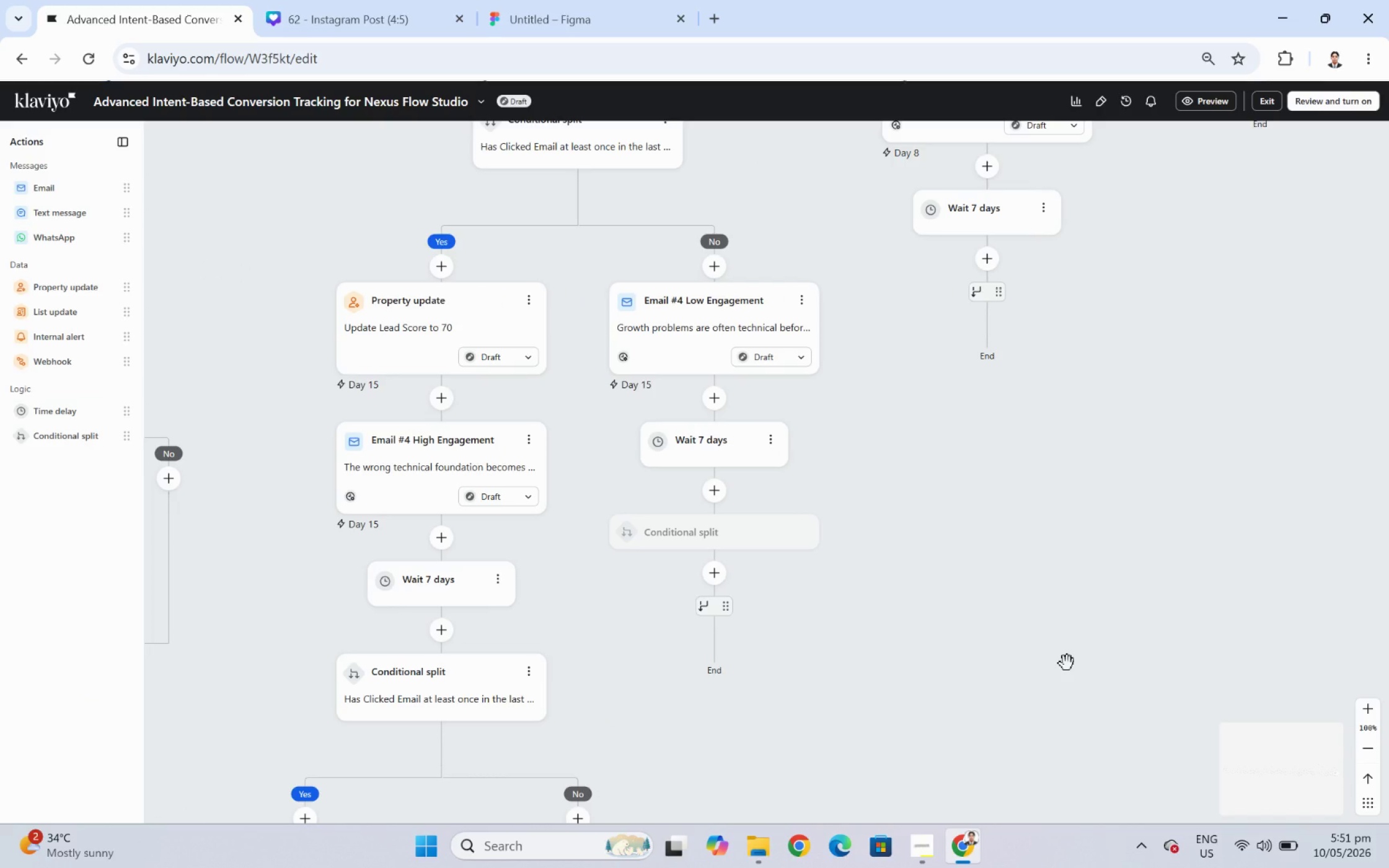 
mouse_move([1044, 659])
 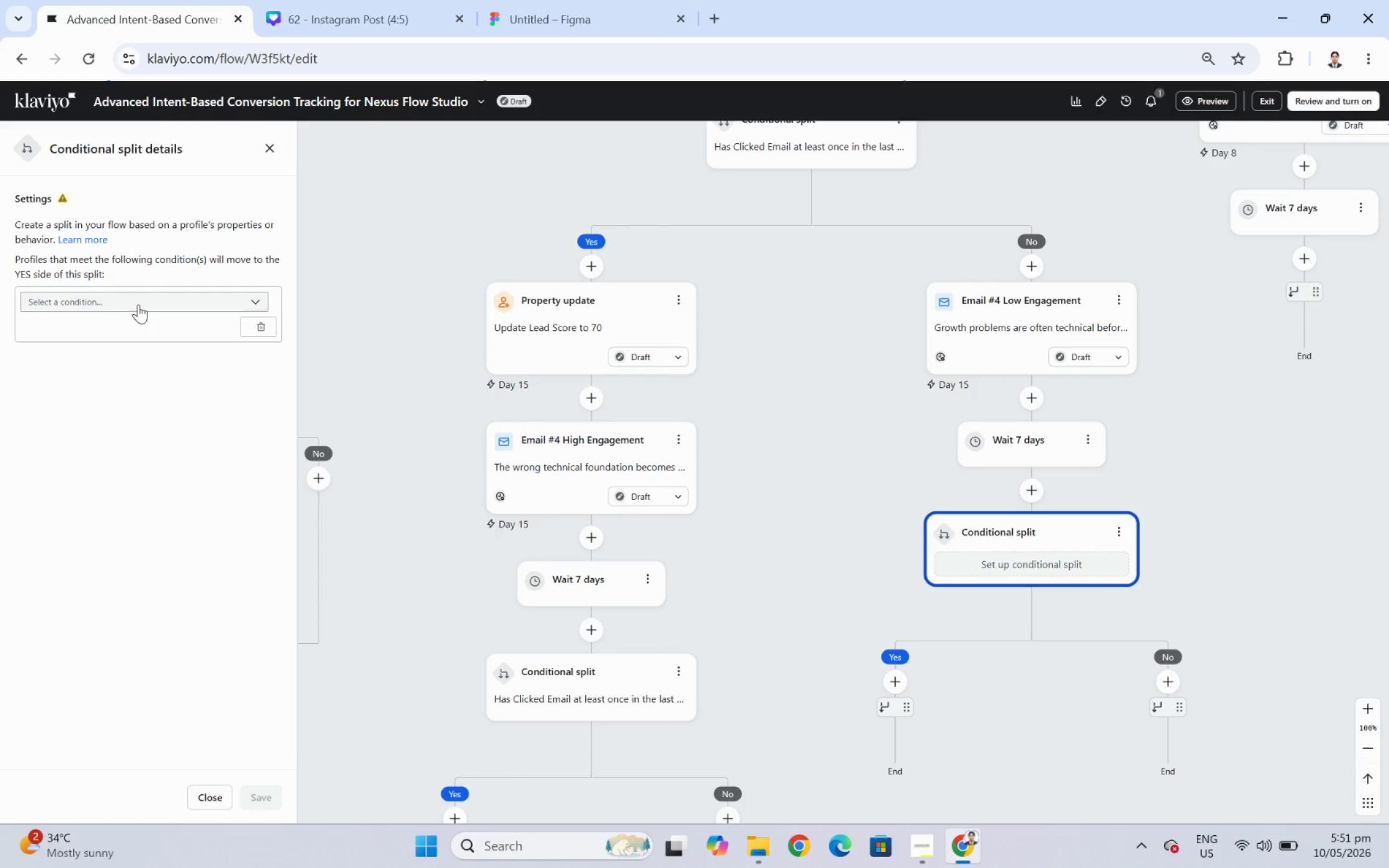 
left_click([141, 299])
 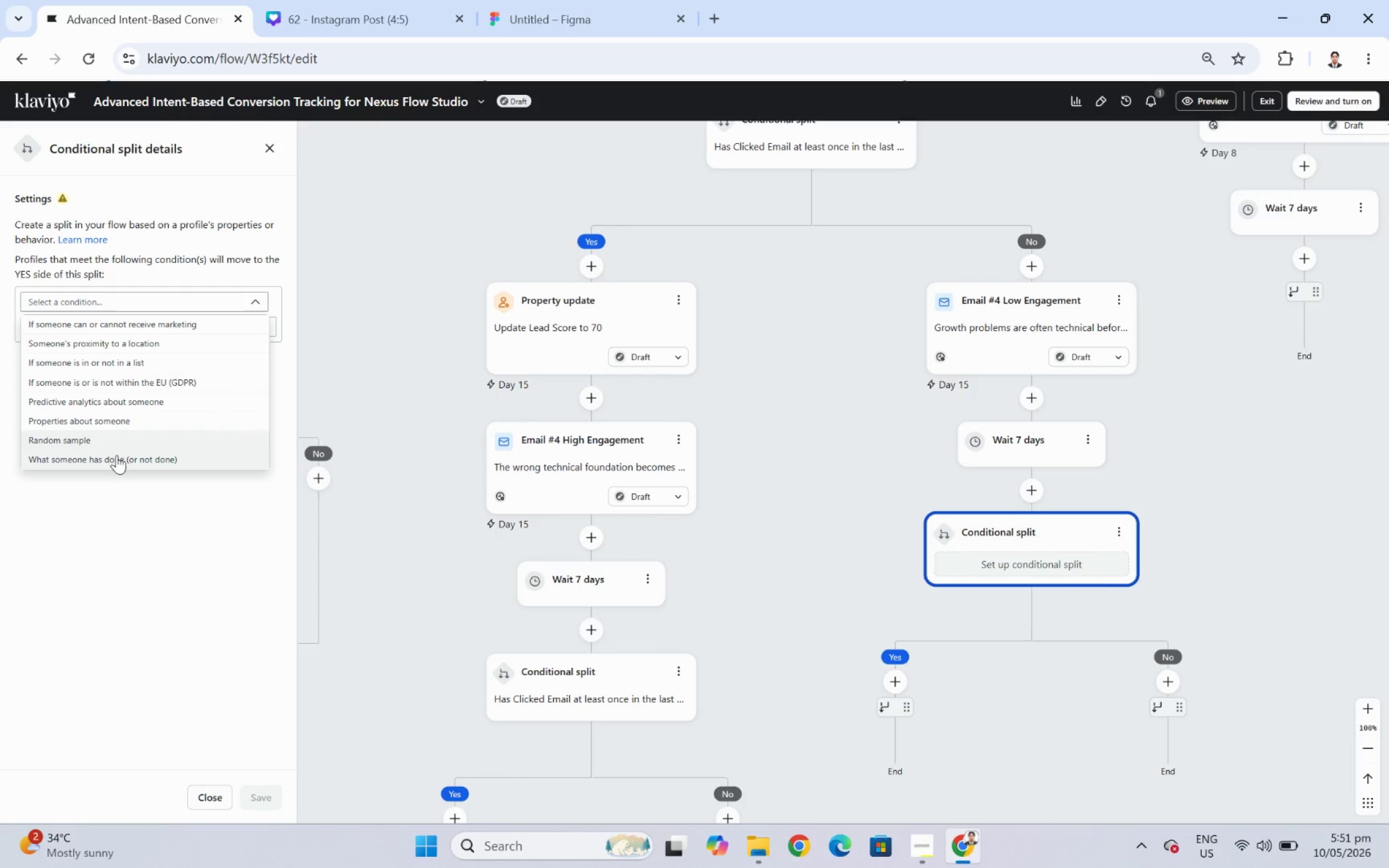 
left_click([117, 456])
 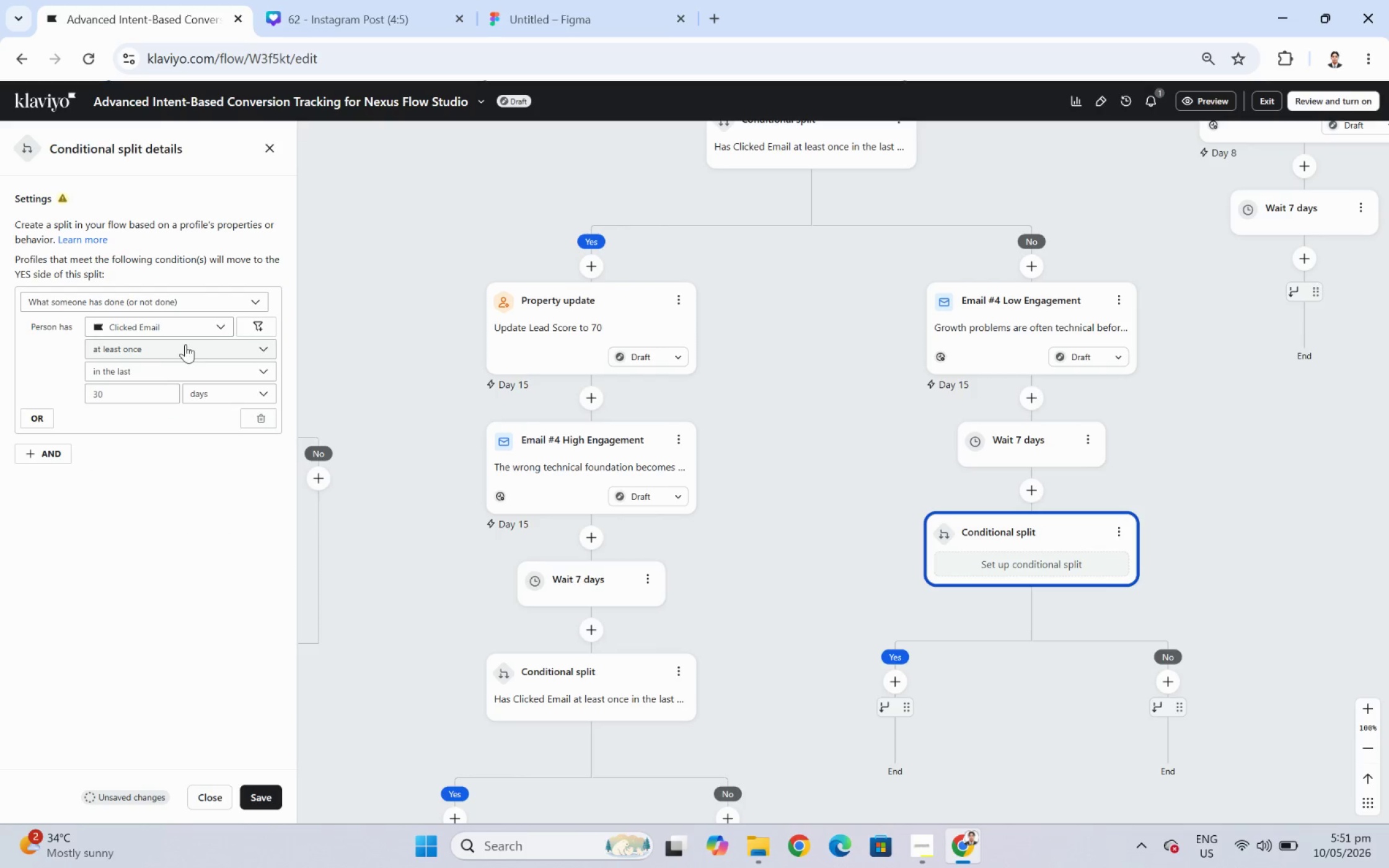 
left_click([267, 321])
 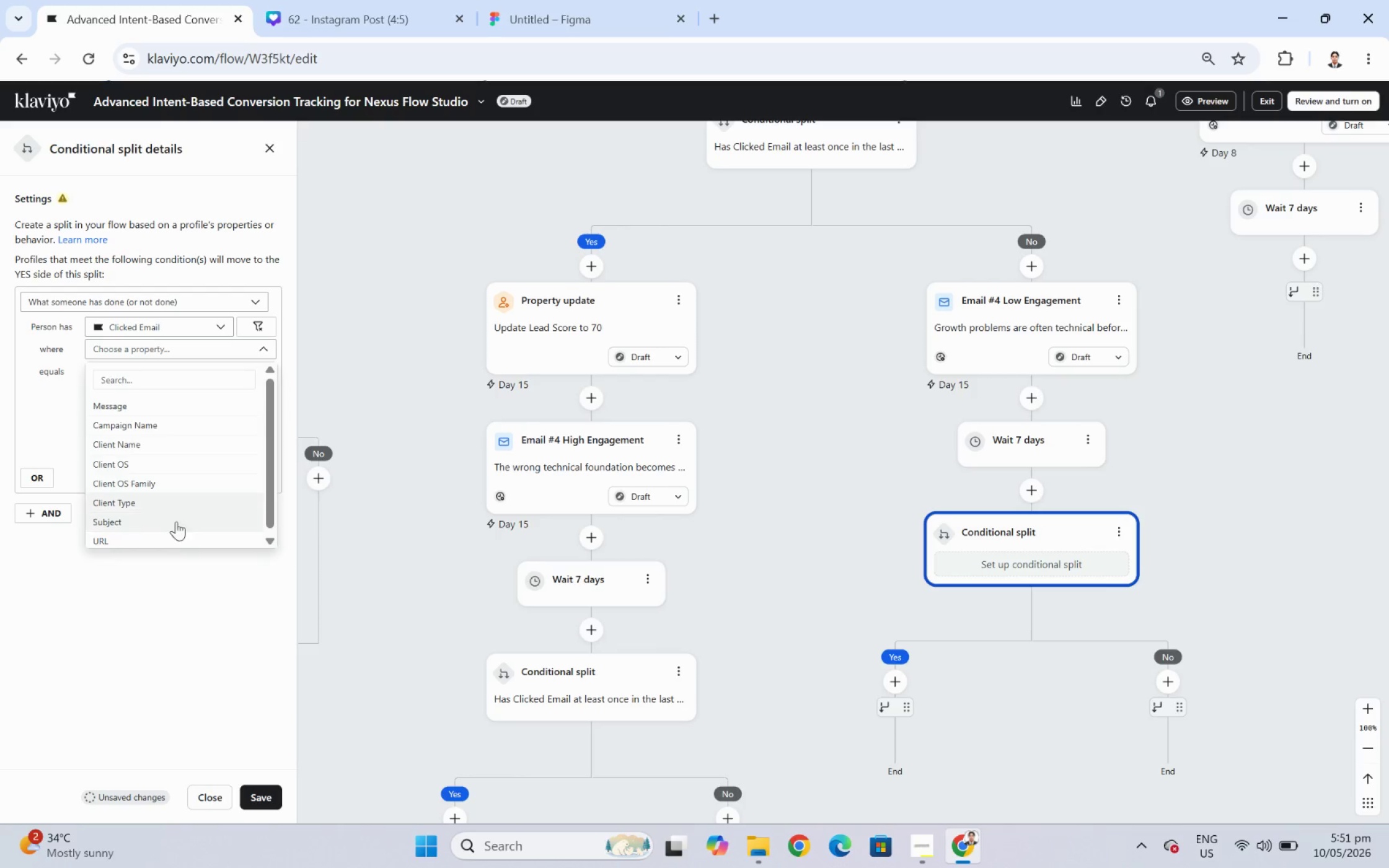 
left_click([176, 536])
 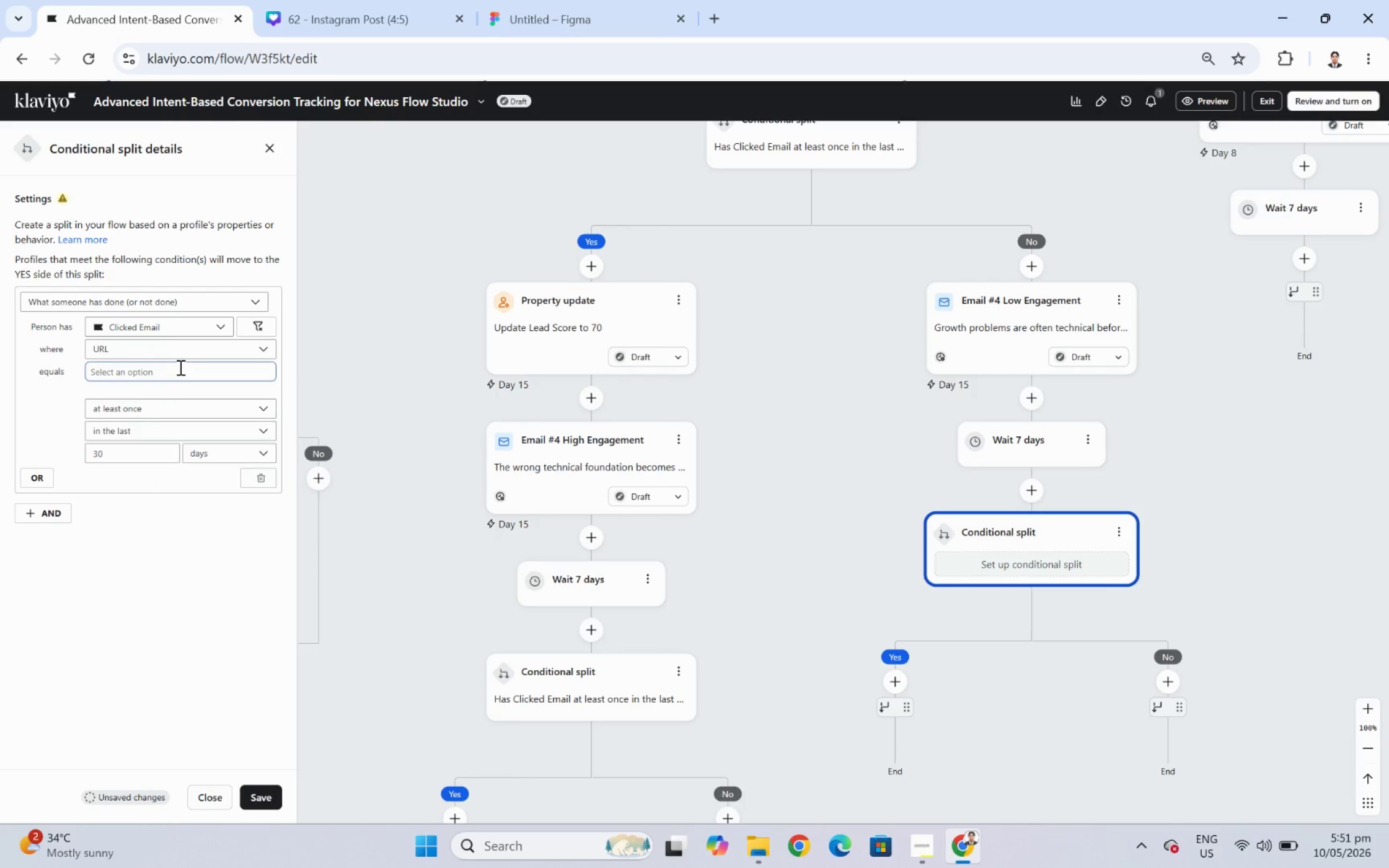 
left_click([179, 367])
 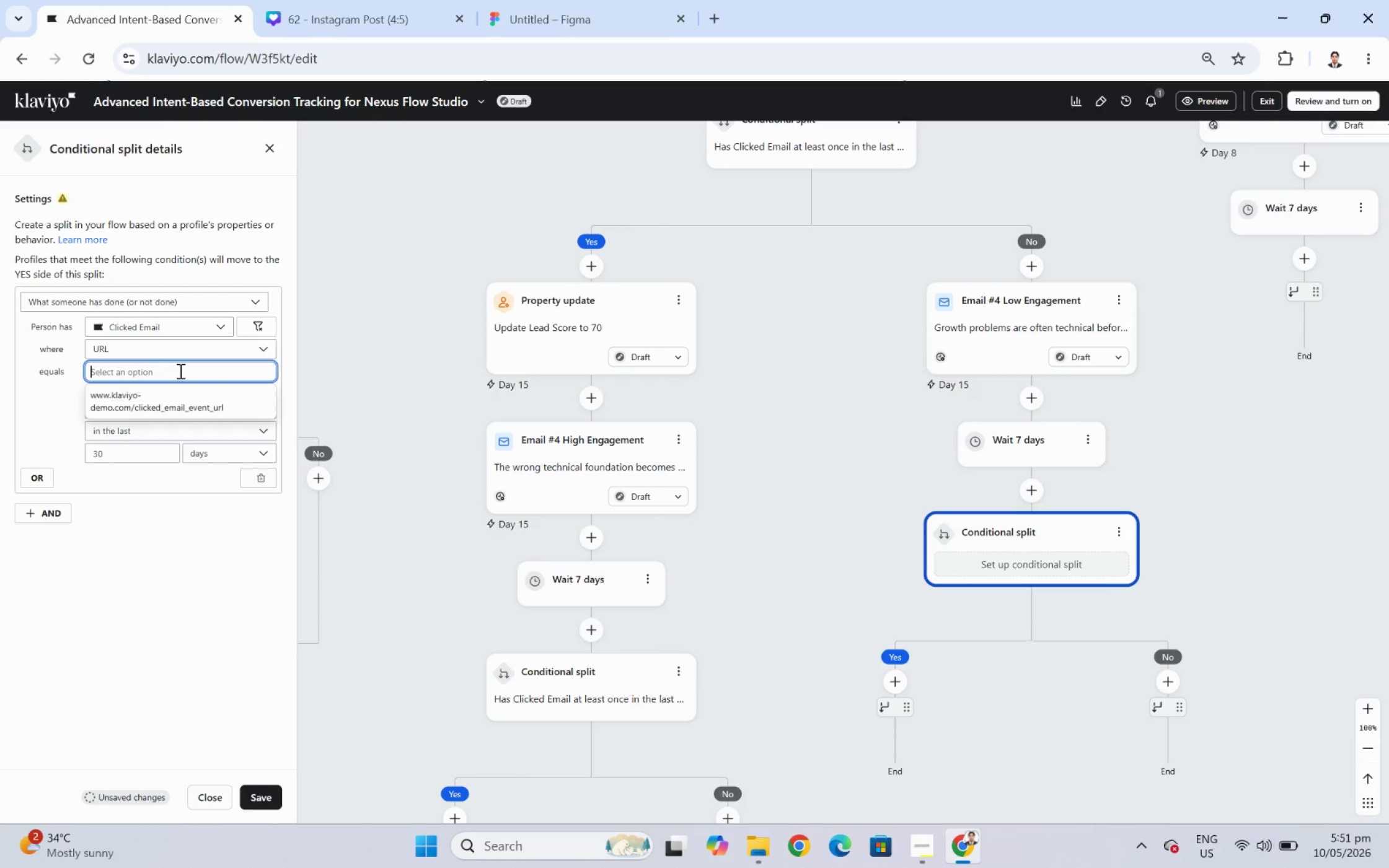 
key(Control+V)
 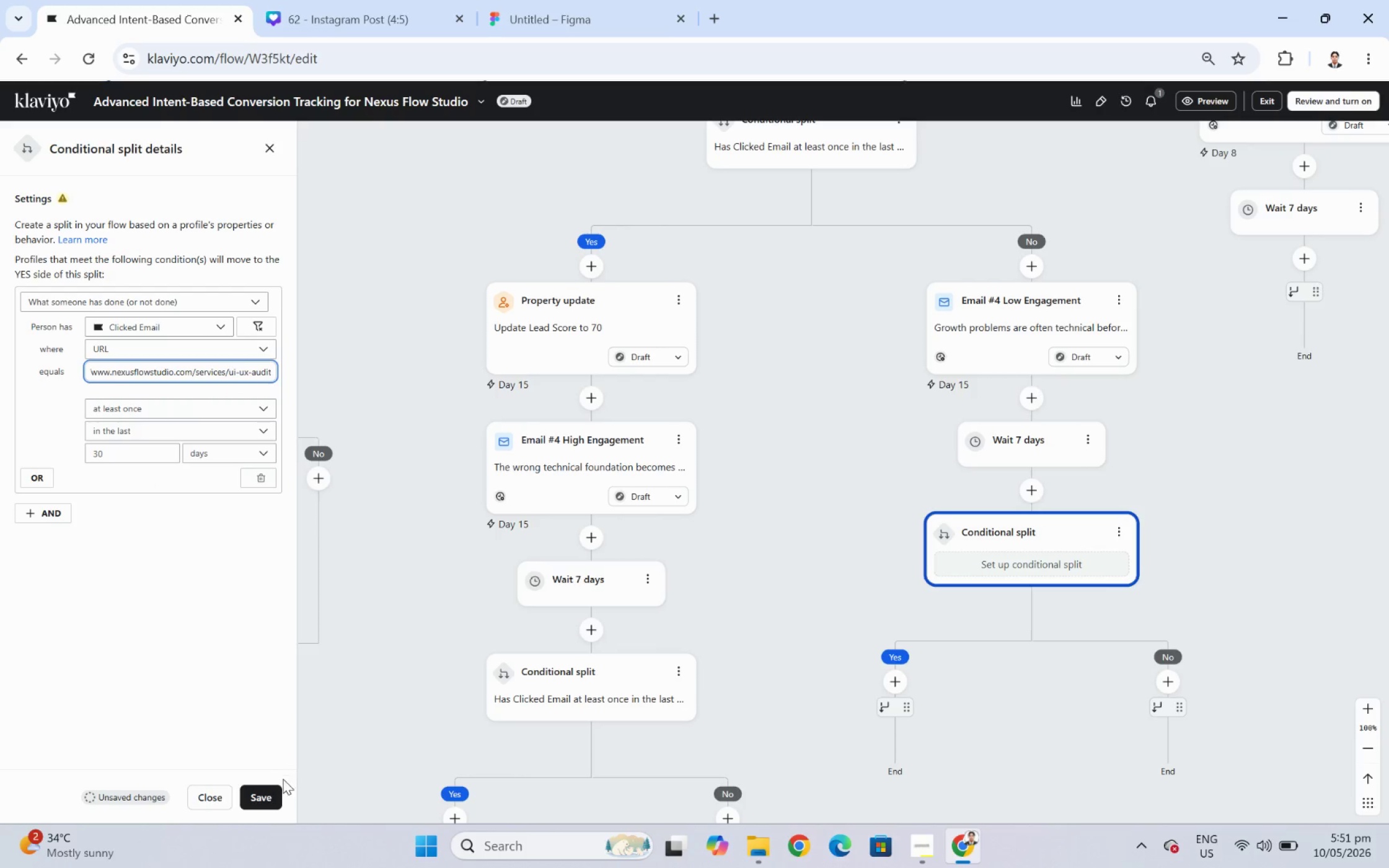 
left_click([272, 791])
 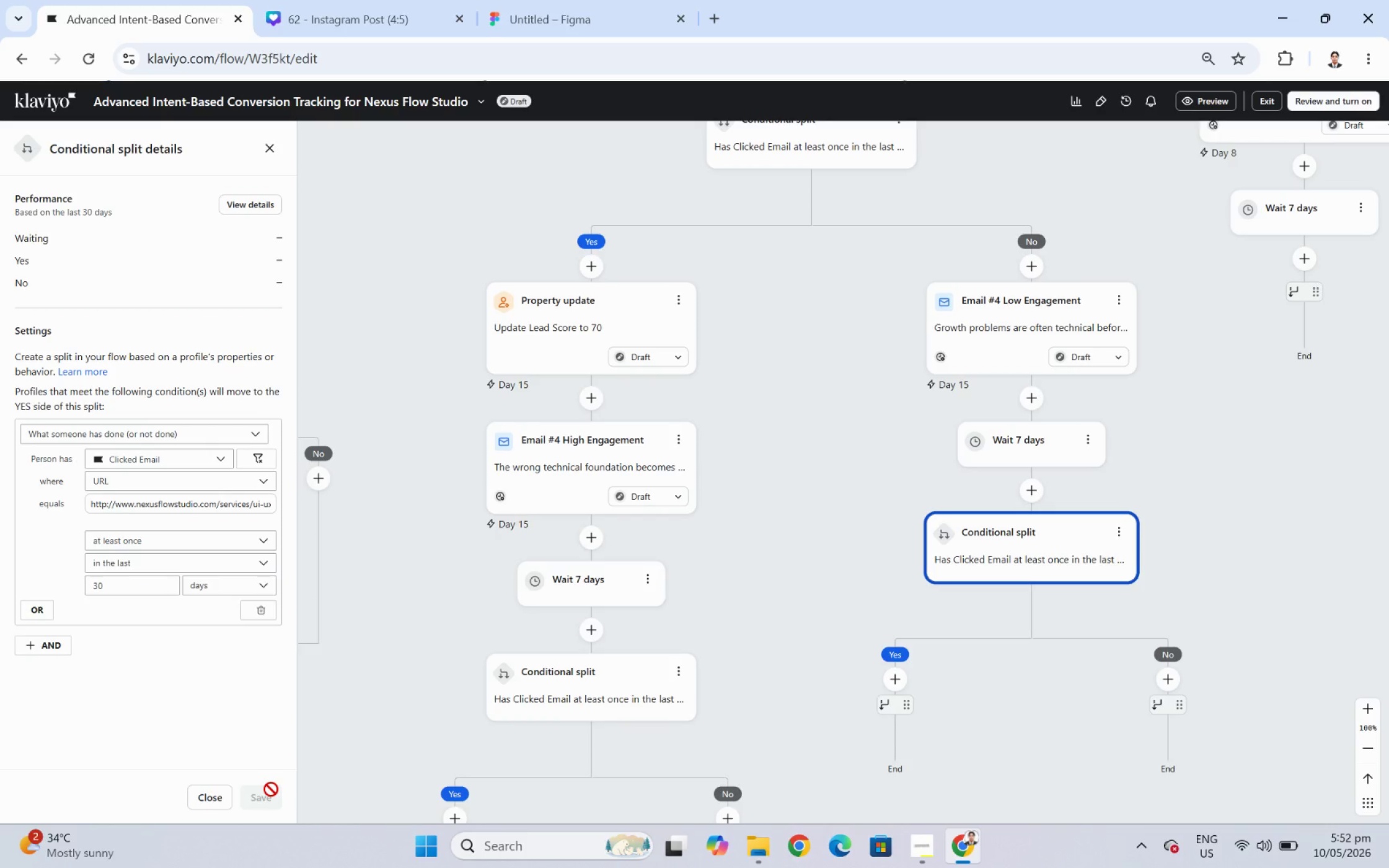 
wait(48.47)
 